 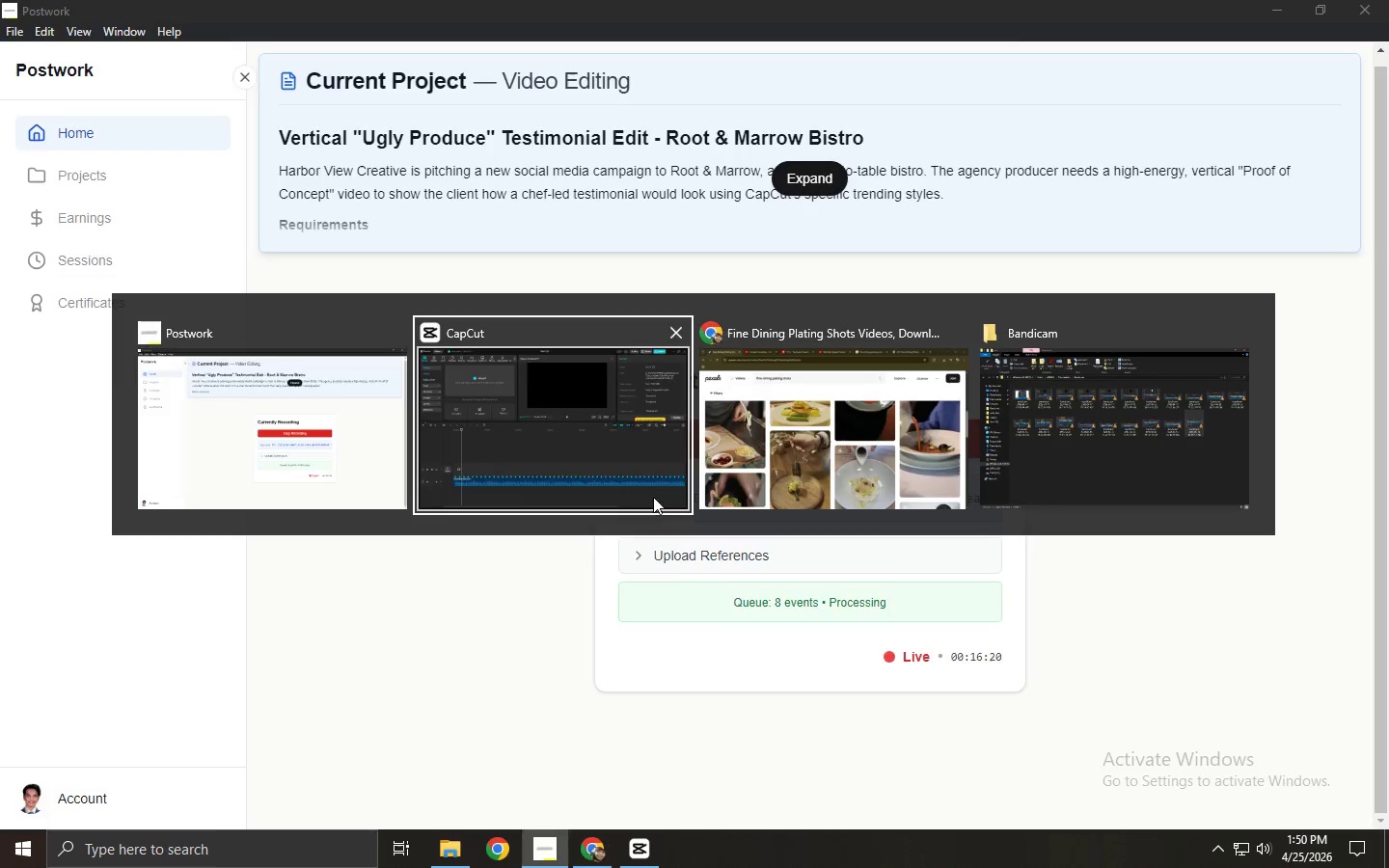 
key(Alt+Tab)
 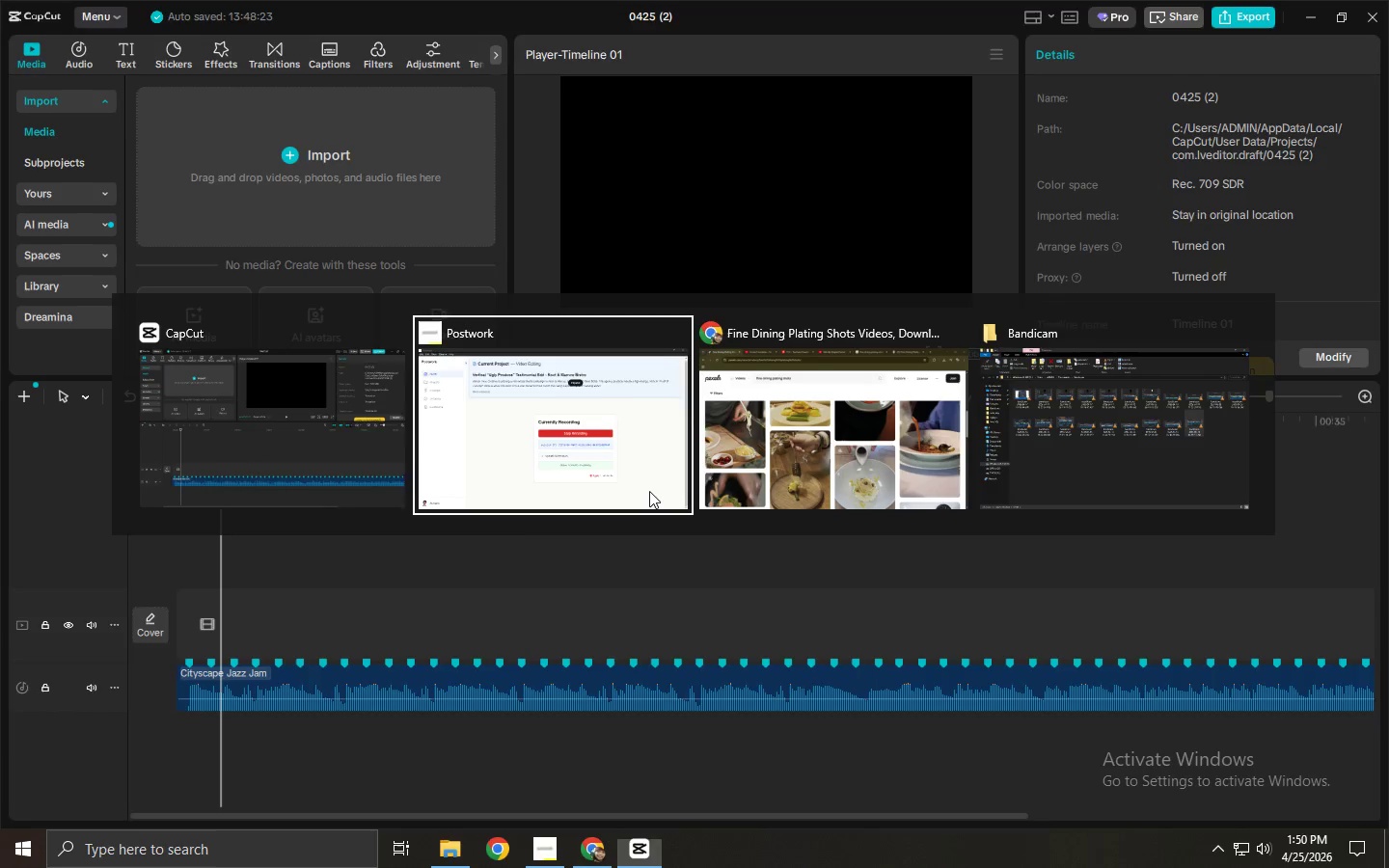 
key(Alt+Tab)
 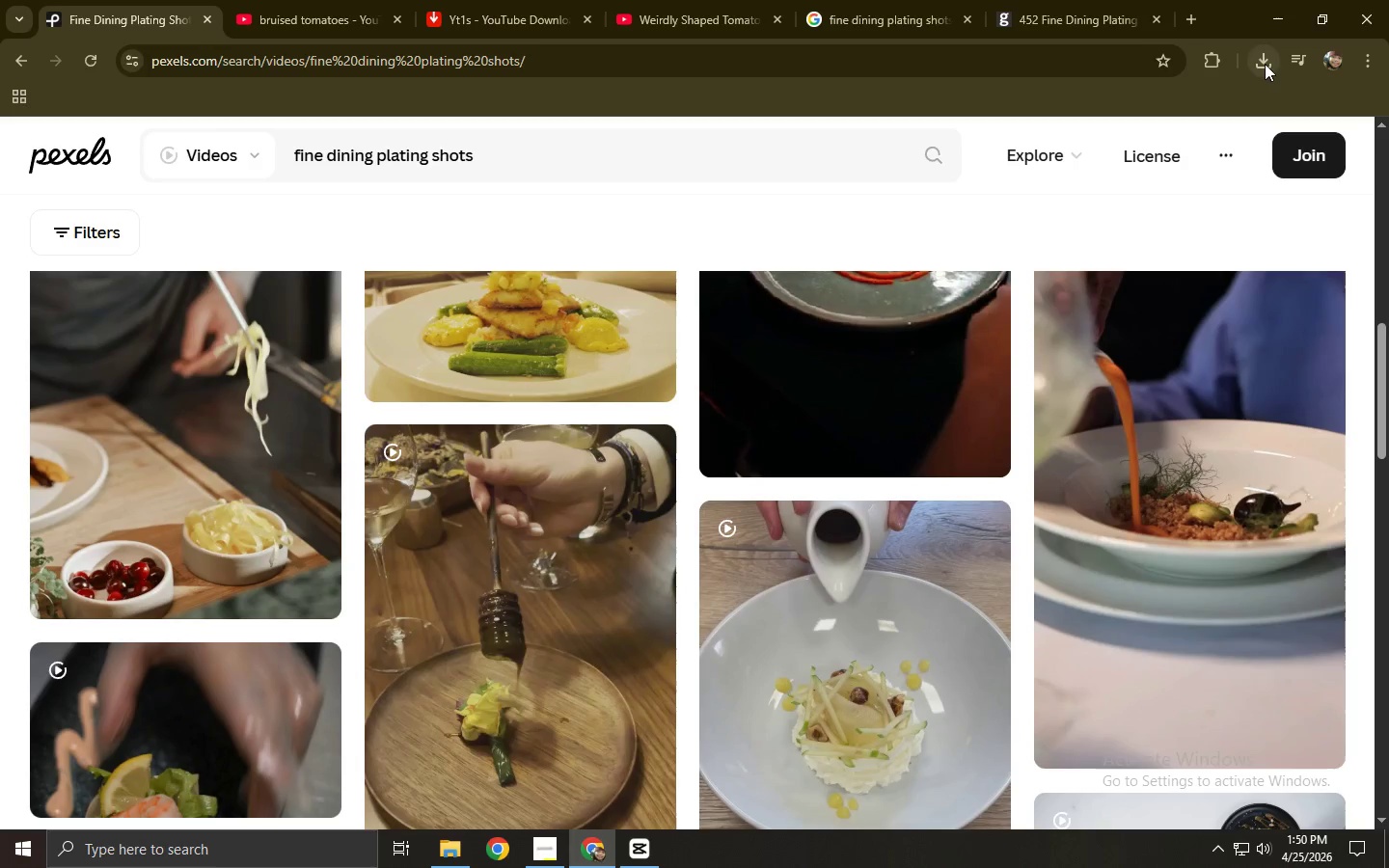 
left_click([1267, 64])
 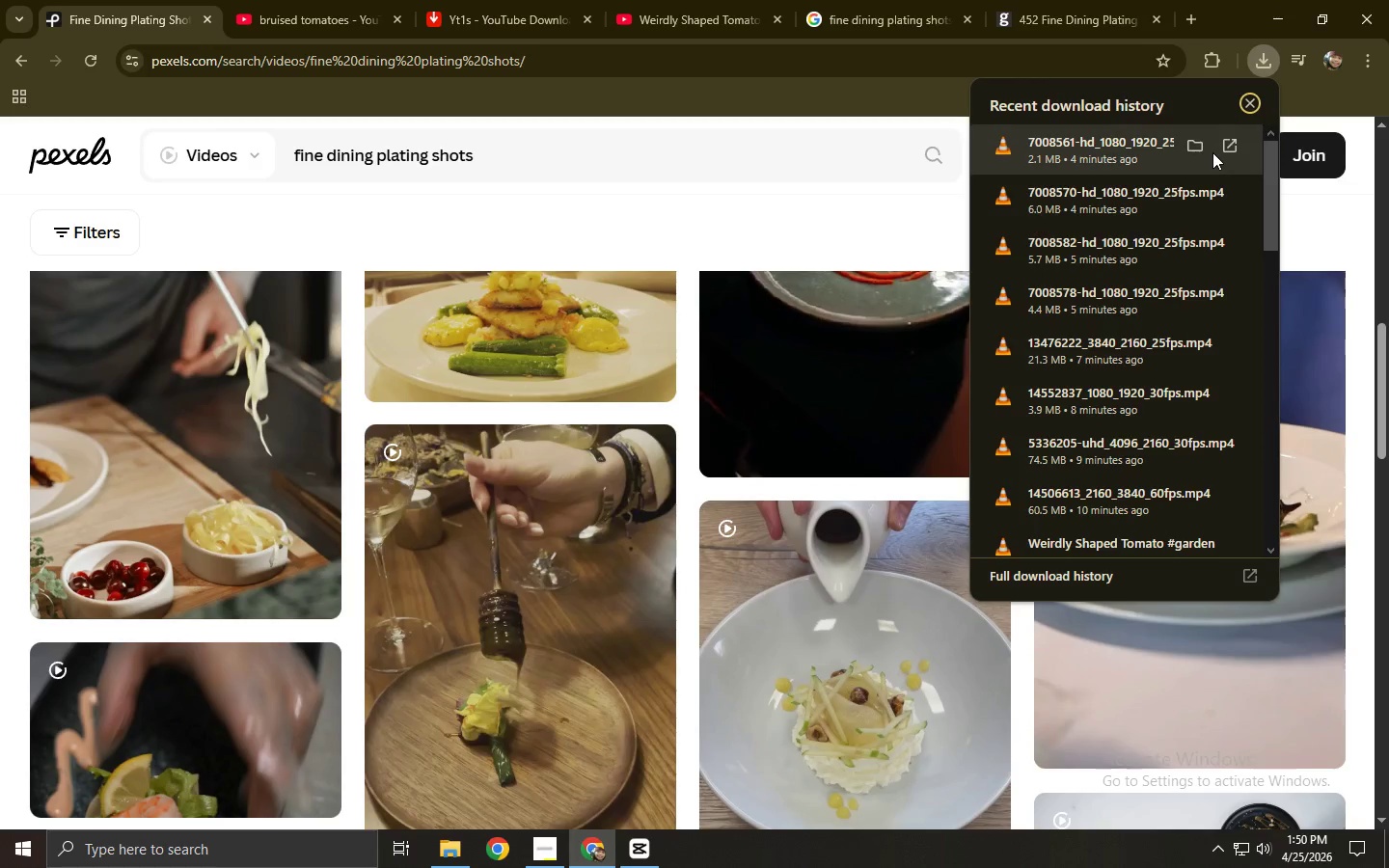 
left_click([1189, 141])
 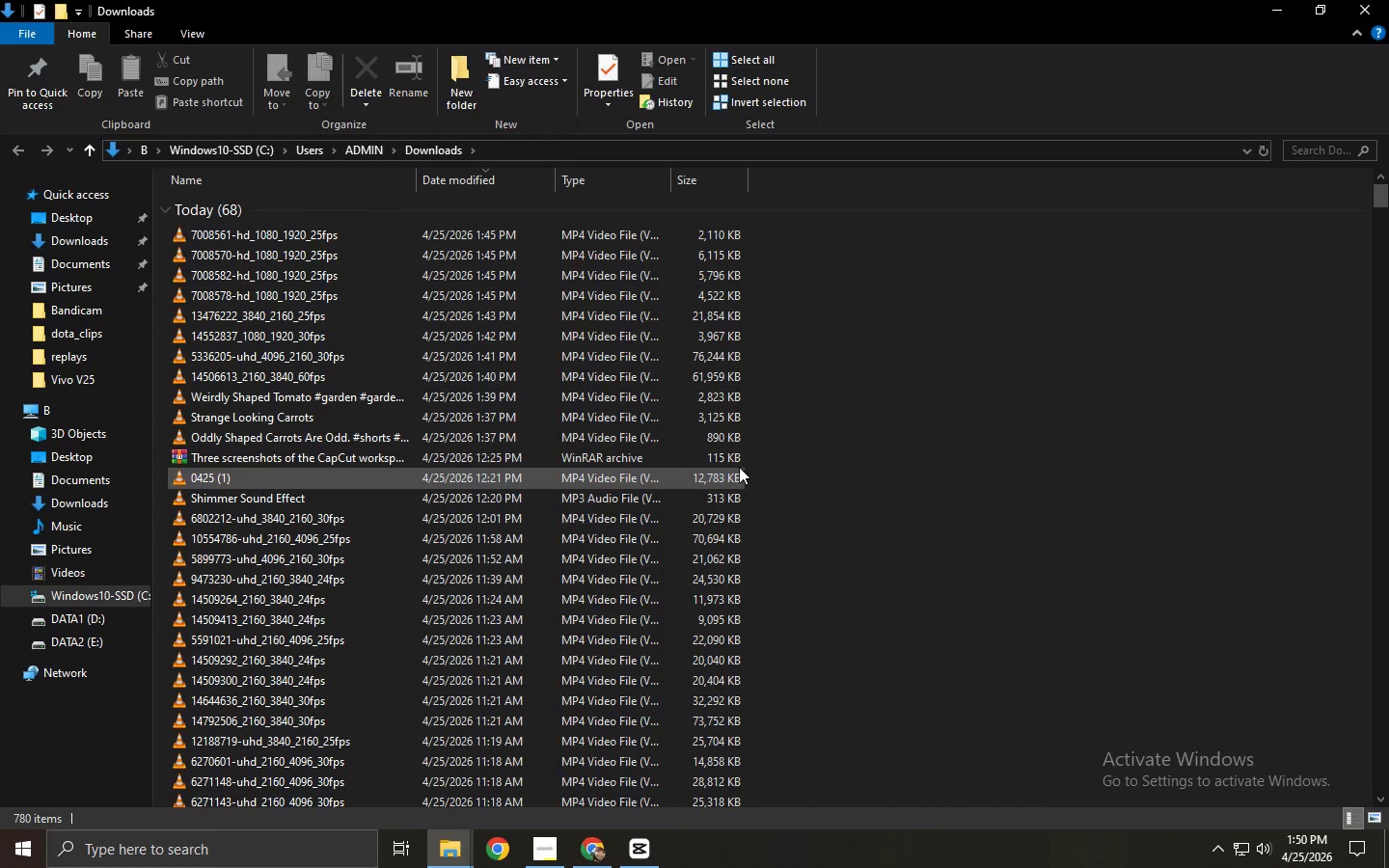 
left_click_drag(start_coordinate=[749, 419], to_coordinate=[422, 237])
 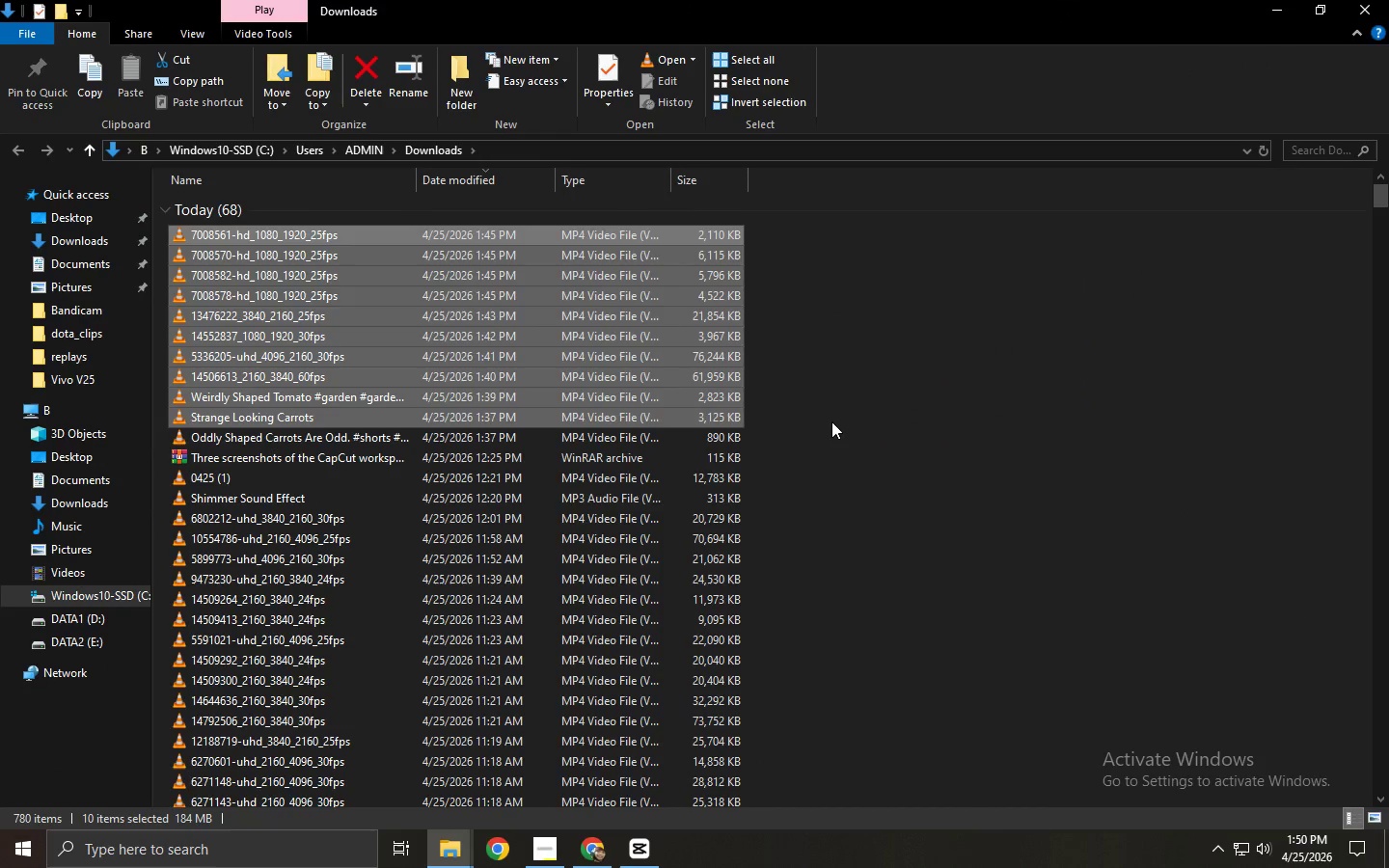 
left_click([831, 421])
 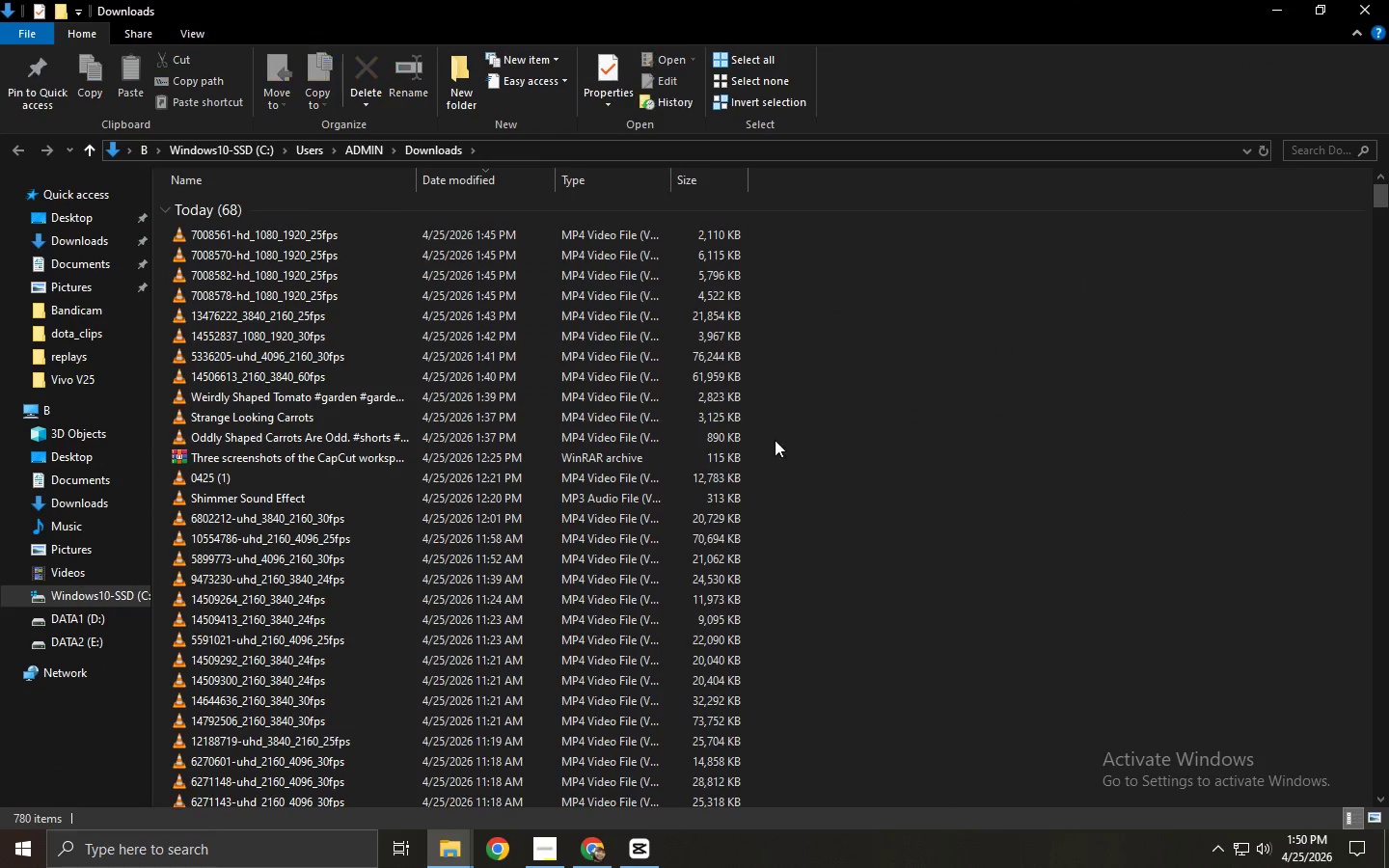 
left_click_drag(start_coordinate=[757, 432], to_coordinate=[553, 232])
 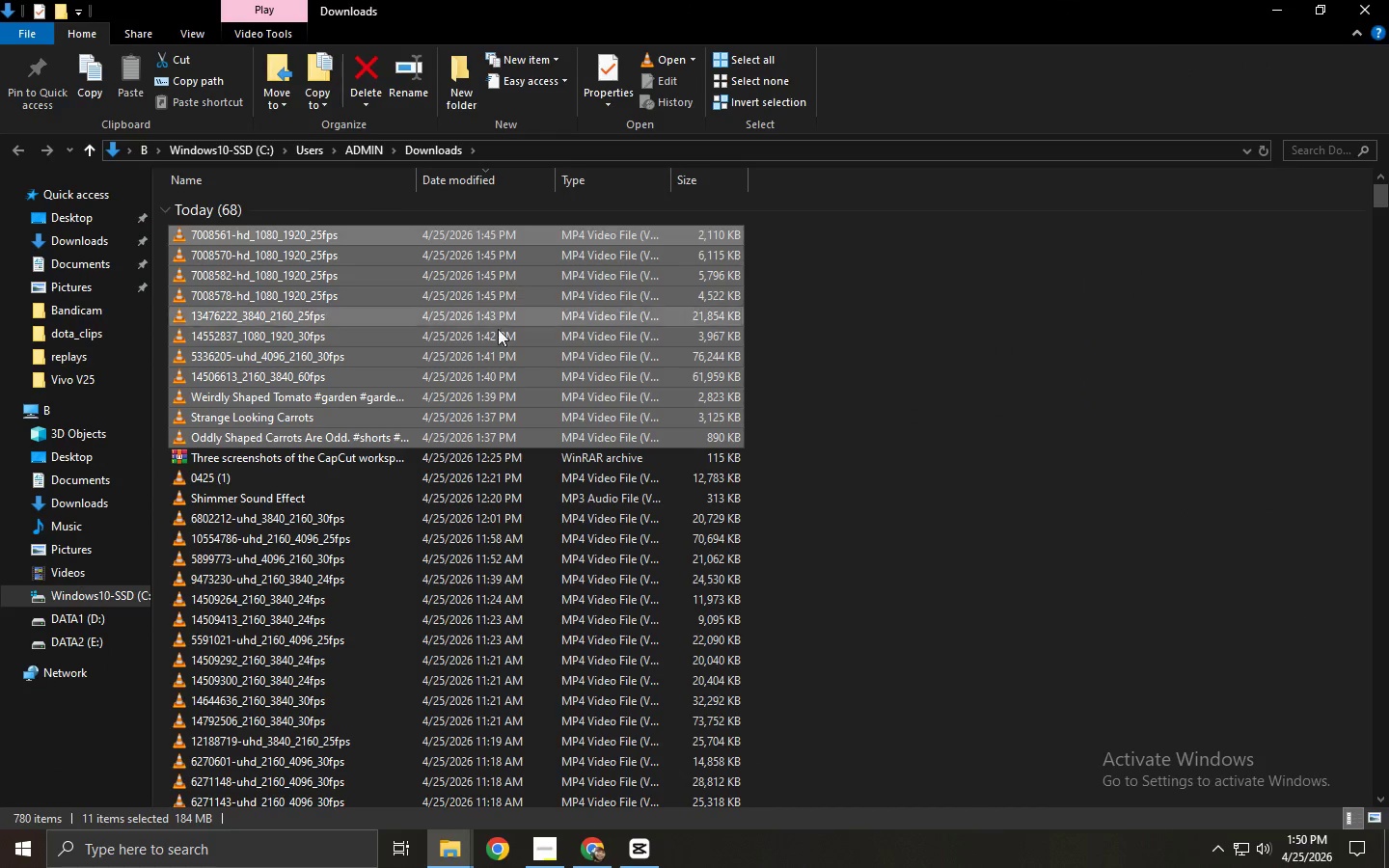 
left_click_drag(start_coordinate=[499, 335], to_coordinate=[334, 256])
 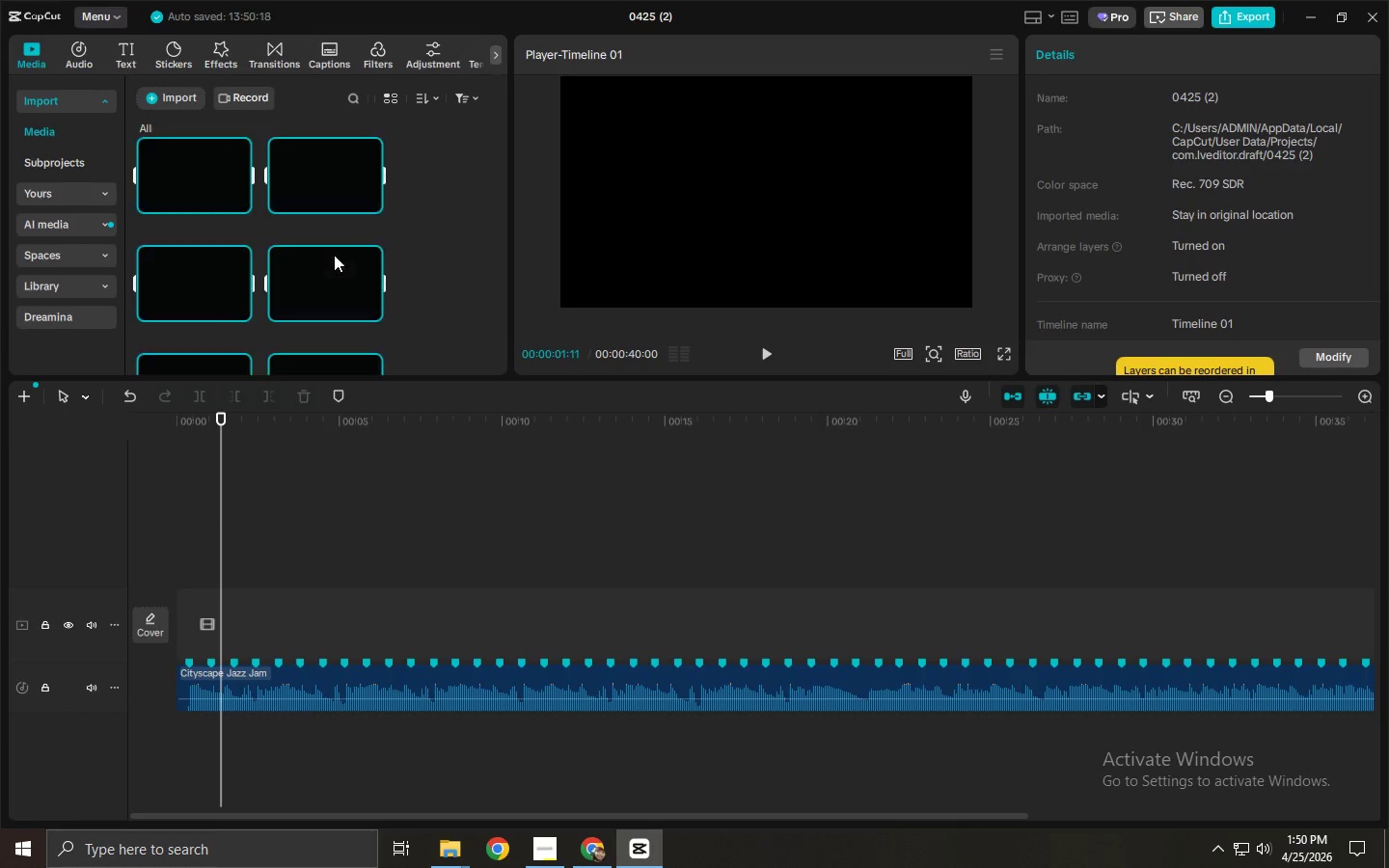 
key(Alt+Tab)
 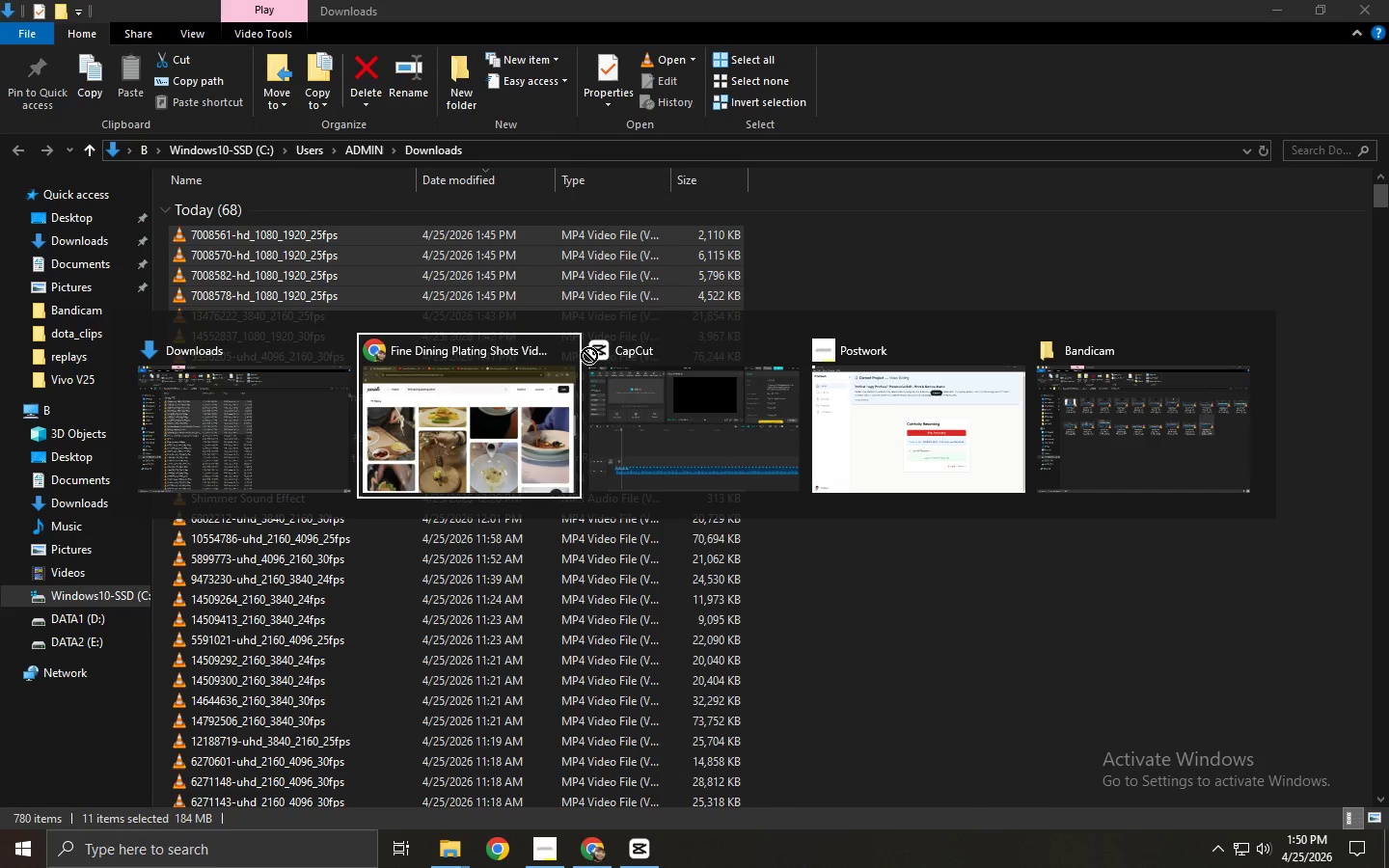 
key(Alt+Tab)
 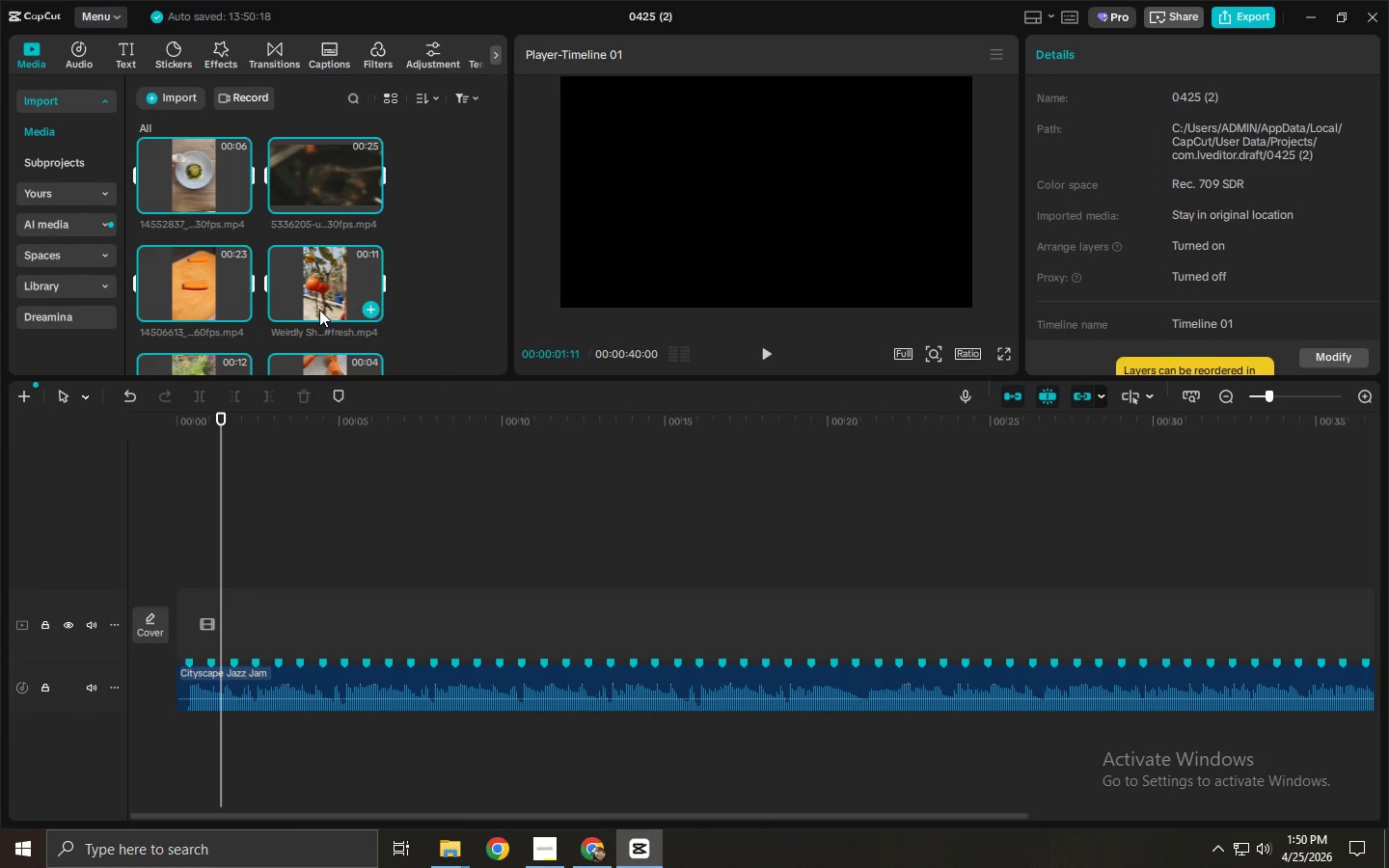 
left_click_drag(start_coordinate=[216, 432], to_coordinate=[165, 438])
 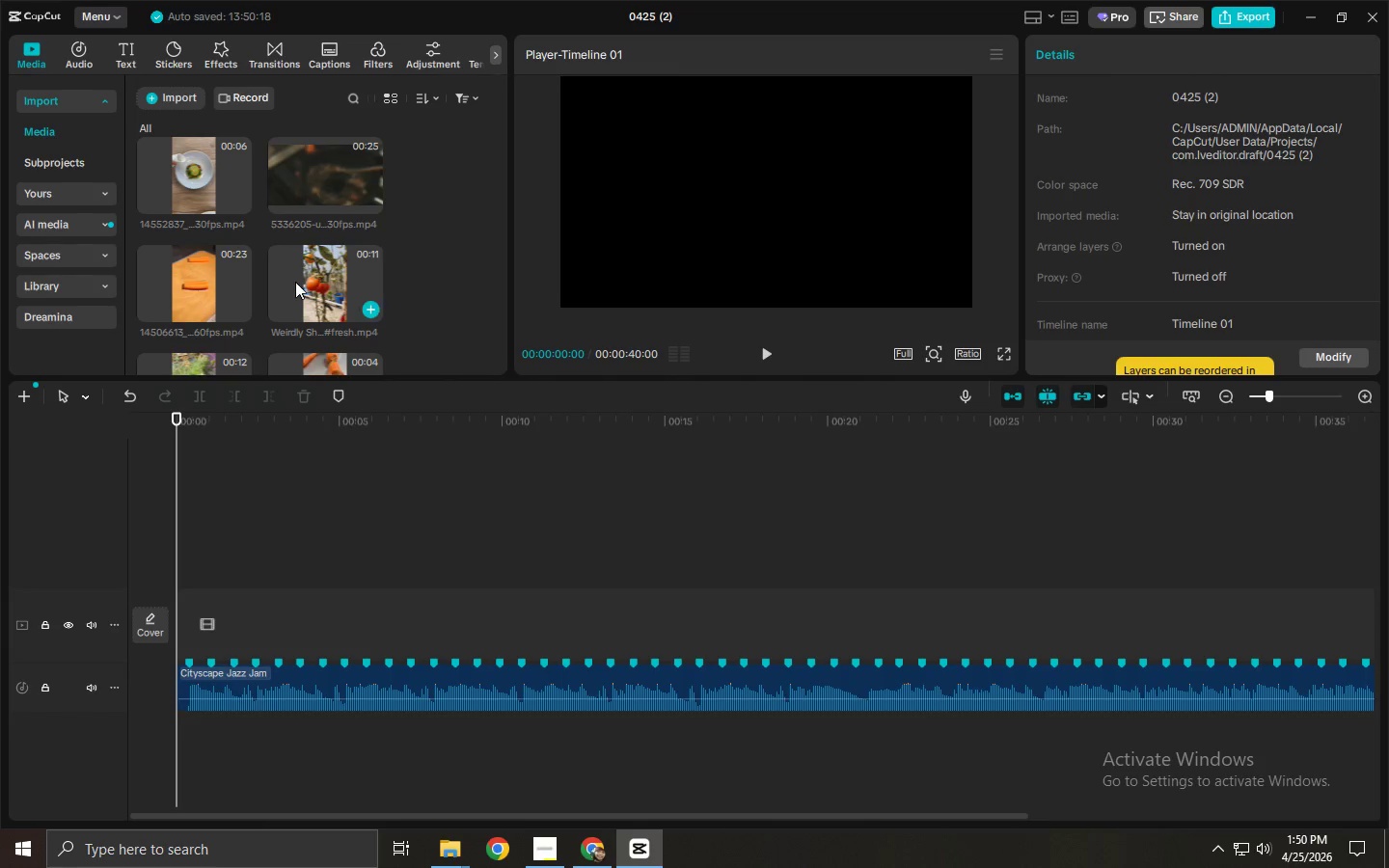 
scroll: coordinate [295, 281], scroll_direction: down, amount: 2.0
 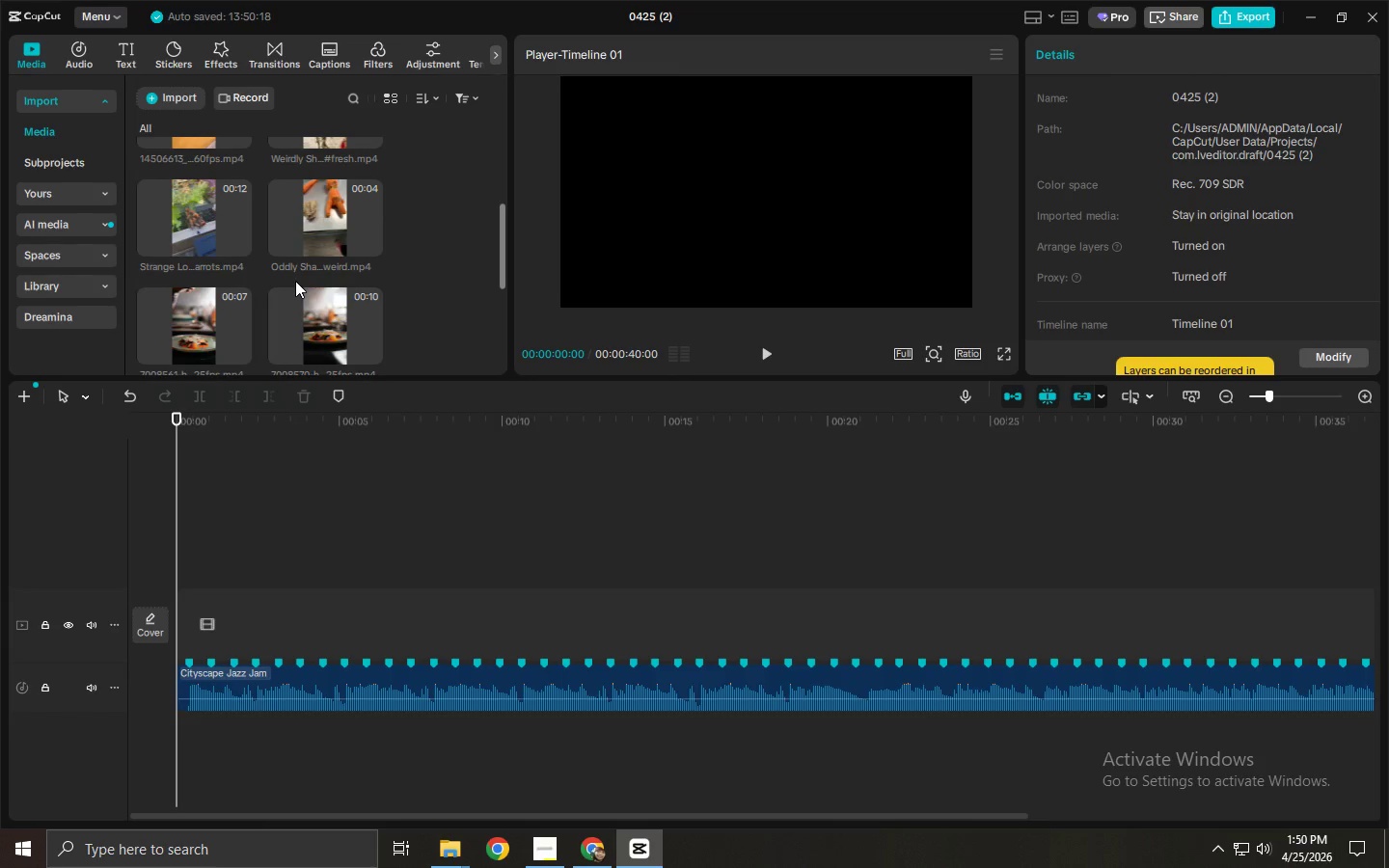 
left_click_drag(start_coordinate=[310, 226], to_coordinate=[197, 615])
 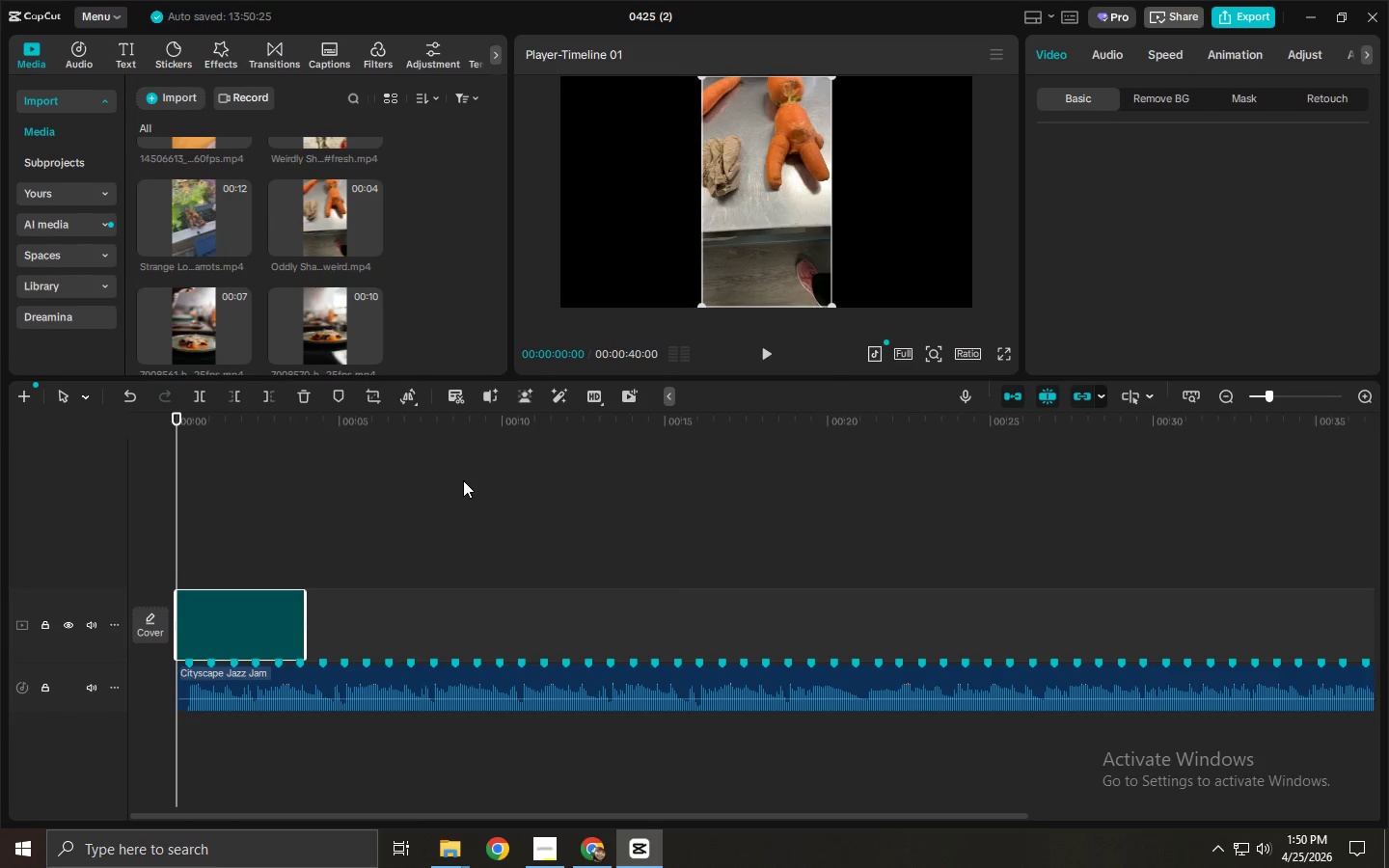 
scroll: coordinate [295, 281], scroll_direction: none, amount: 0.0
 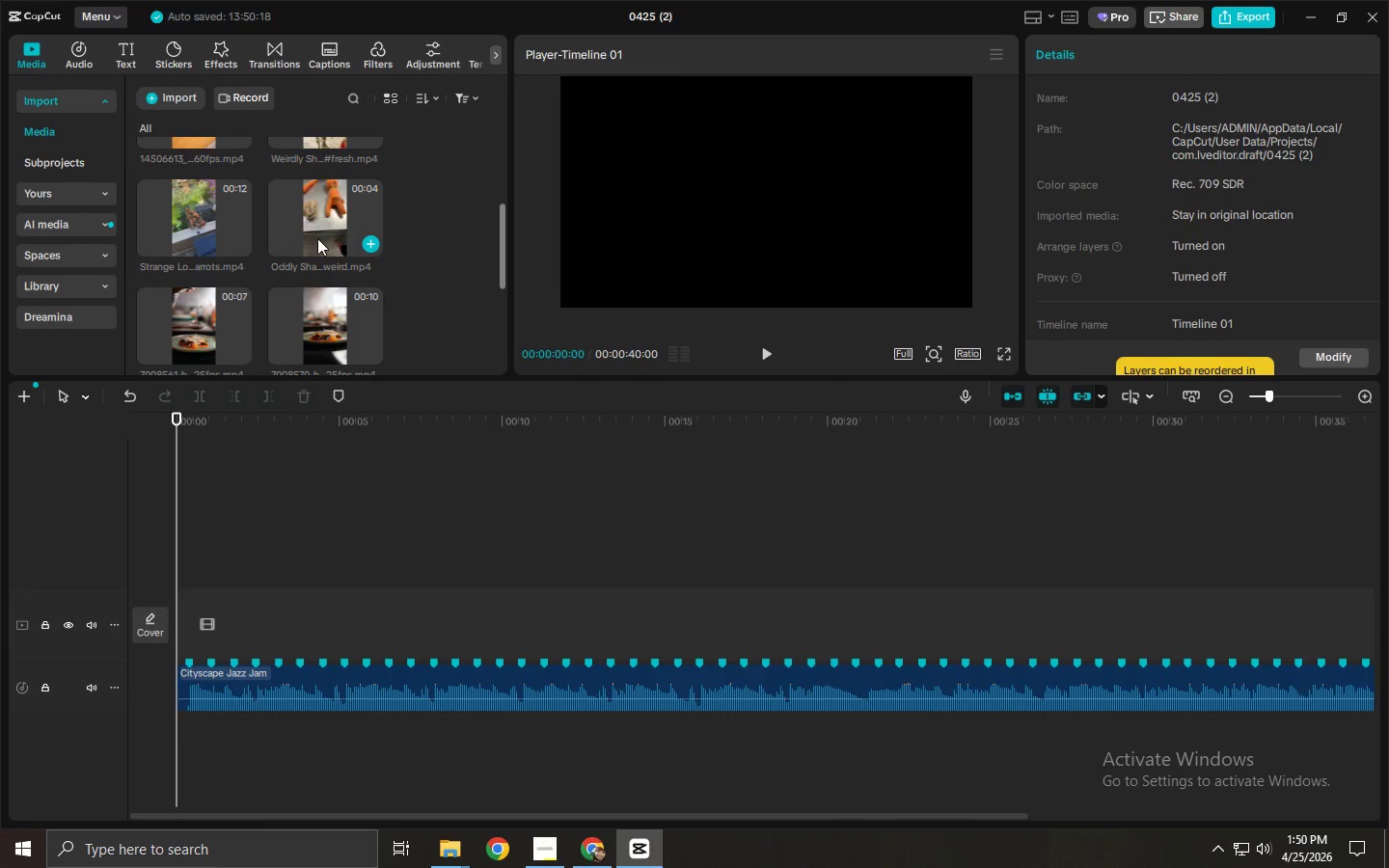 
key(Space)
 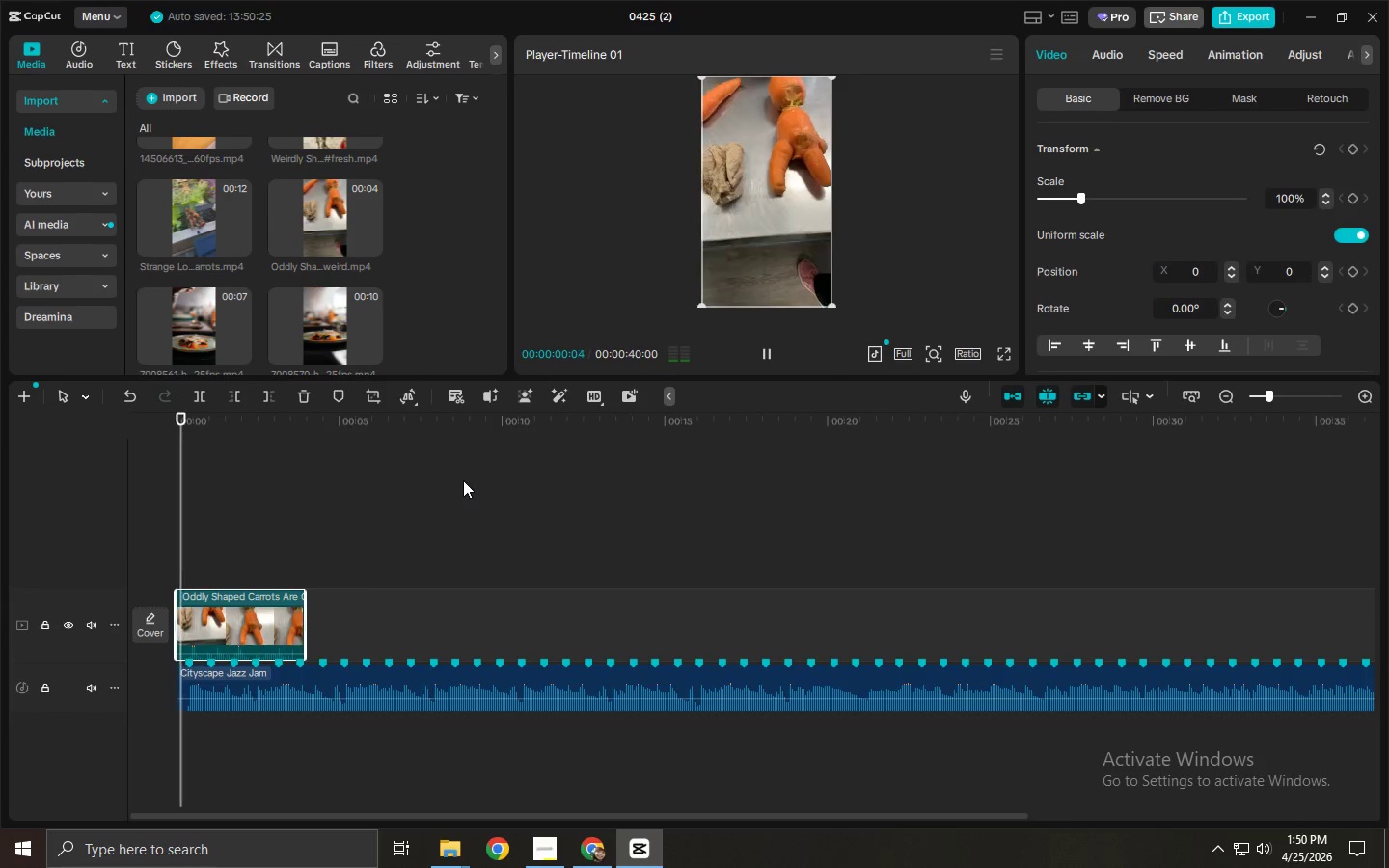 
key(Space)
 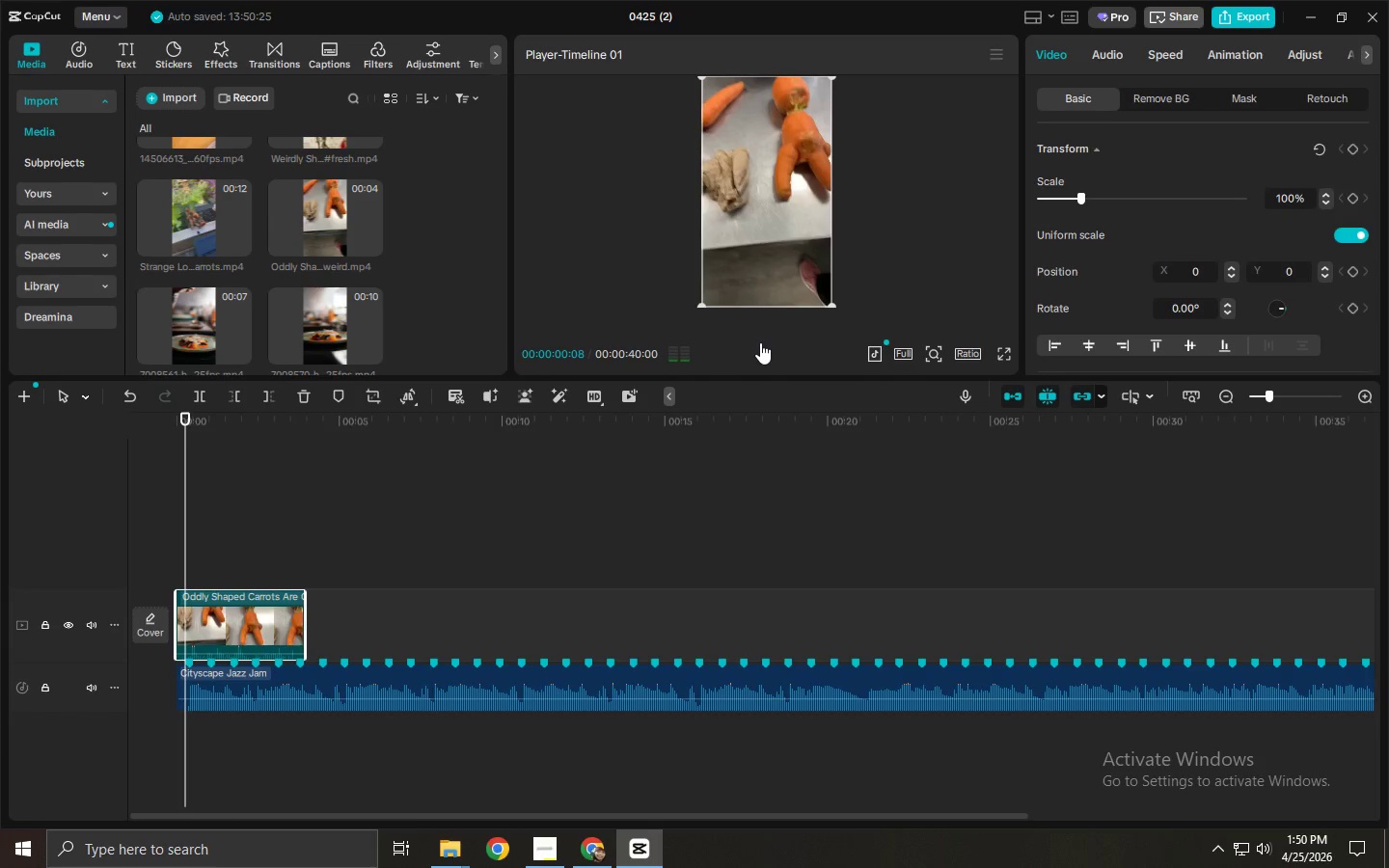 
key(Space)
 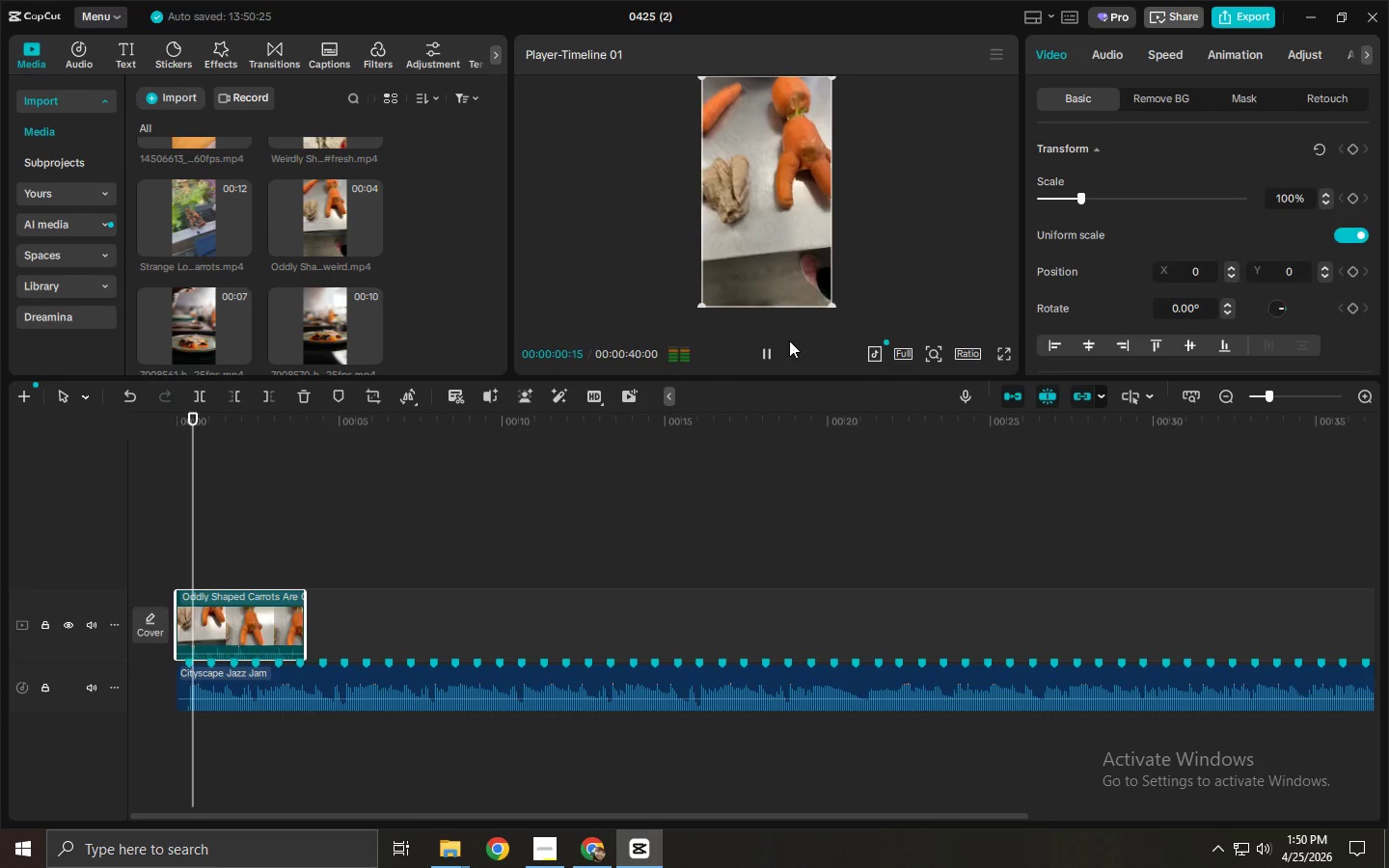 
key(Space)
 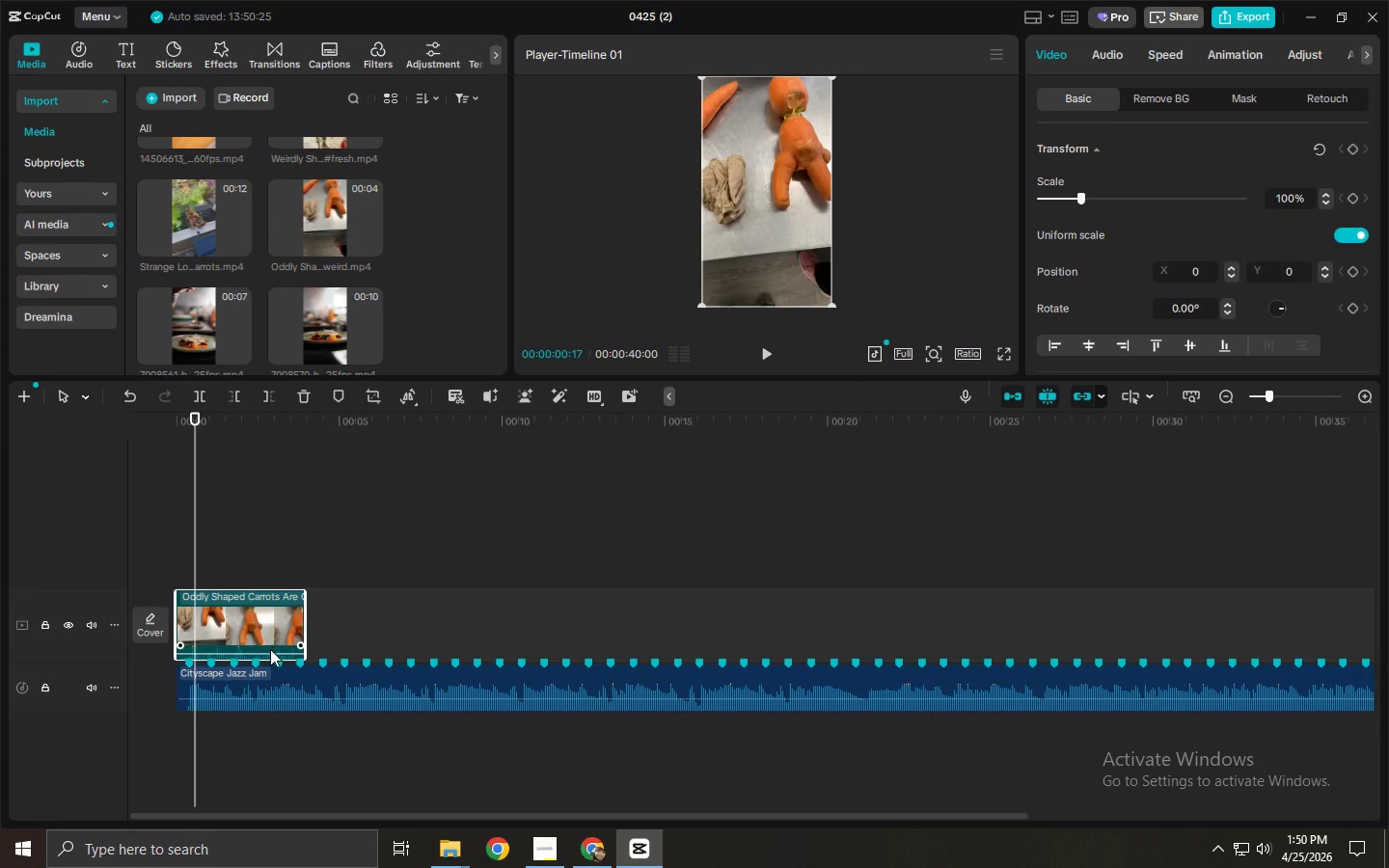 
left_click_drag(start_coordinate=[267, 653], to_coordinate=[260, 672])
 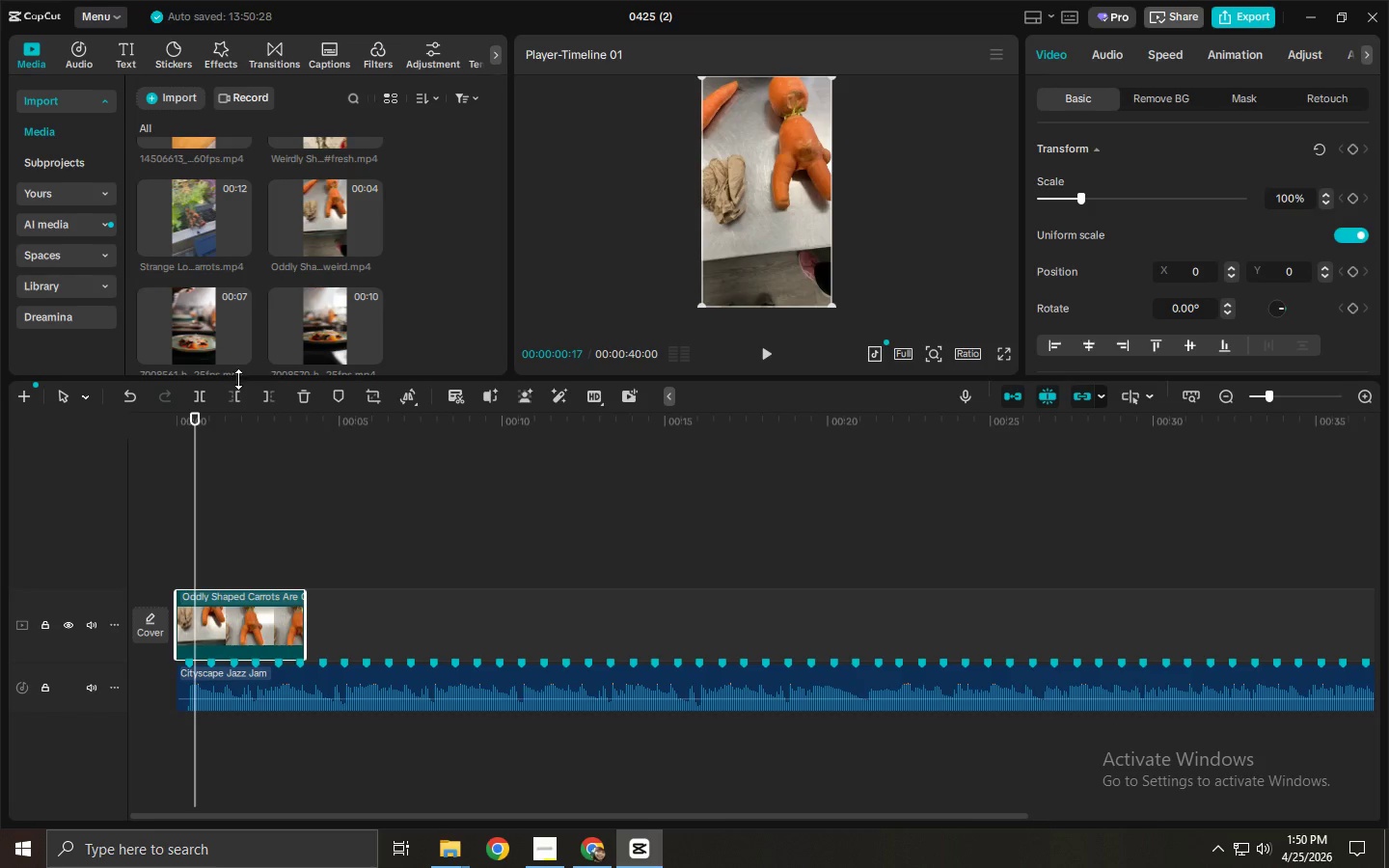 
scroll: coordinate [245, 278], scroll_direction: up, amount: 5.0
 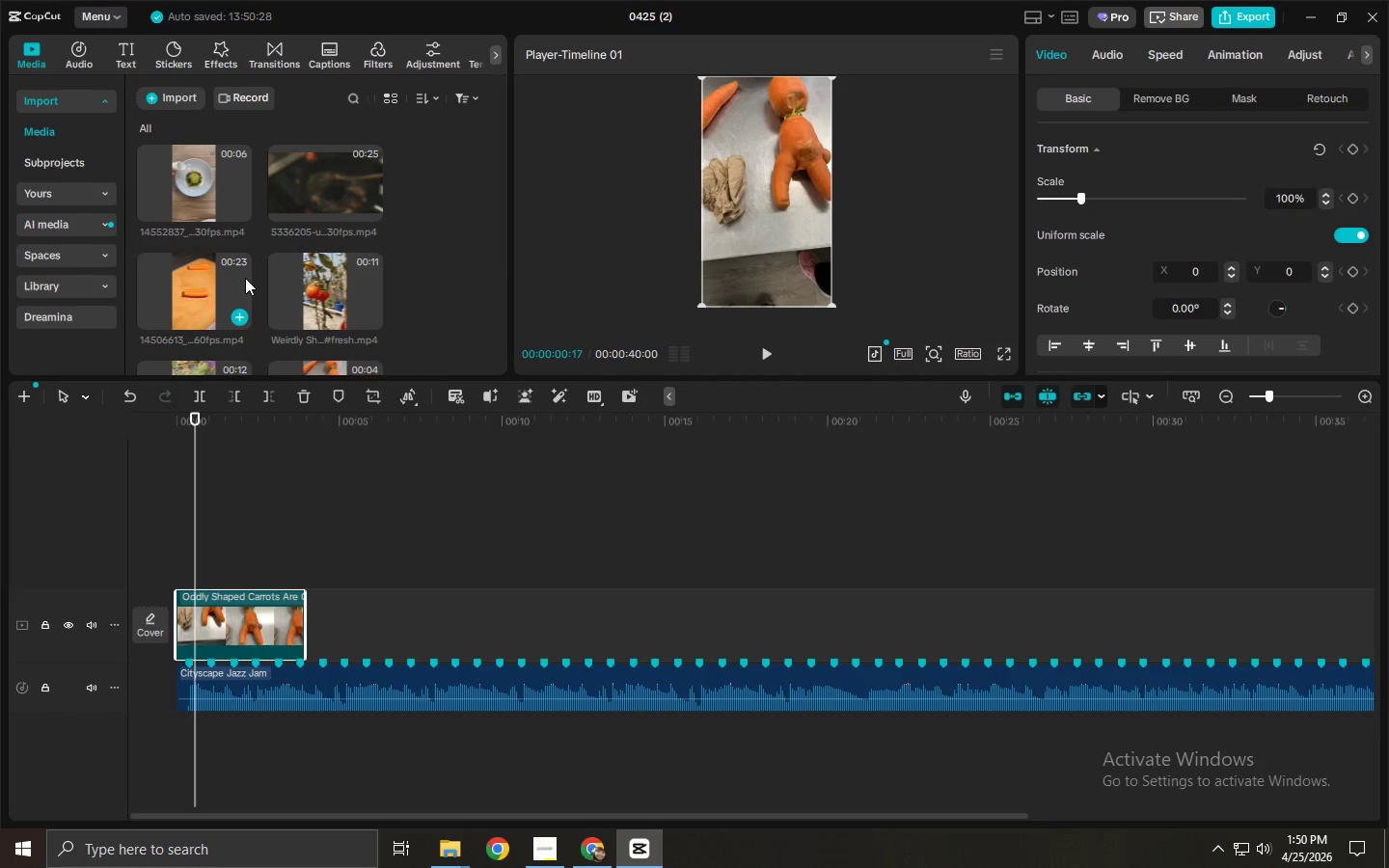 
scroll: coordinate [245, 278], scroll_direction: down, amount: 5.0
 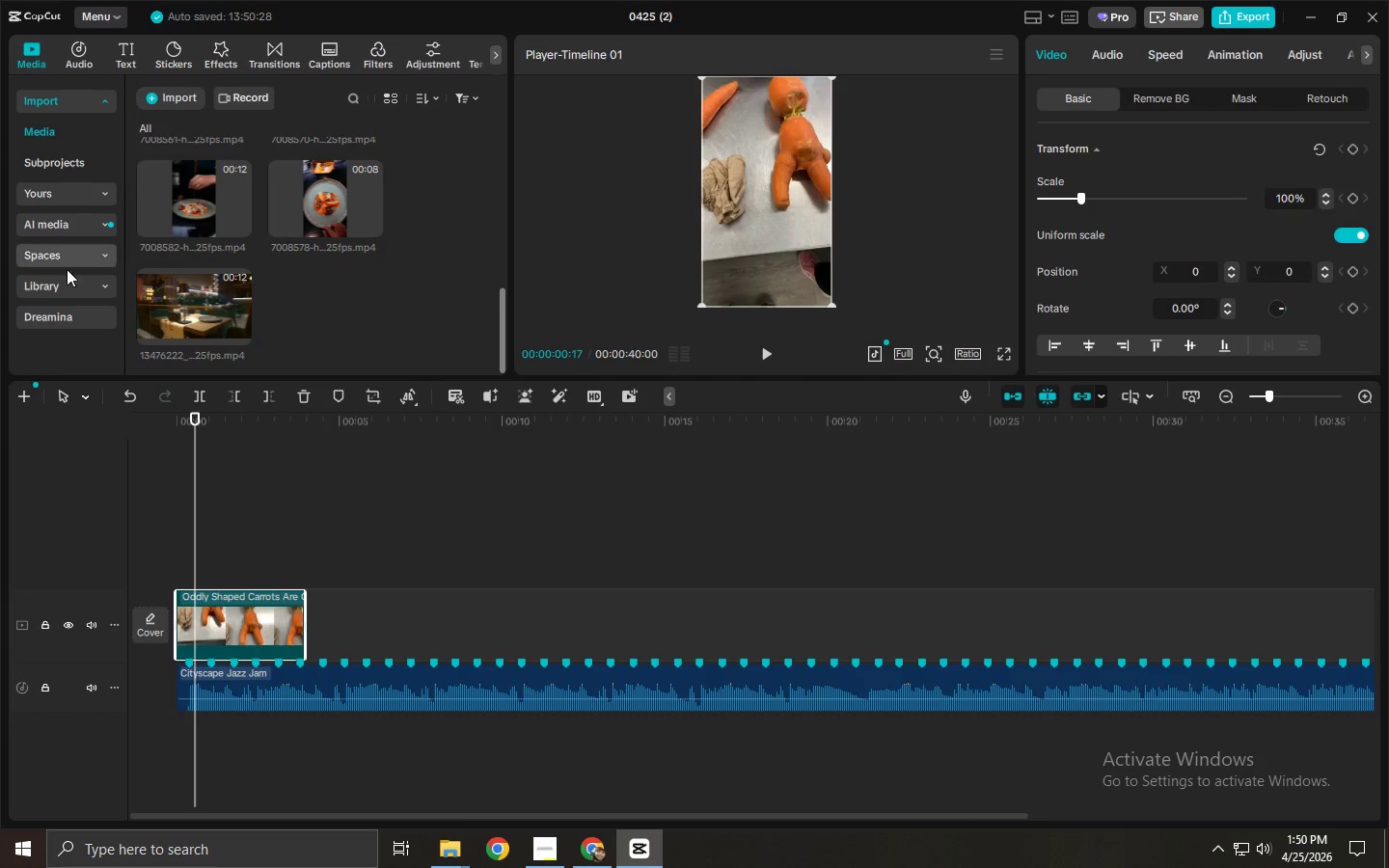 
left_click([59, 291])
 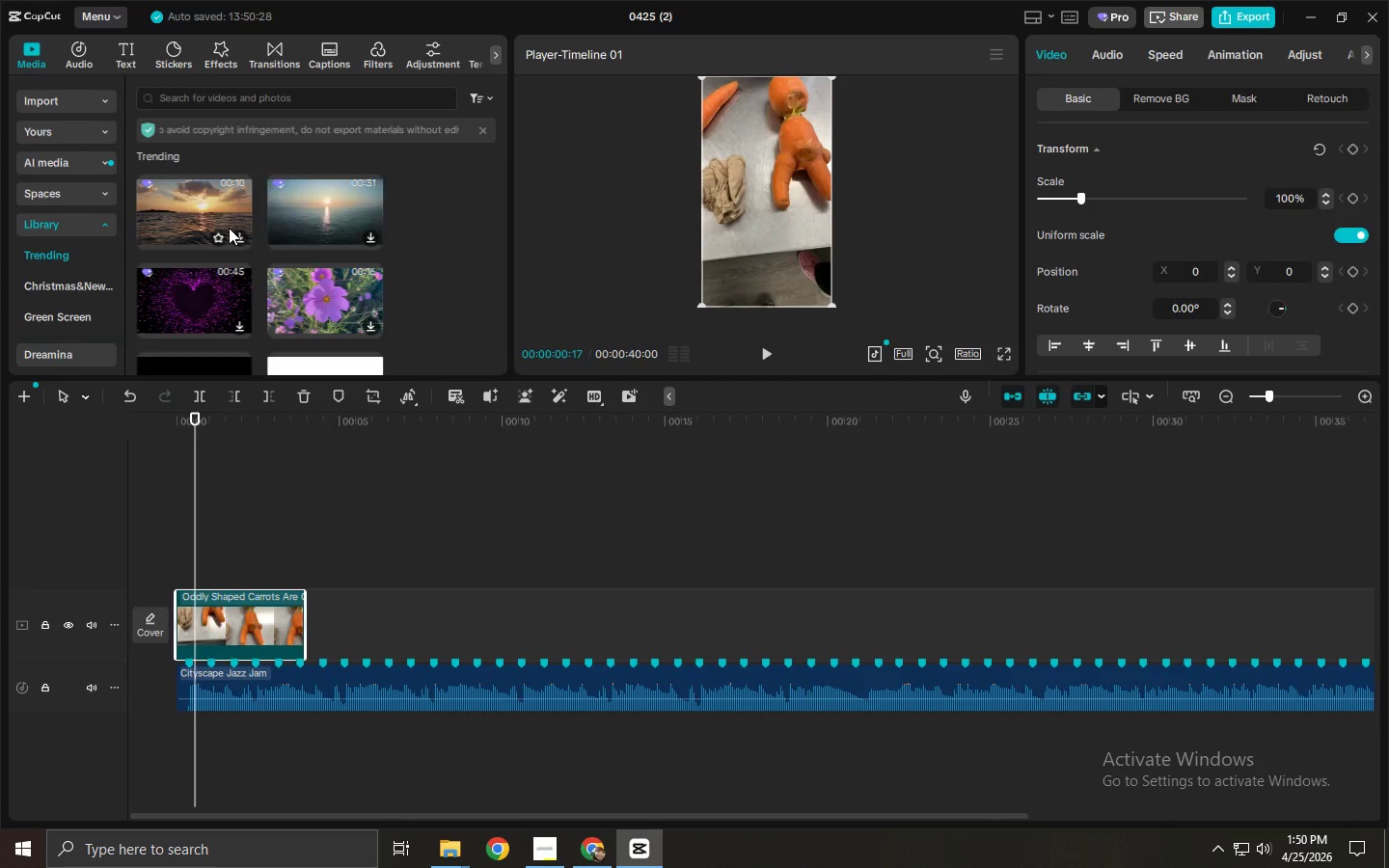 
scroll: coordinate [327, 232], scroll_direction: down, amount: 2.0
 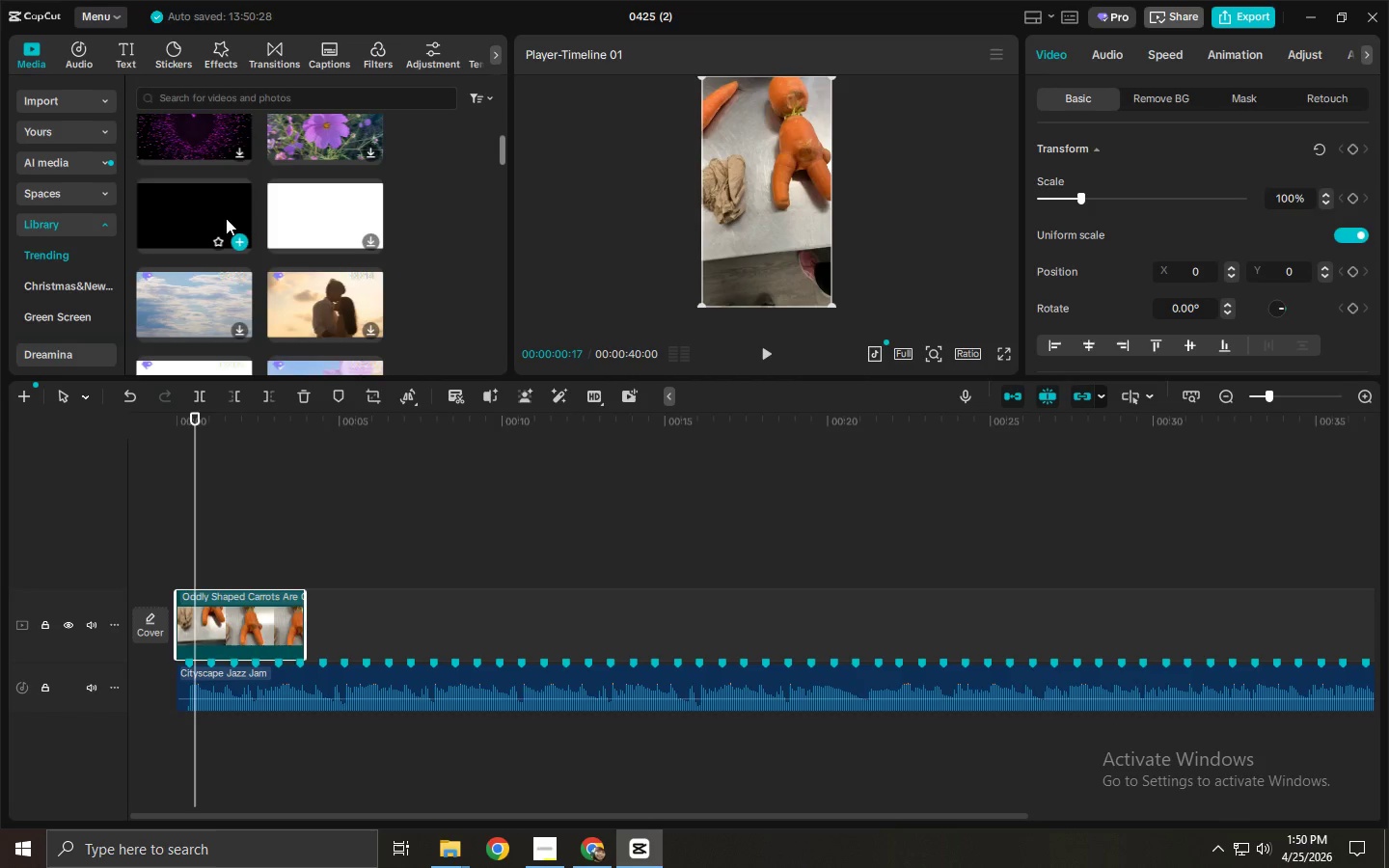 
left_click_drag(start_coordinate=[188, 203], to_coordinate=[177, 595])
 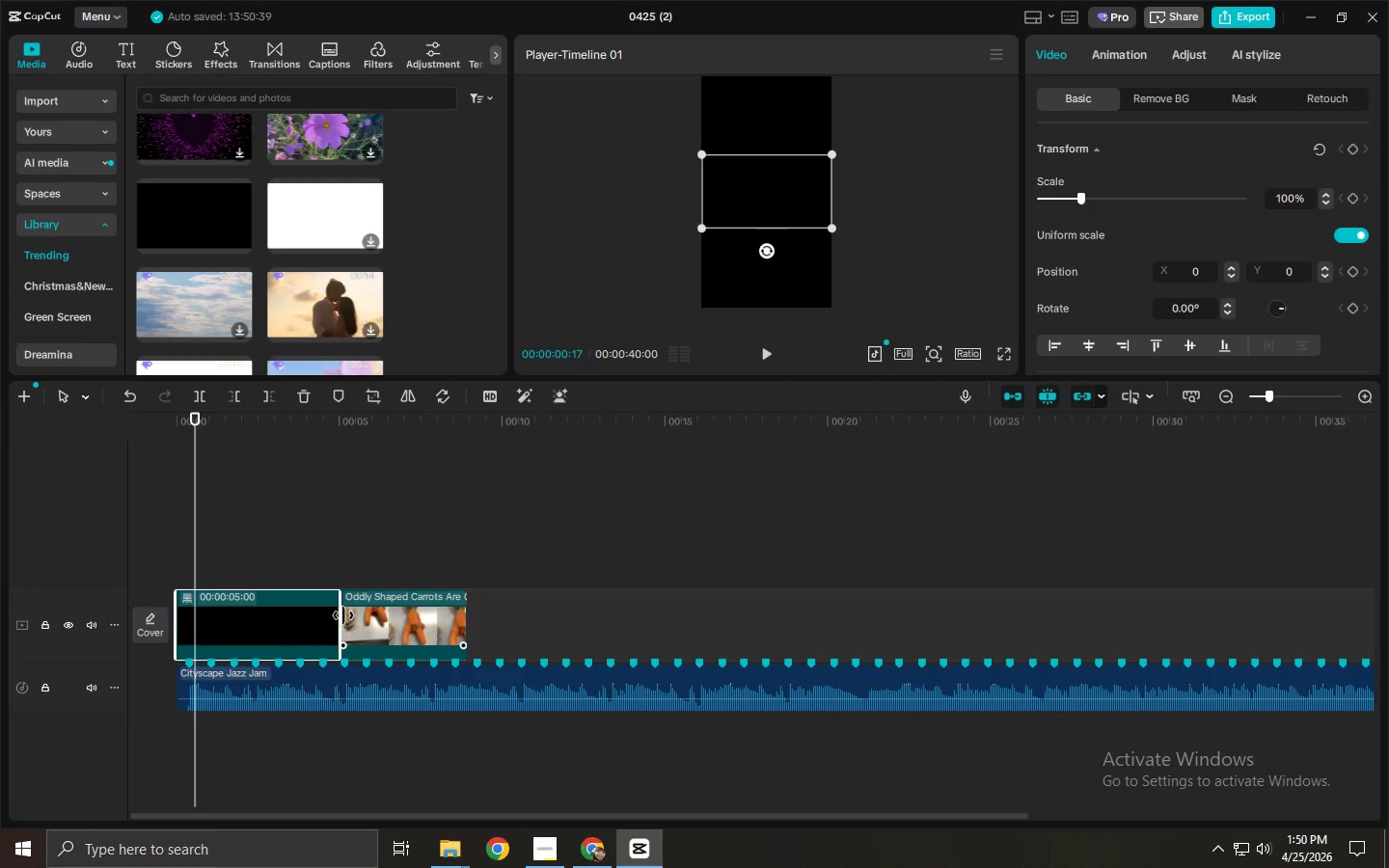 
left_click_drag(start_coordinate=[343, 615], to_coordinate=[188, 639])
 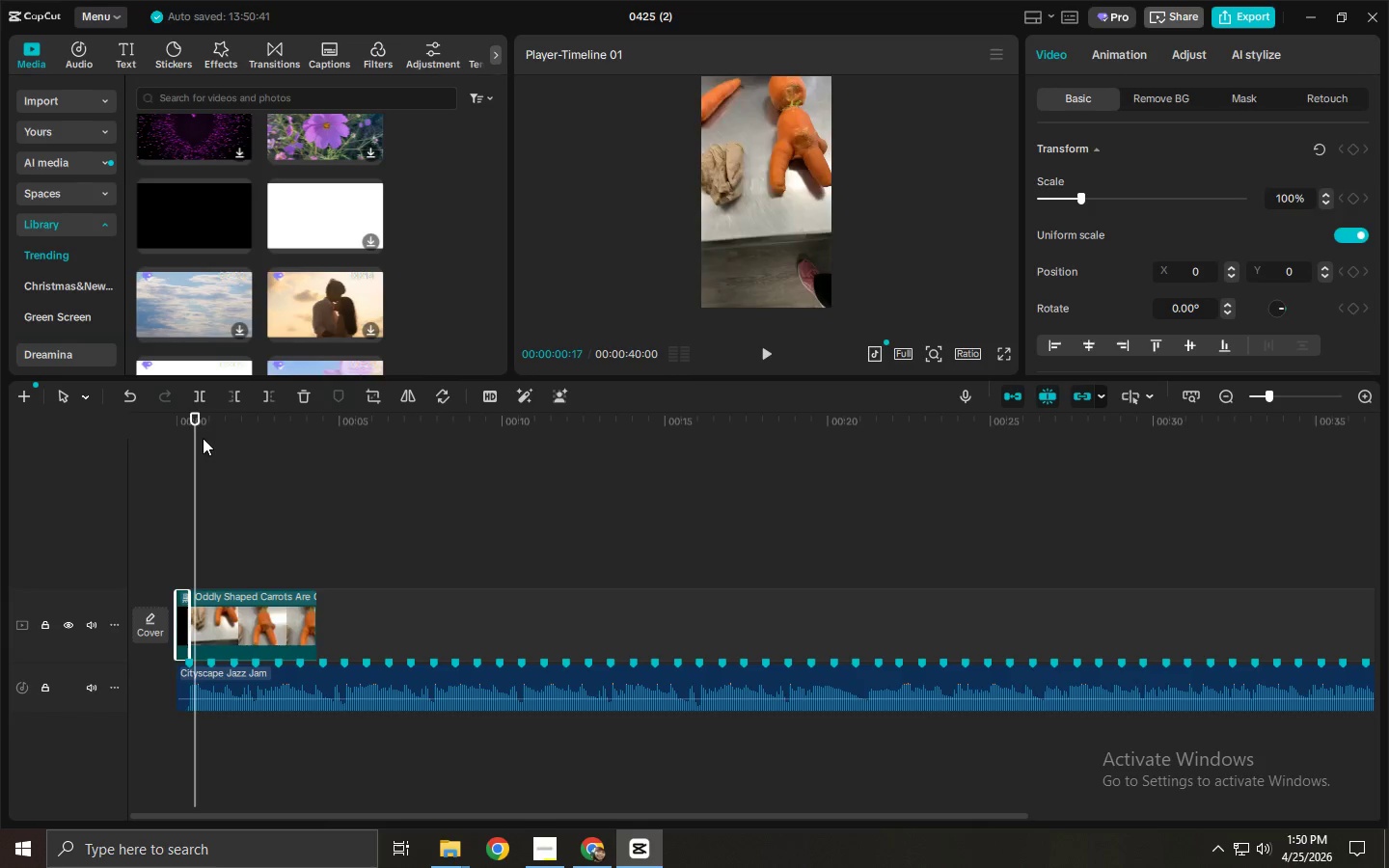 
left_click_drag(start_coordinate=[198, 420], to_coordinate=[124, 435])
 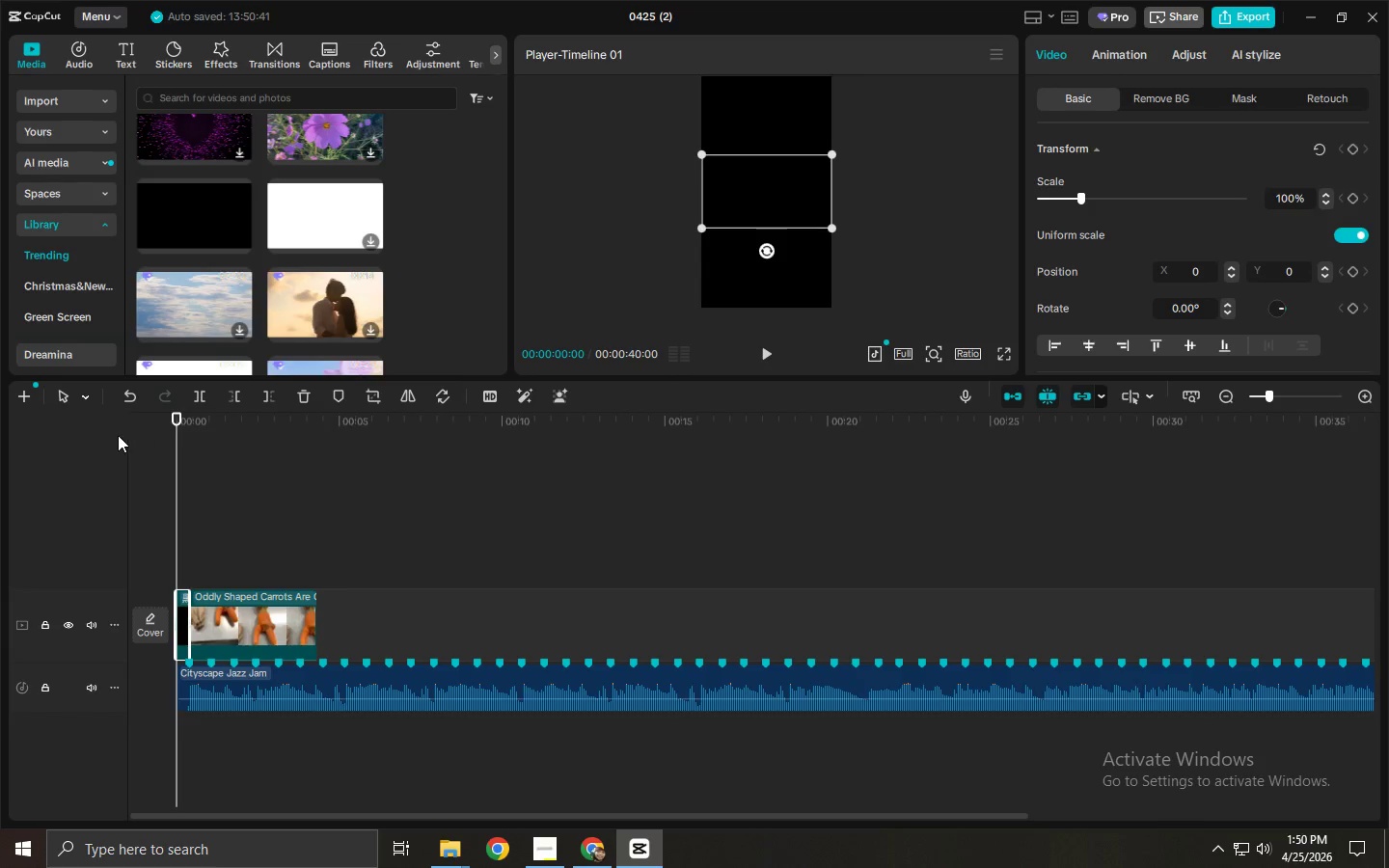 
key(Space)
 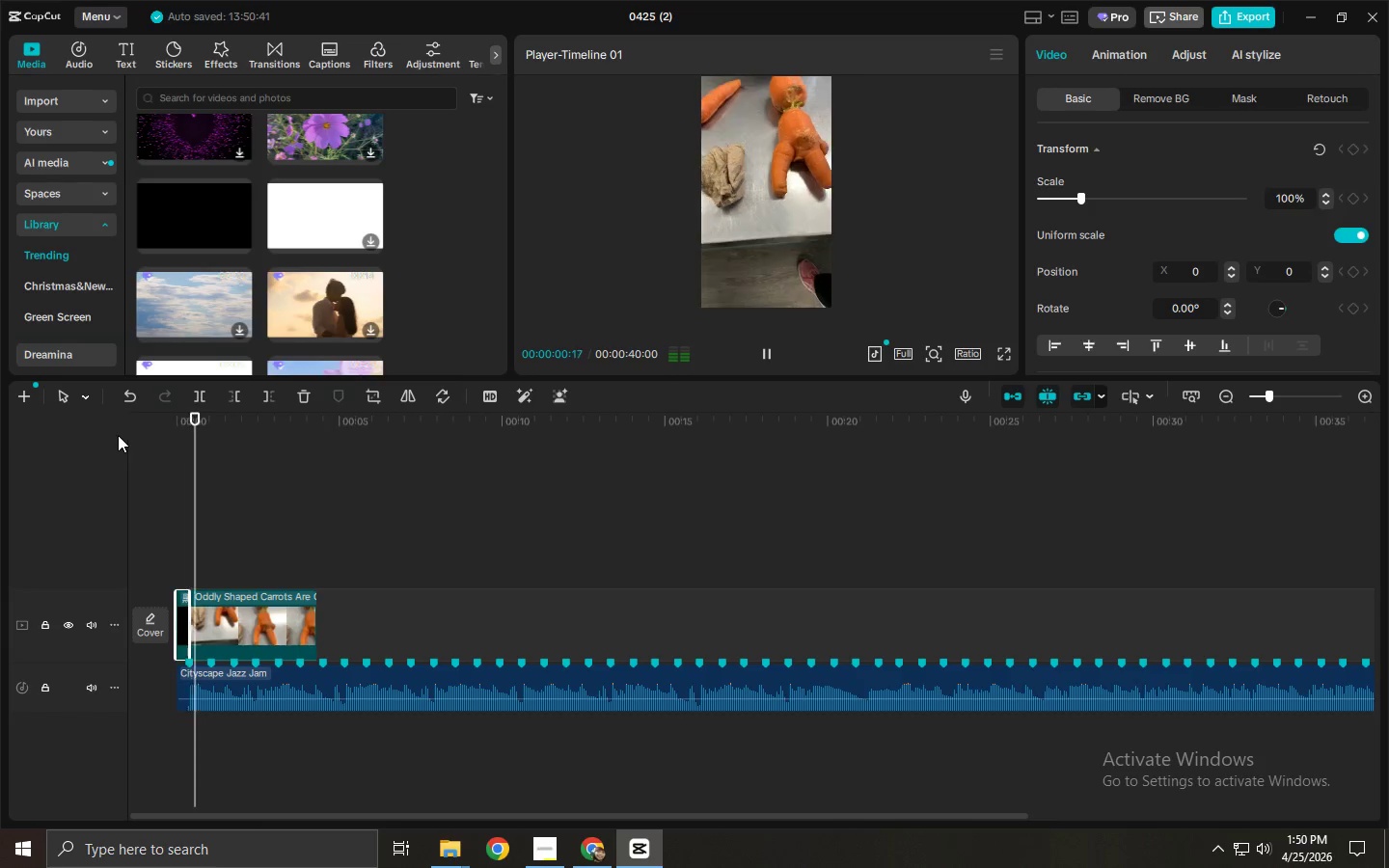 
key(Space)
 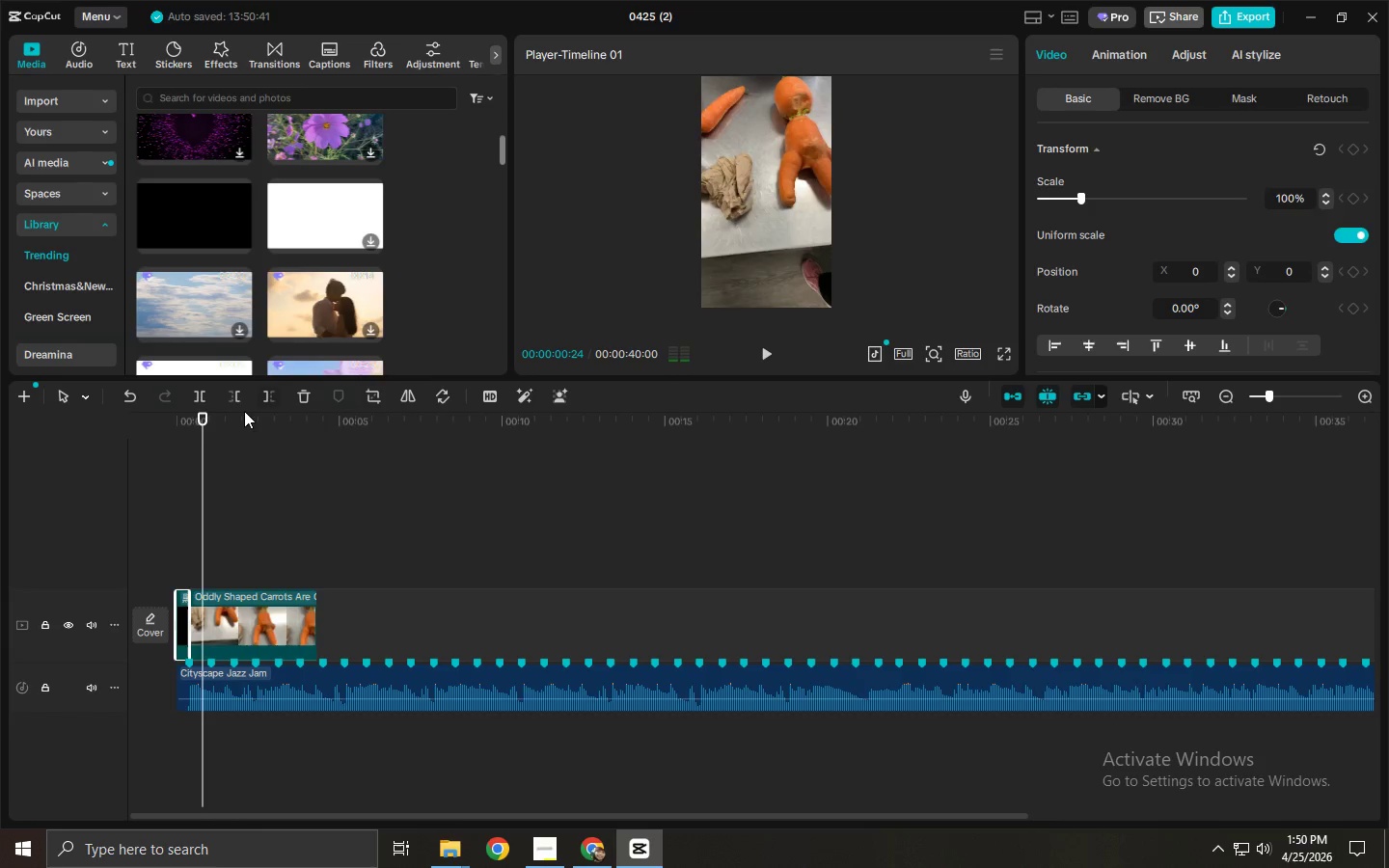 
left_click_drag(start_coordinate=[201, 433], to_coordinate=[148, 445])
 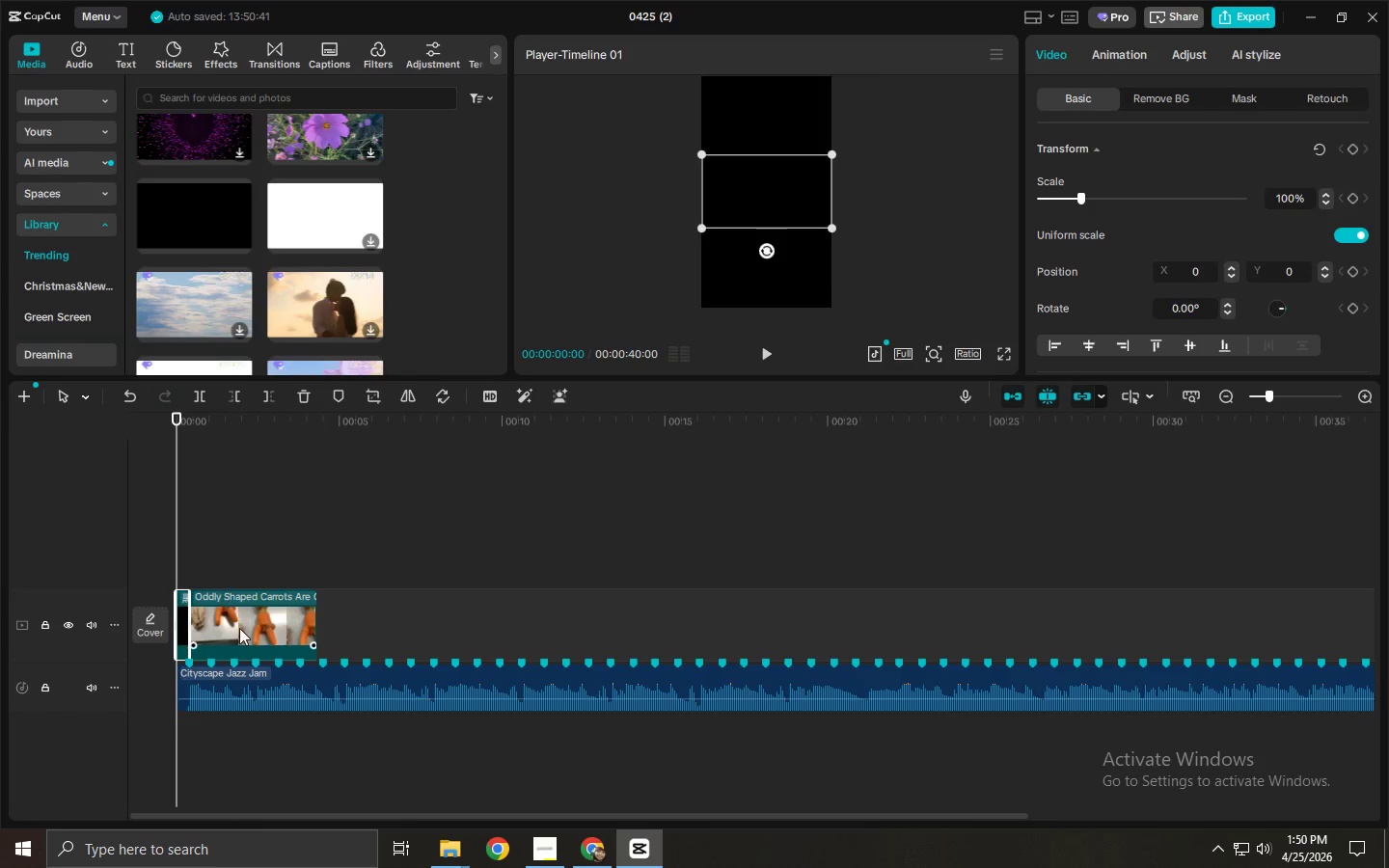 
double_click([239, 628])
 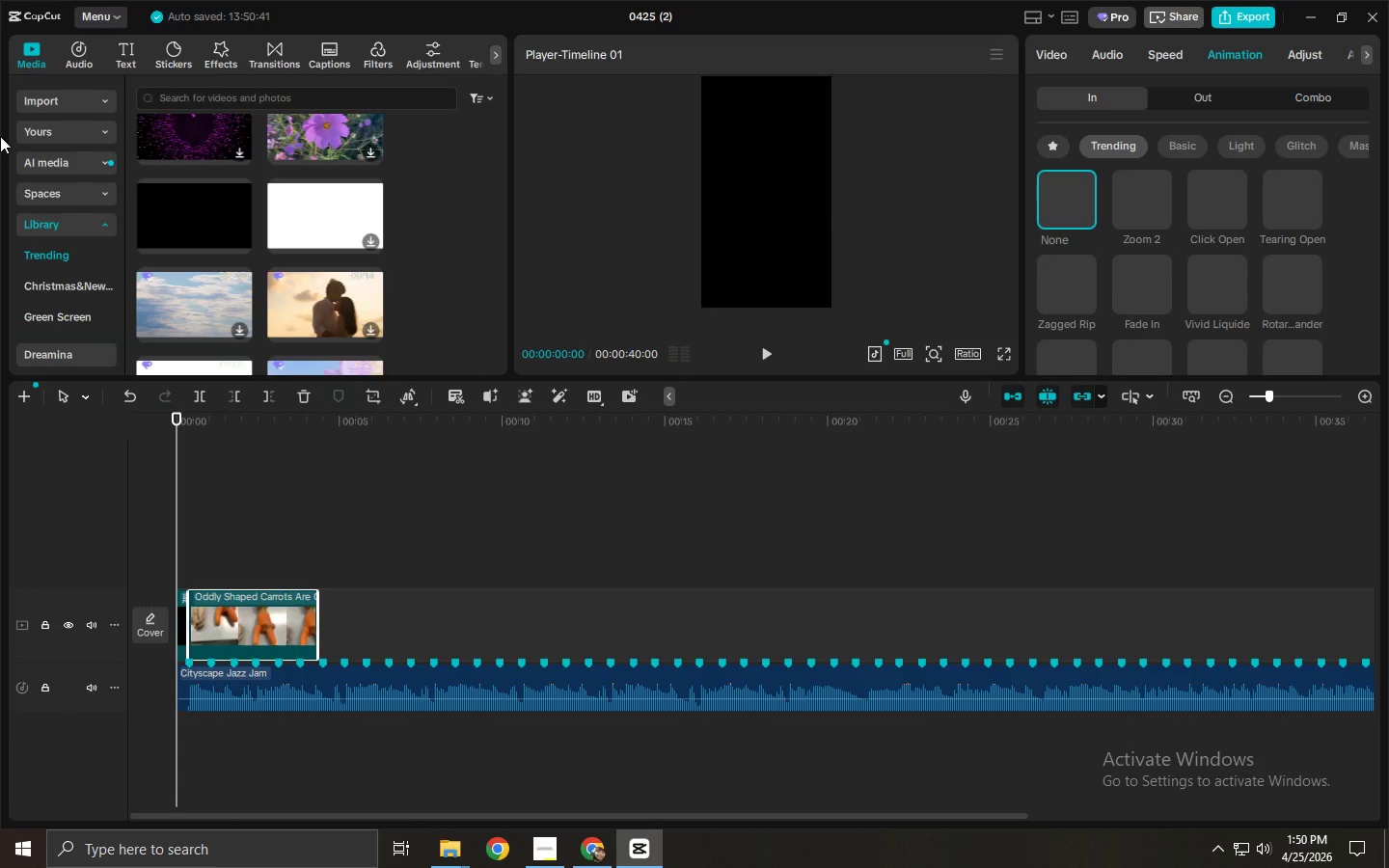 
scroll: coordinate [1094, 207], scroll_direction: none, amount: 0.0
 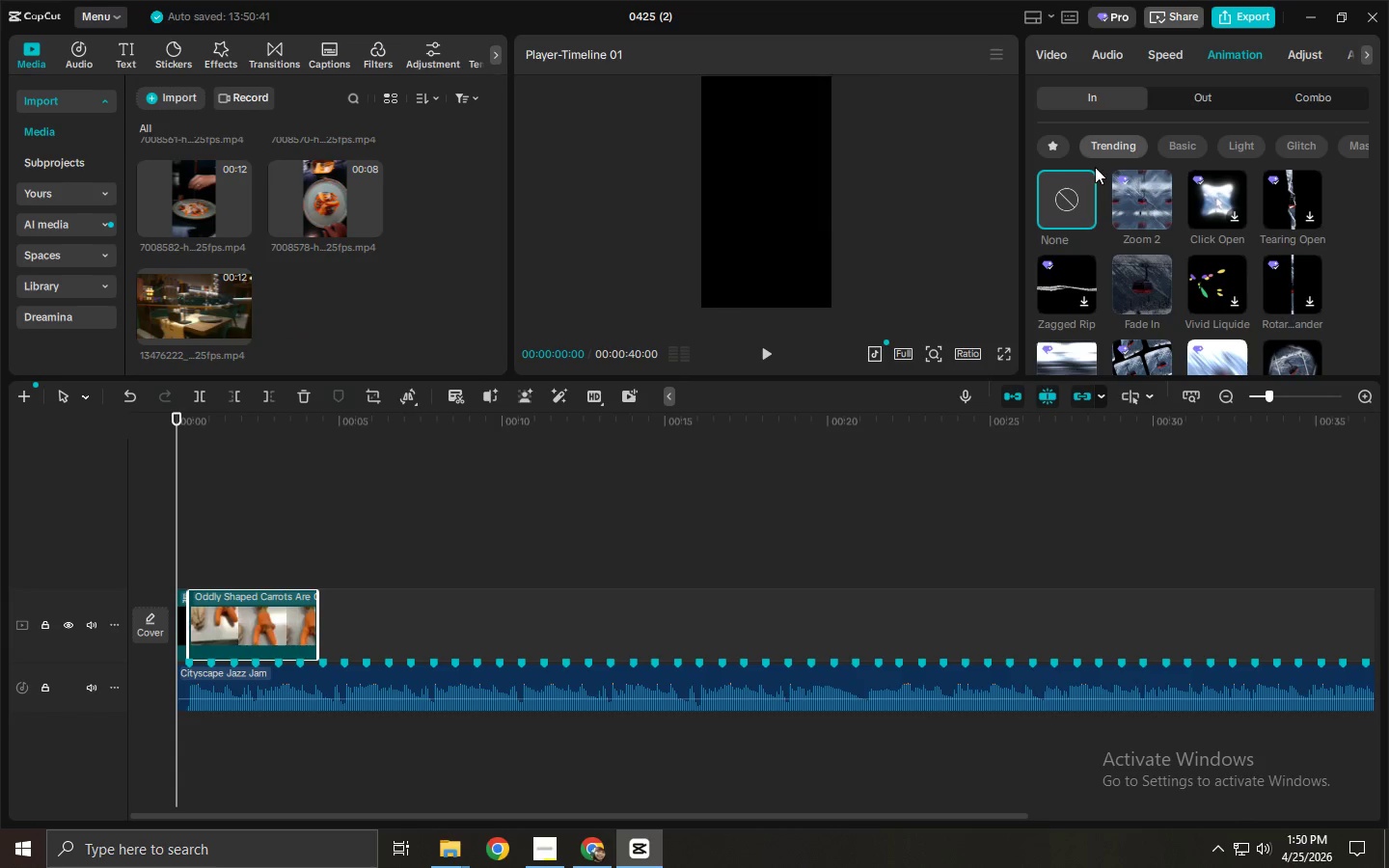 
left_click([1054, 142])
 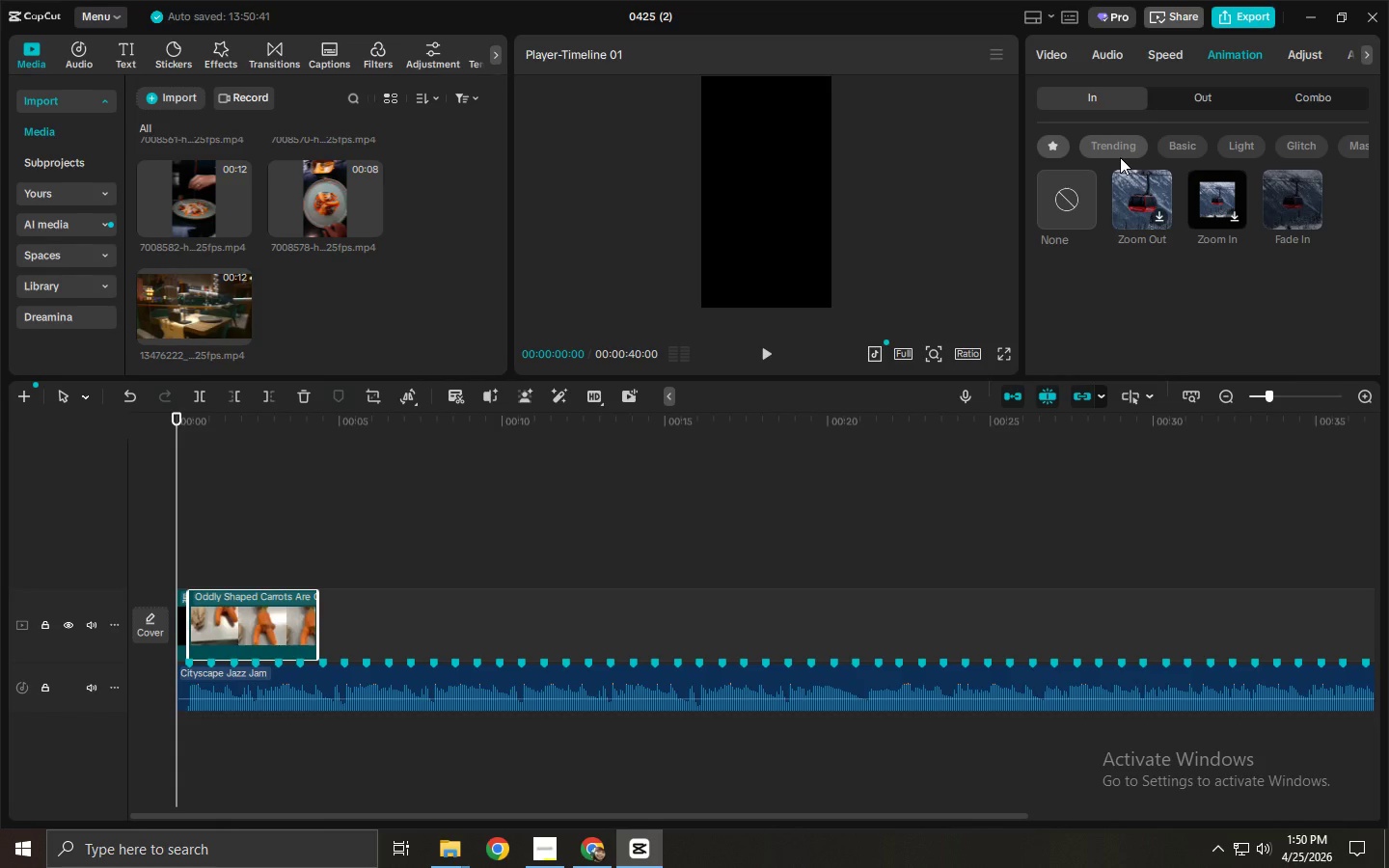 
left_click([1273, 186])
 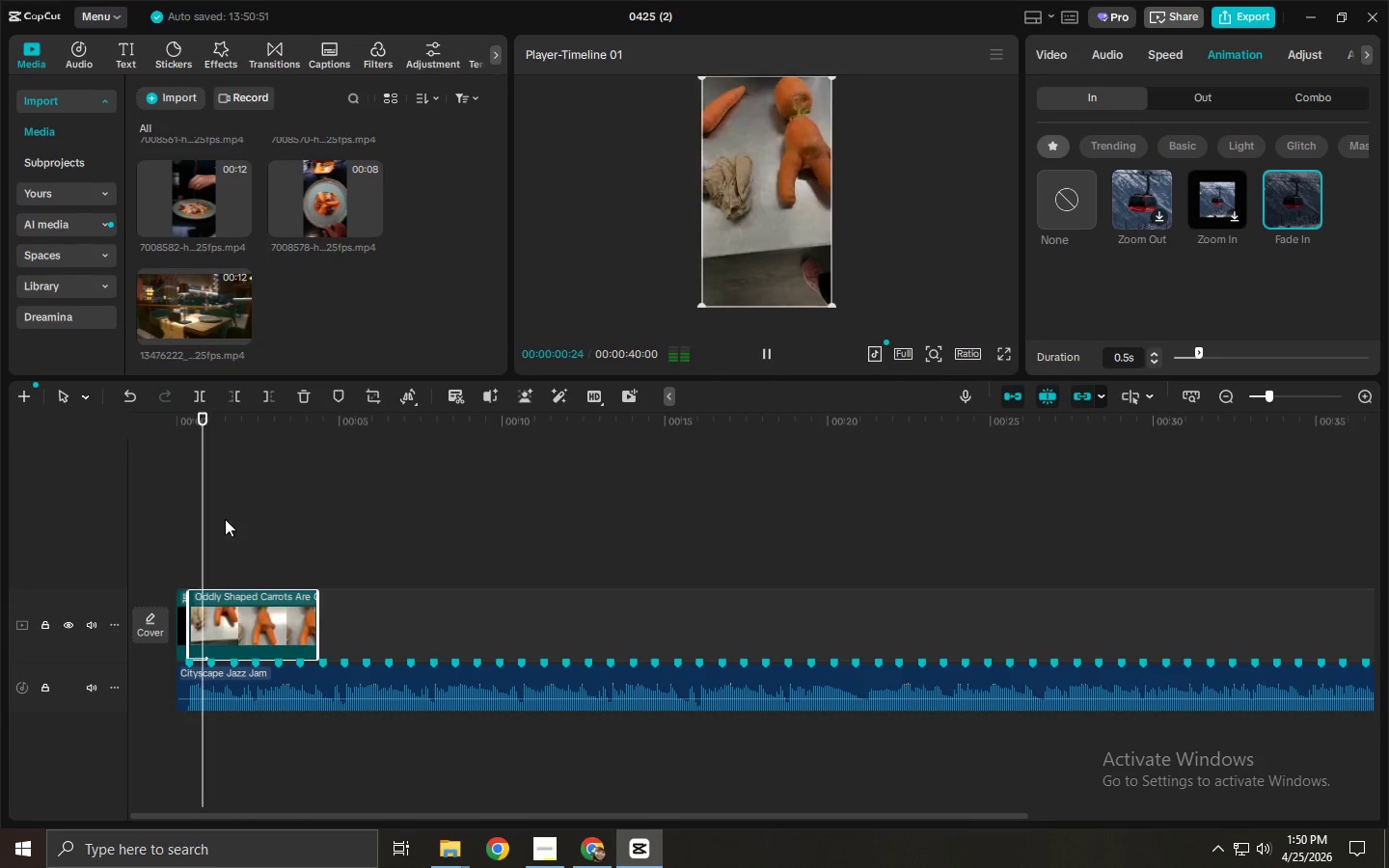 
left_click_drag(start_coordinate=[206, 416], to_coordinate=[89, 417])
 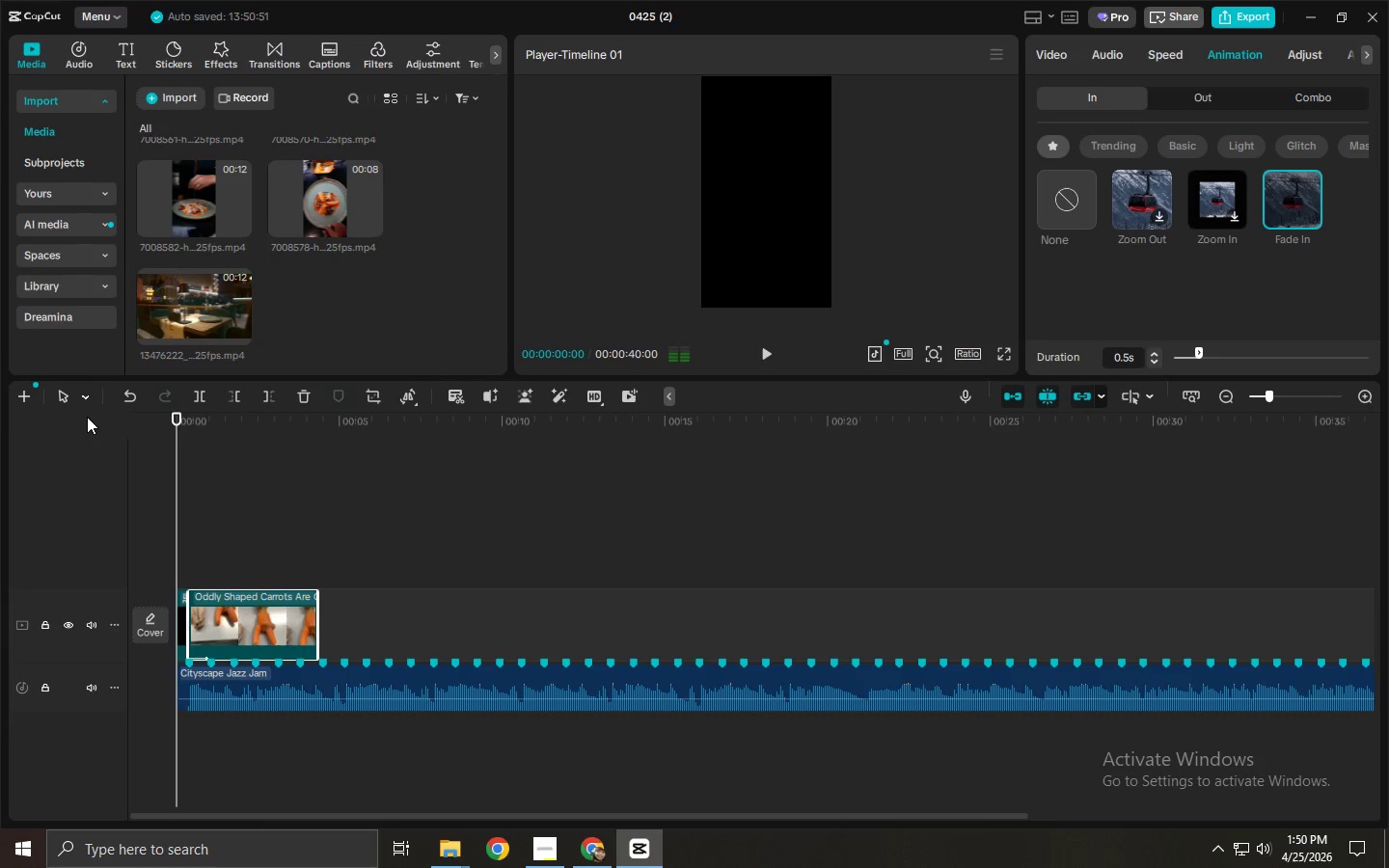 
key(Space)
 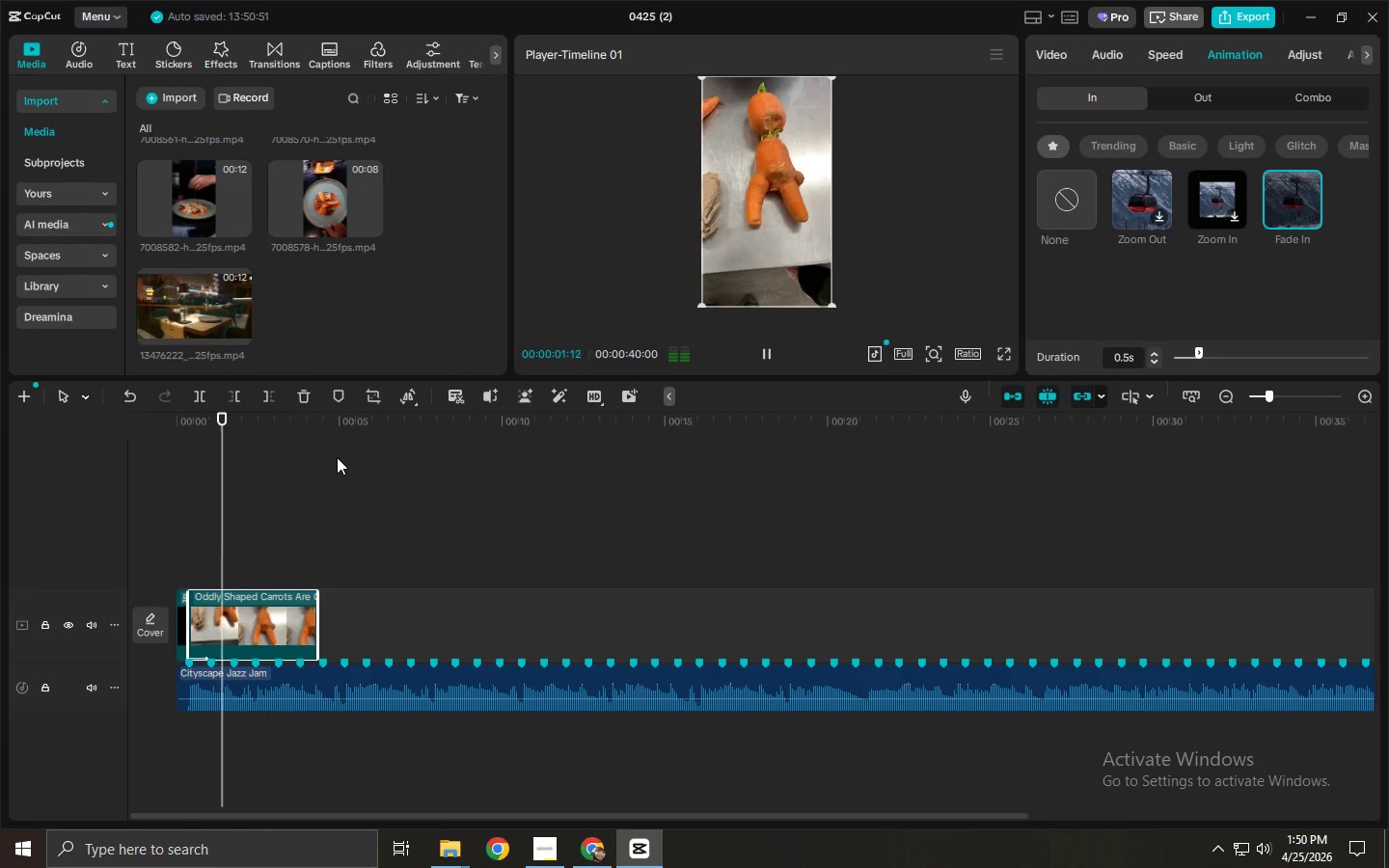 
key(Space)
 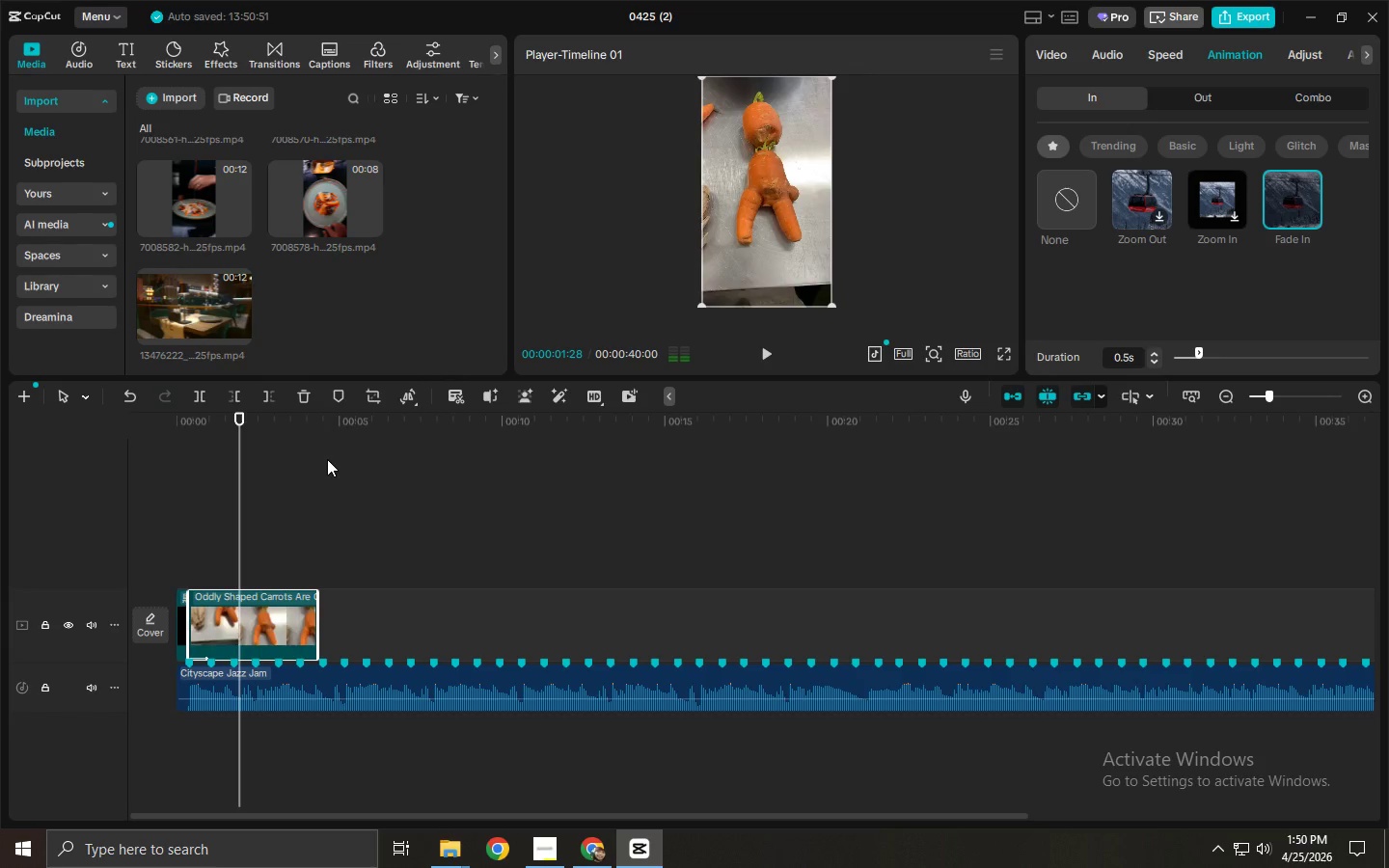 
key(Space)
 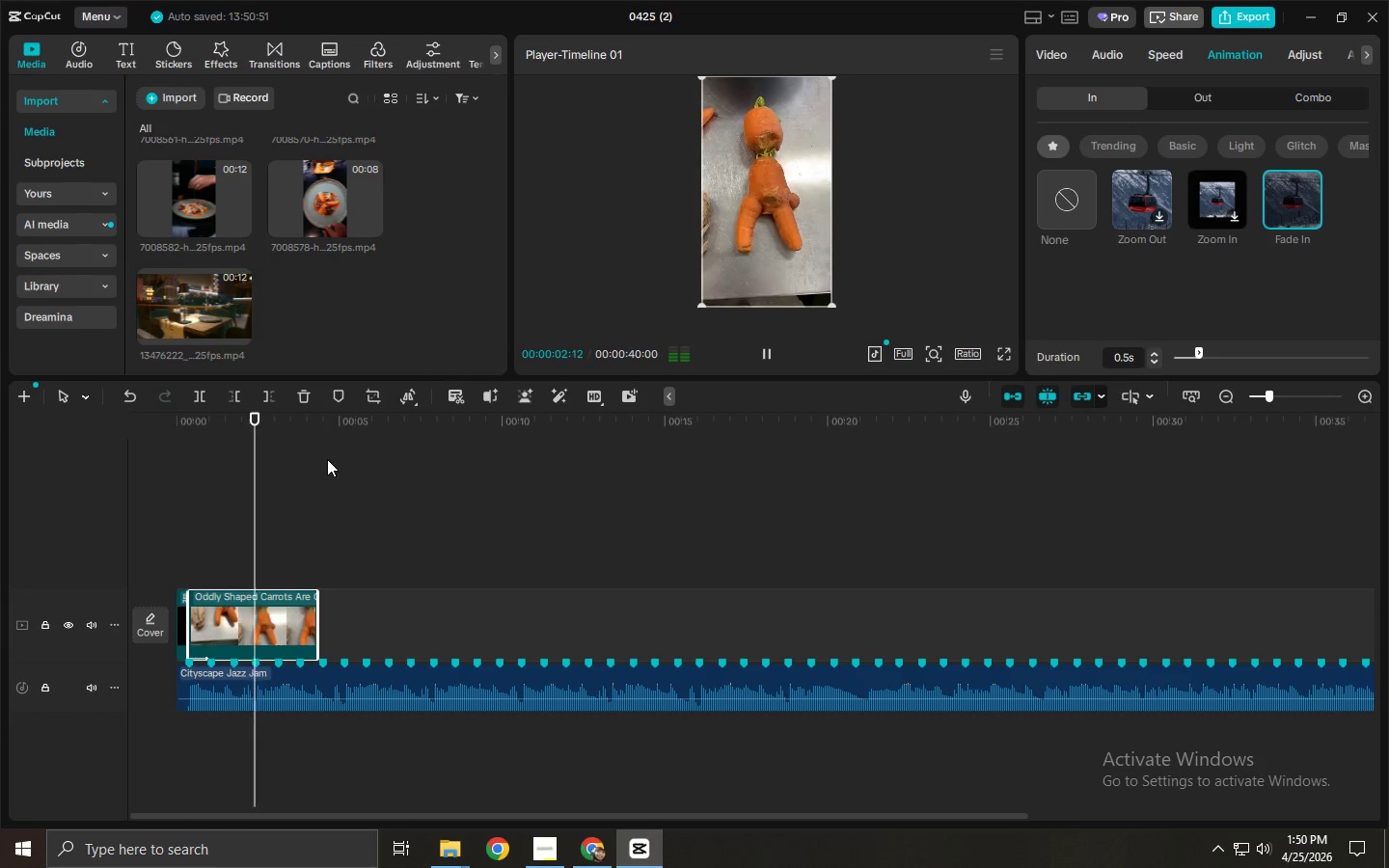 
key(Space)
 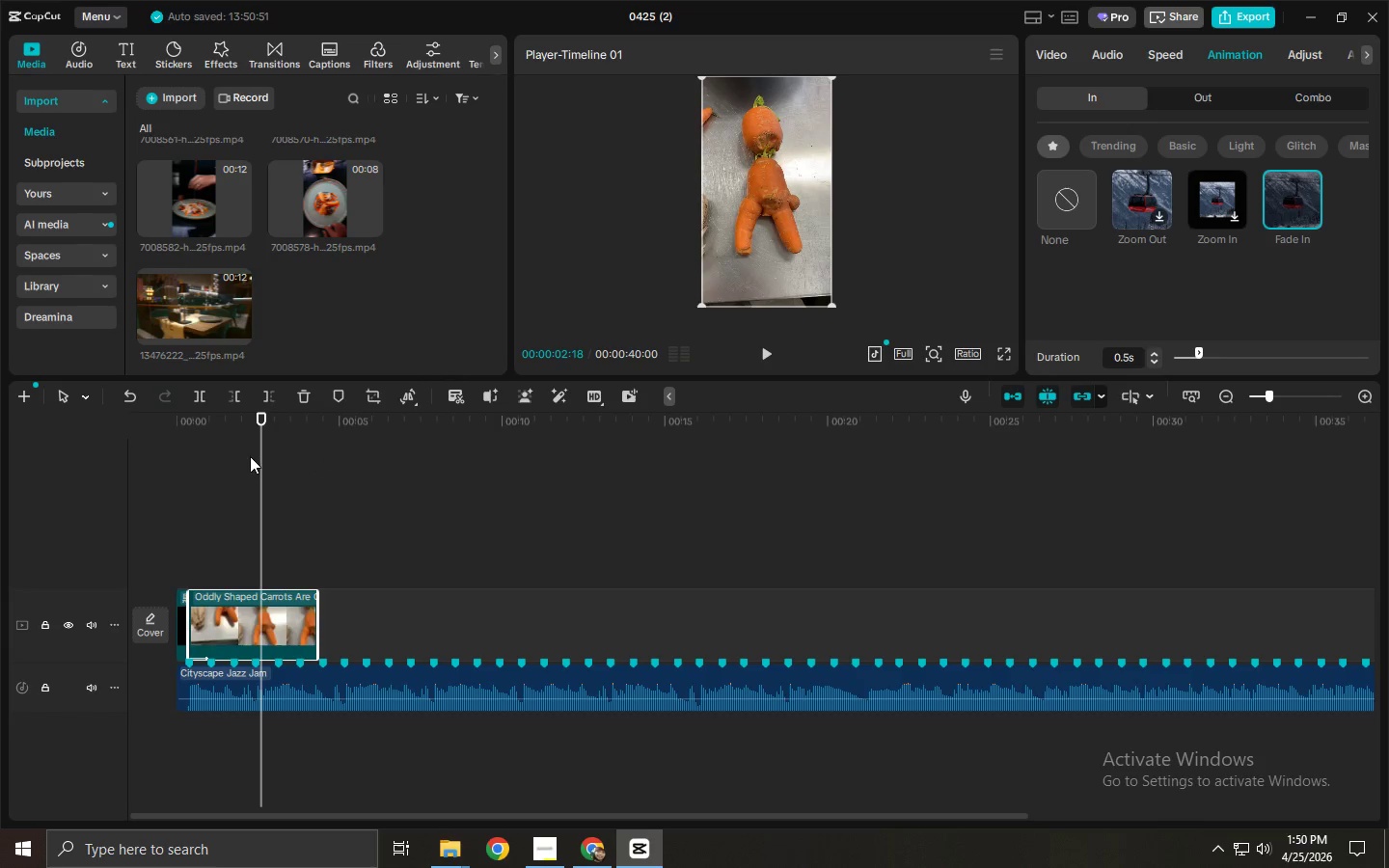 
left_click_drag(start_coordinate=[256, 441], to_coordinate=[249, 441])
 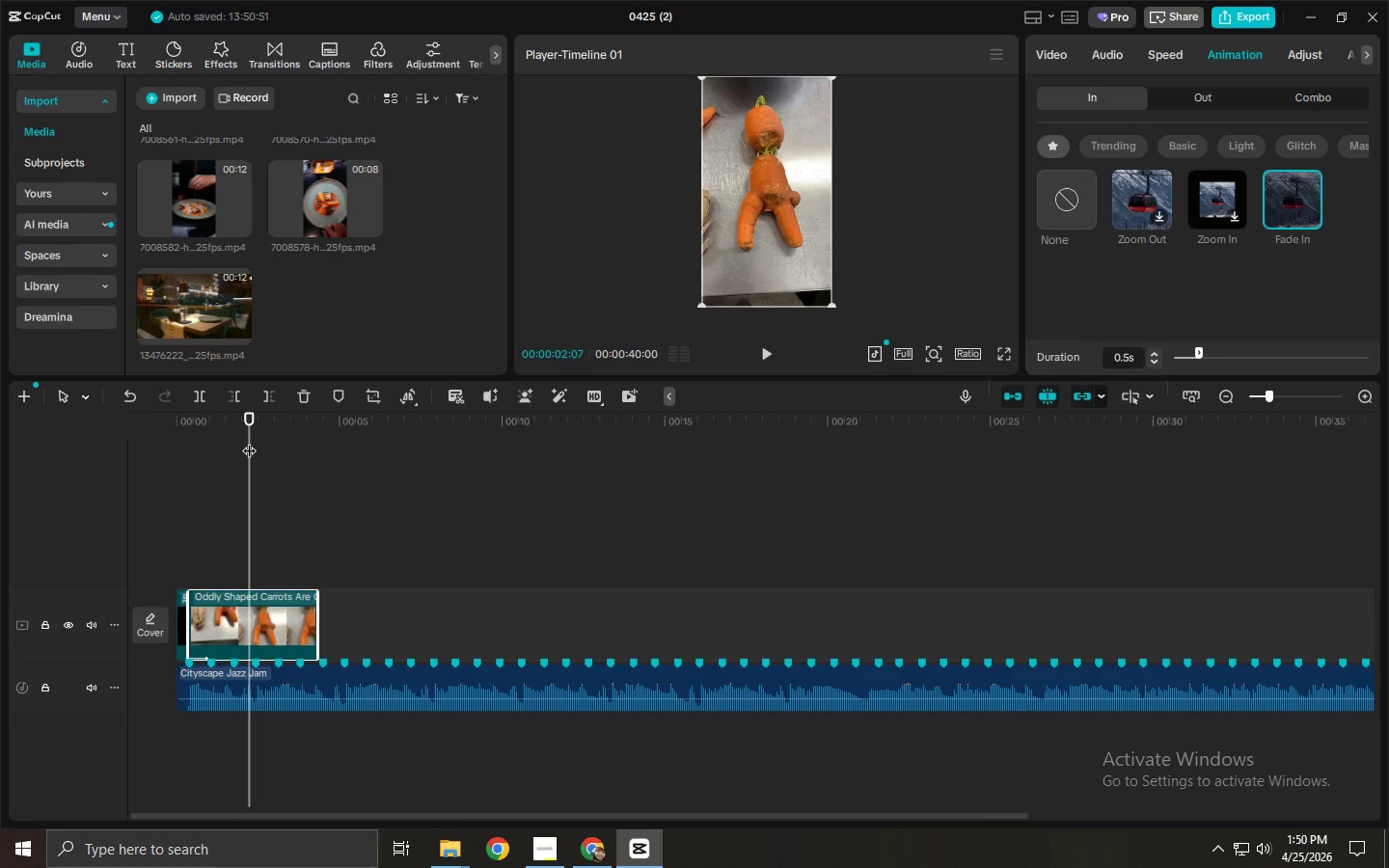 
key(Control+ControlLeft)
 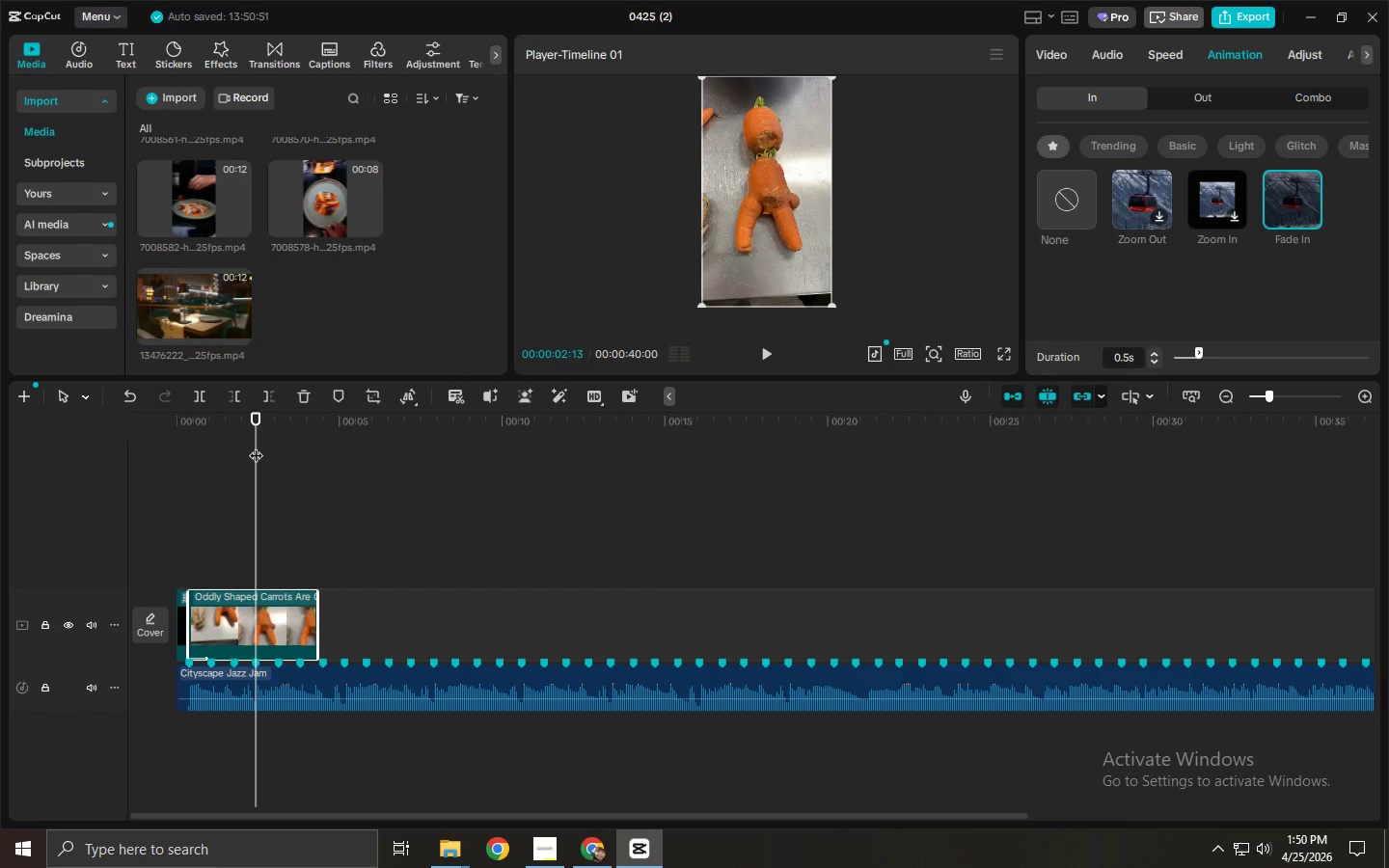 
key(Control+ControlLeft)
 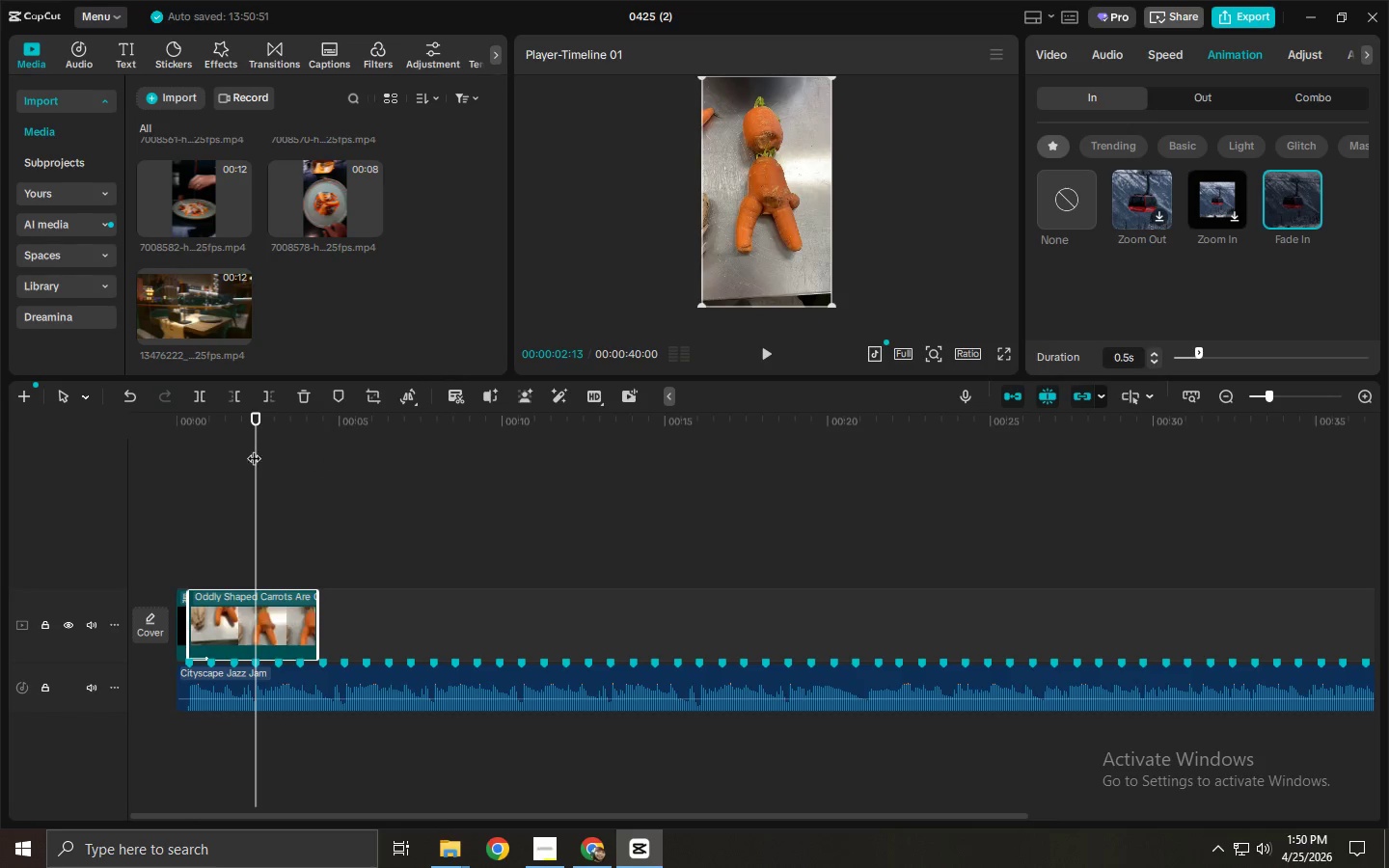 
key(Control+B)
 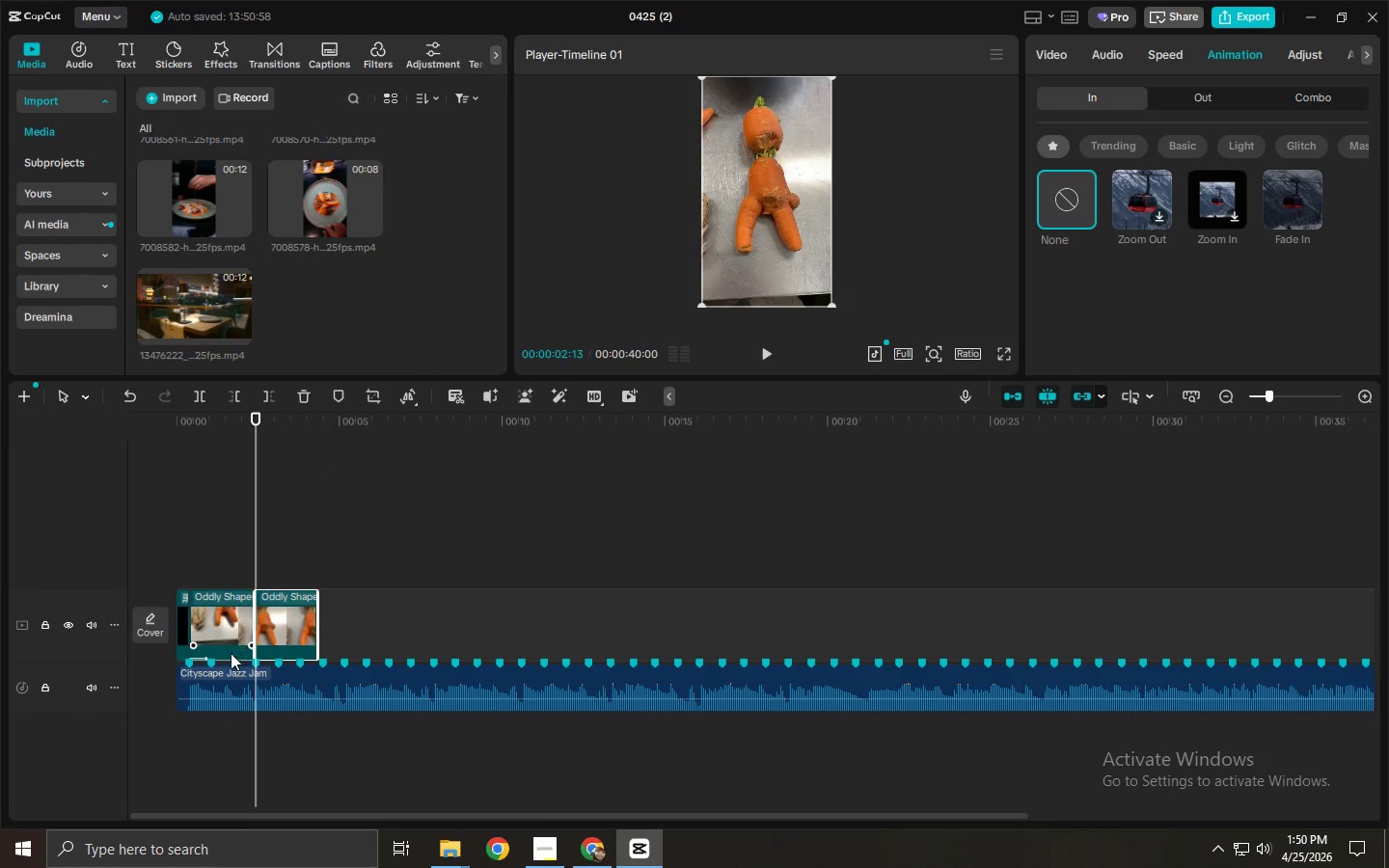 
left_click([236, 637])
 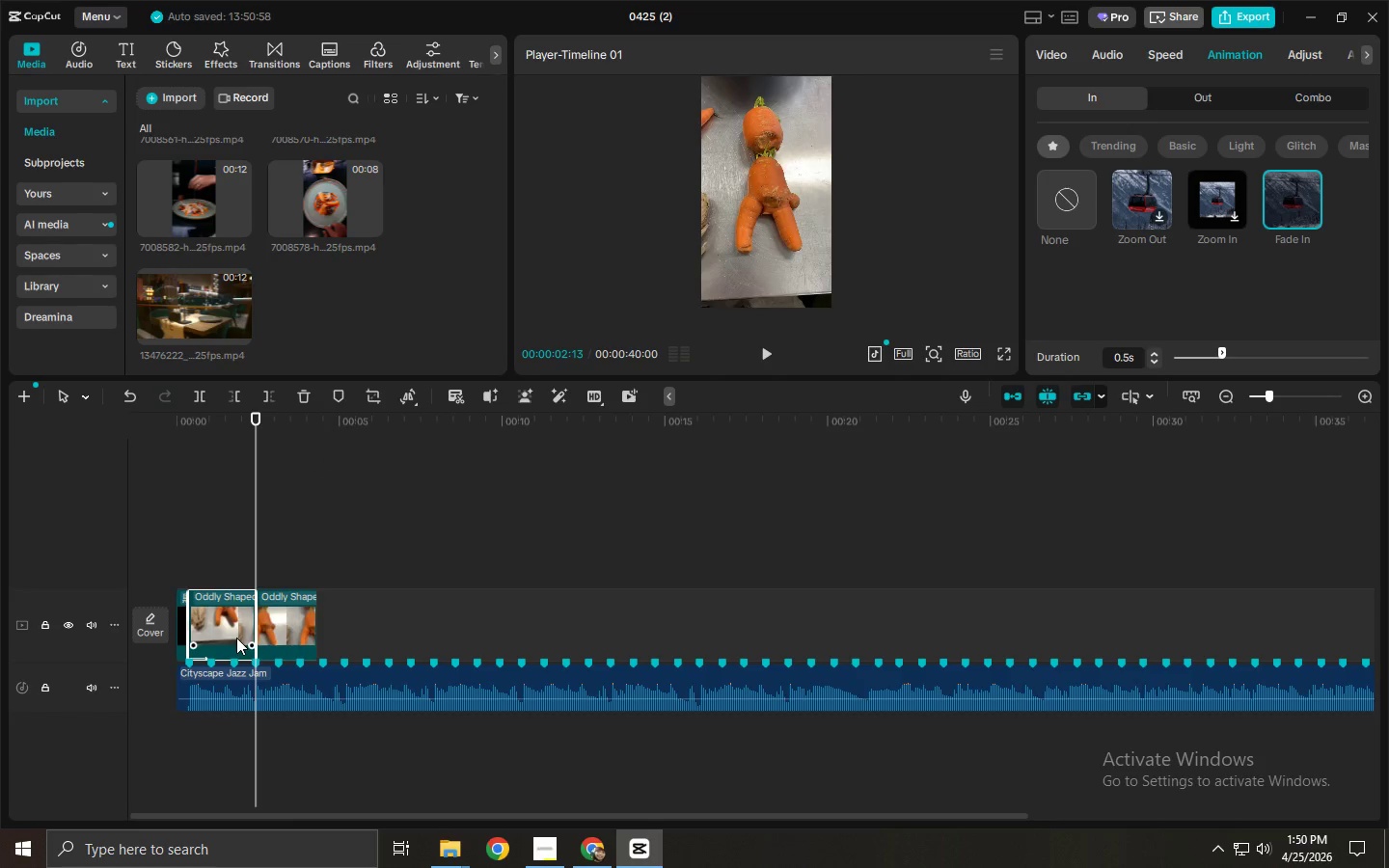 
key(Delete)
 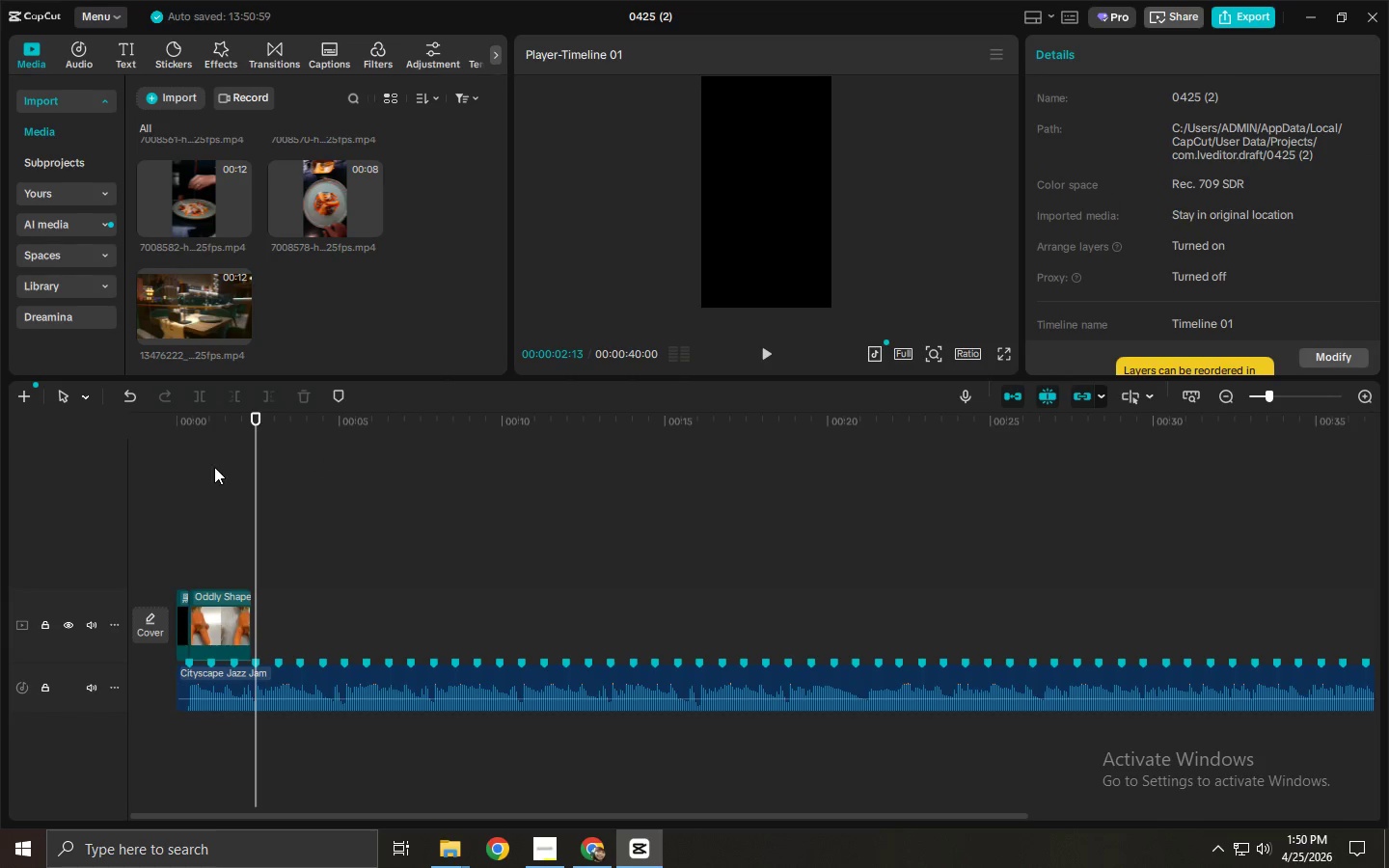 
left_click_drag(start_coordinate=[206, 437], to_coordinate=[143, 442])
 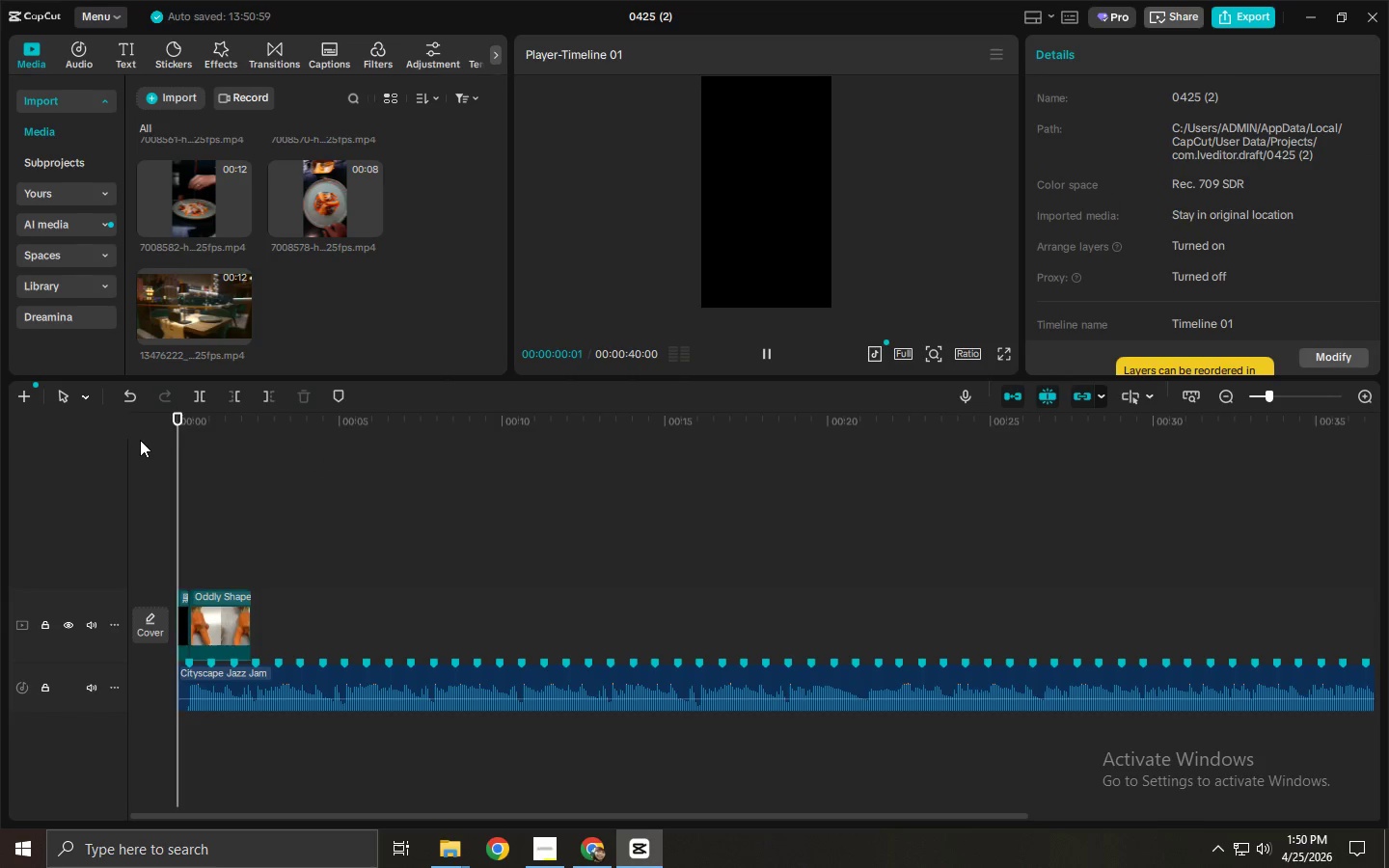 
key(Space)
 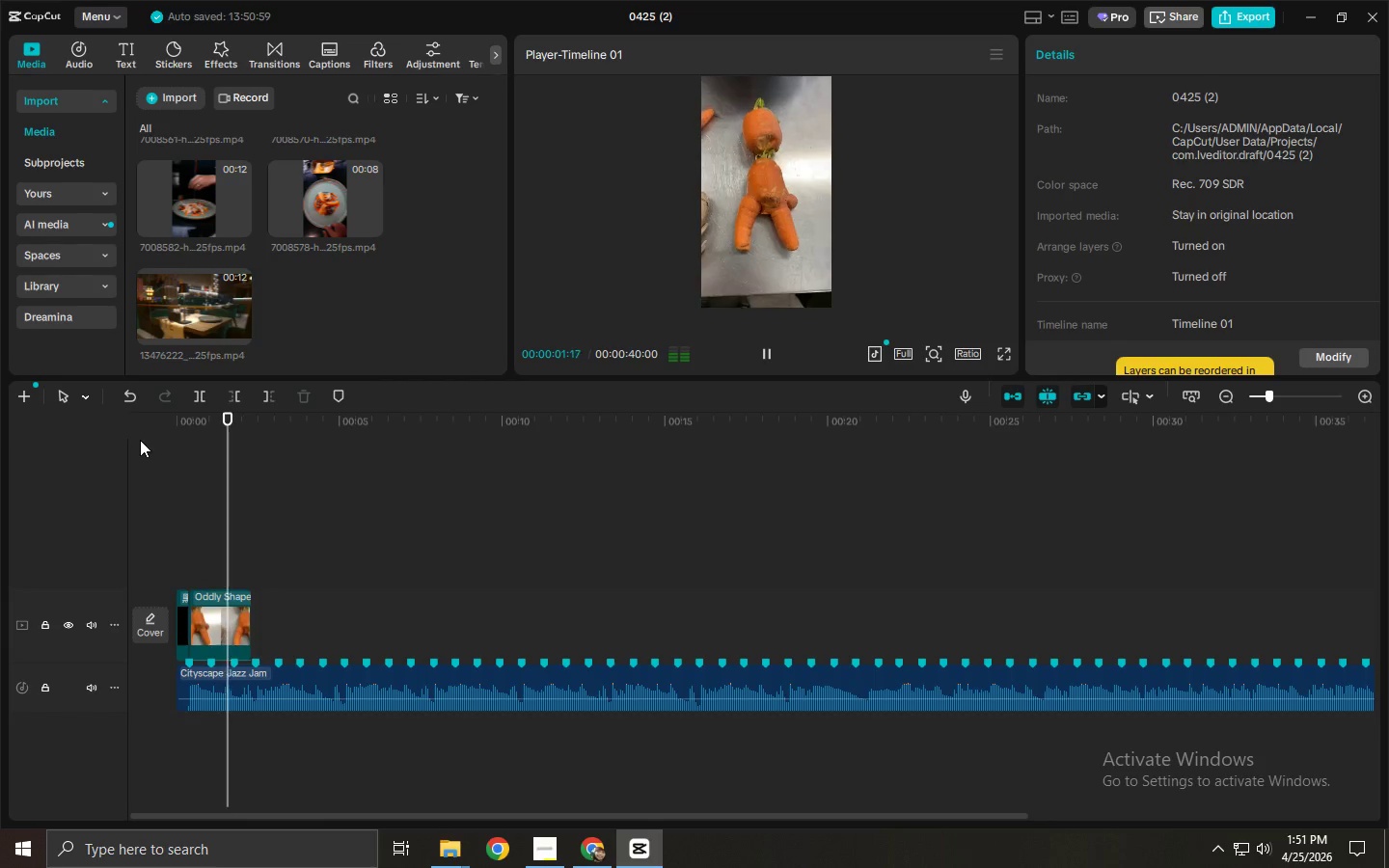 
key(Space)
 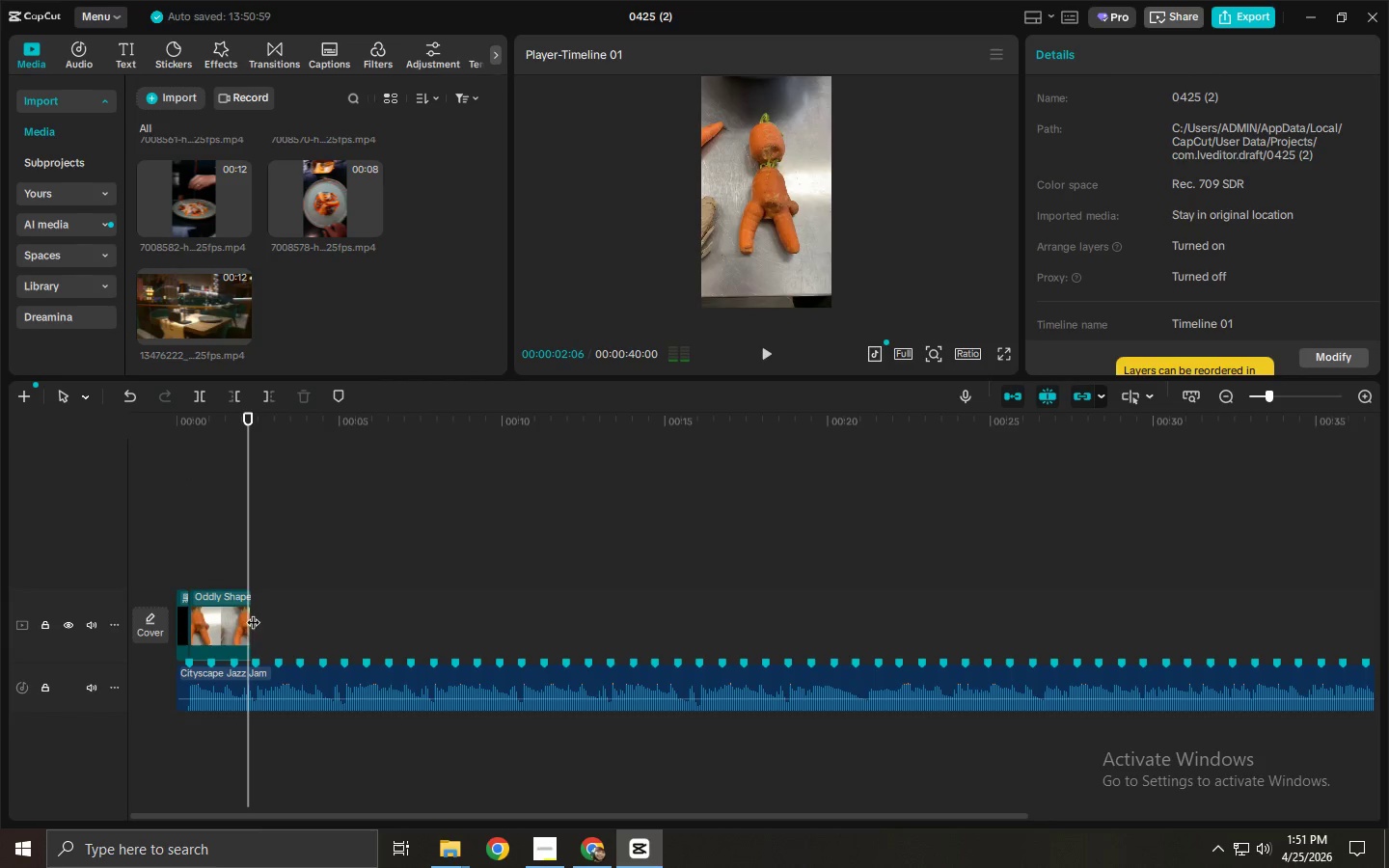 
left_click([231, 635])
 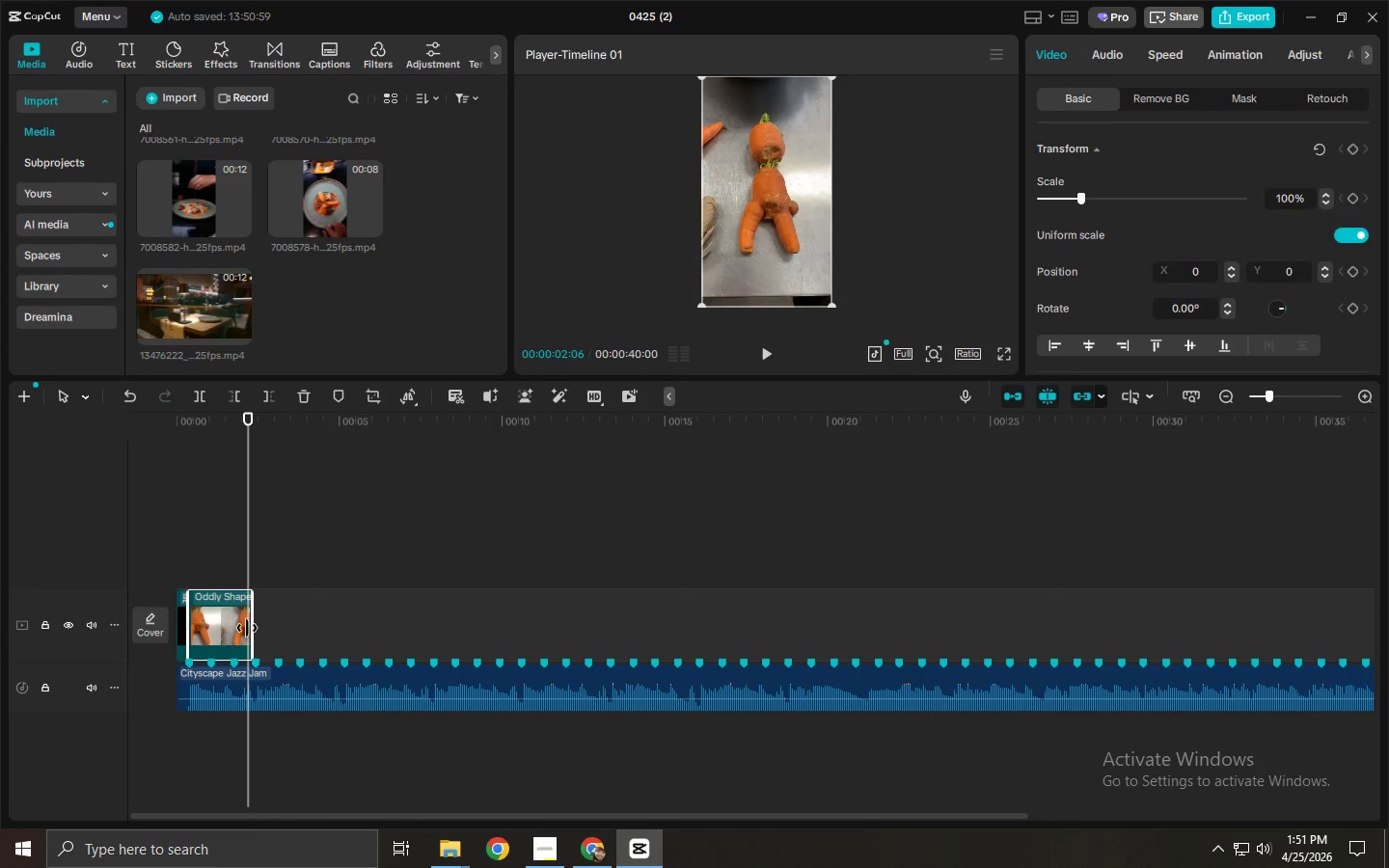 
left_click_drag(start_coordinate=[247, 628], to_coordinate=[229, 632])
 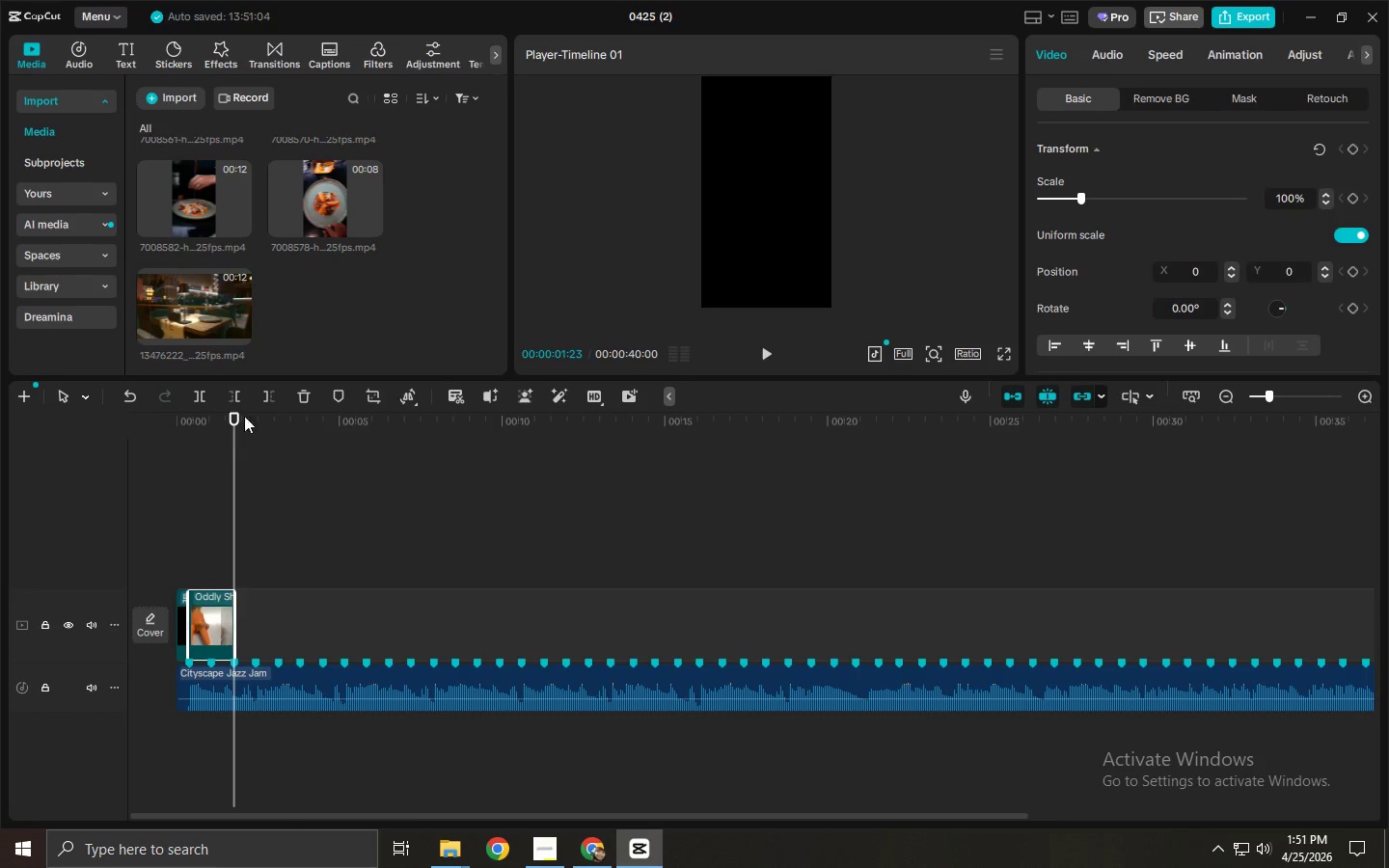 
left_click([219, 591])
 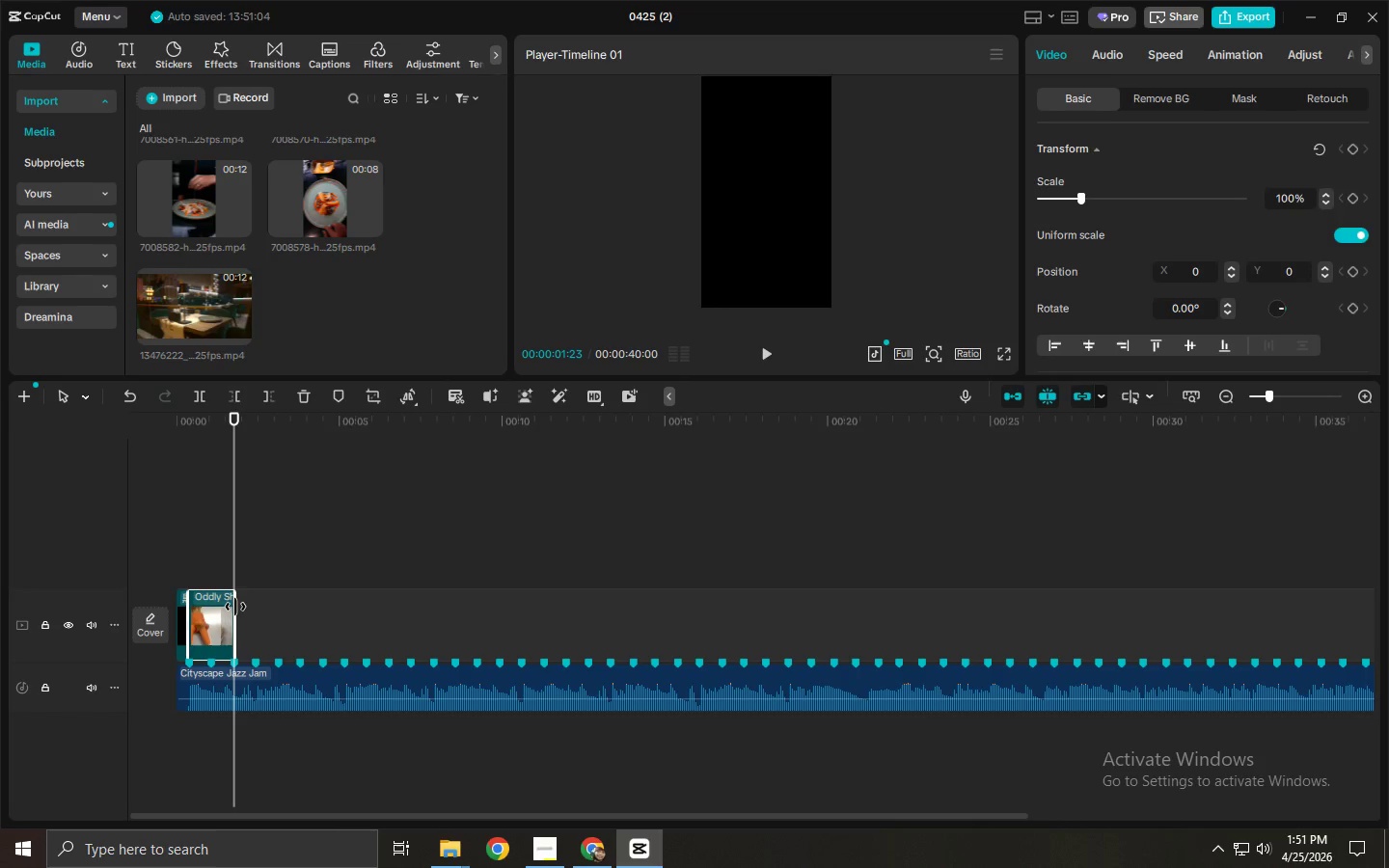 
left_click_drag(start_coordinate=[235, 607], to_coordinate=[254, 609])
 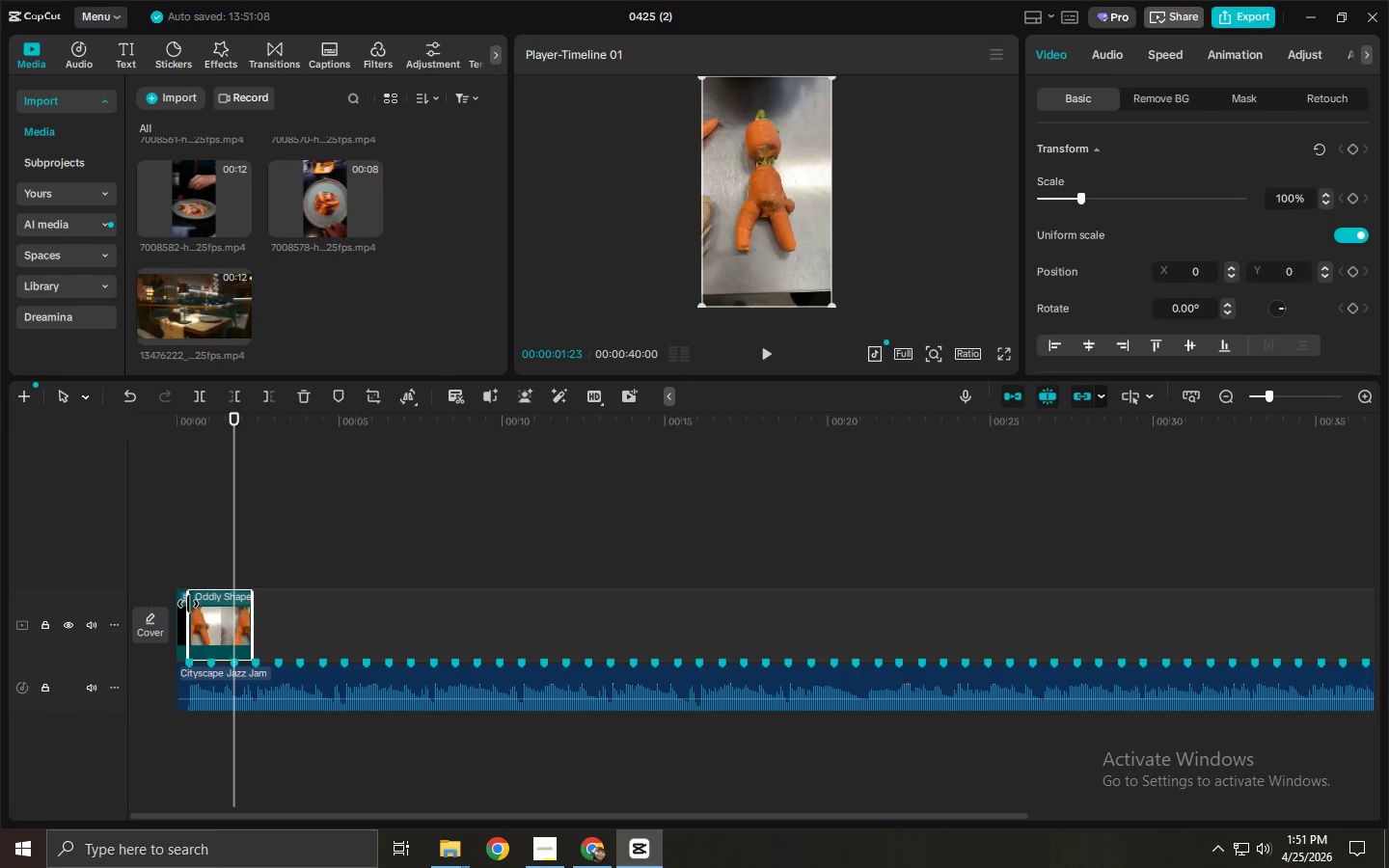 
left_click_drag(start_coordinate=[188, 604], to_coordinate=[180, 606])
 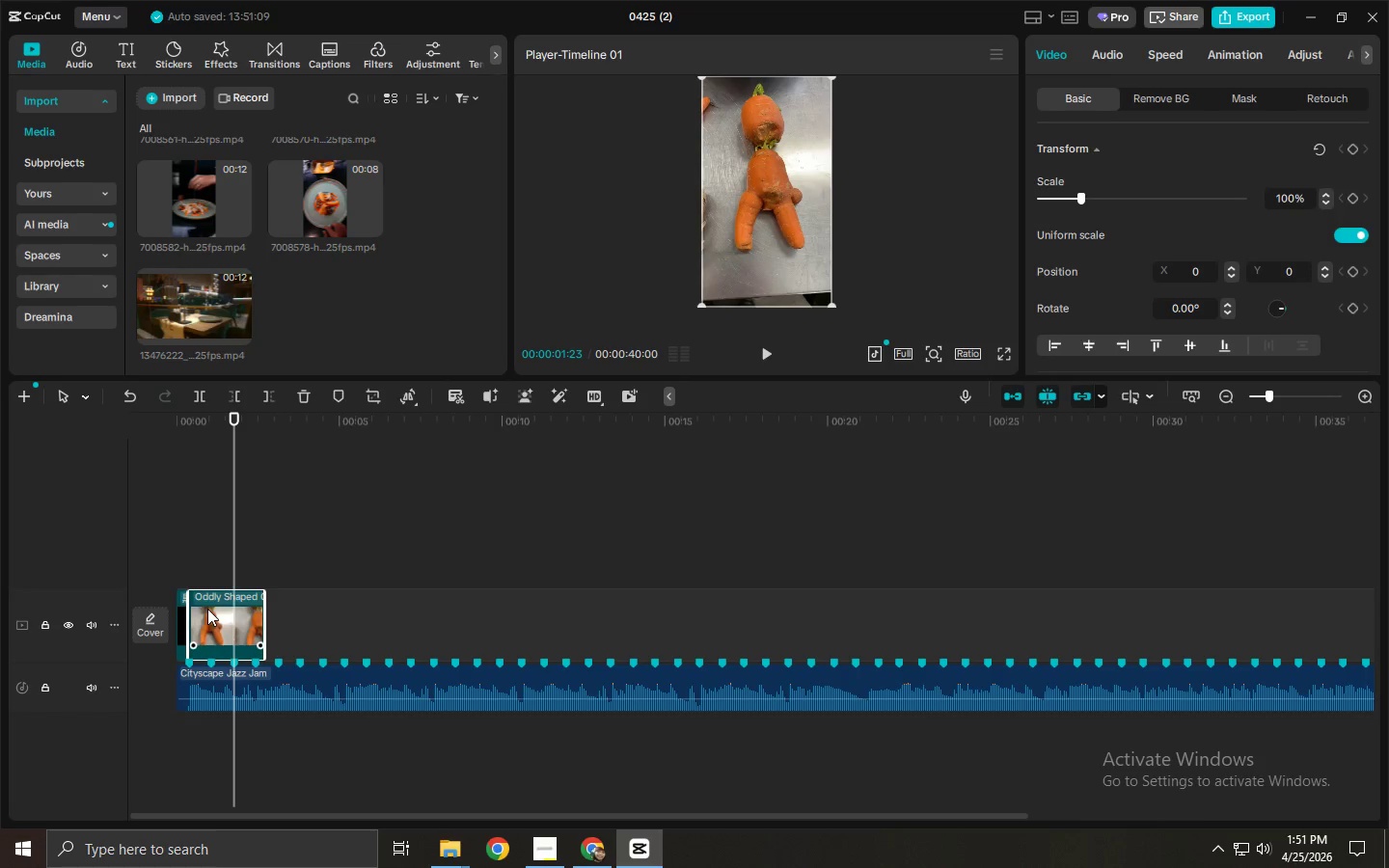 
left_click_drag(start_coordinate=[191, 611], to_coordinate=[197, 612])
 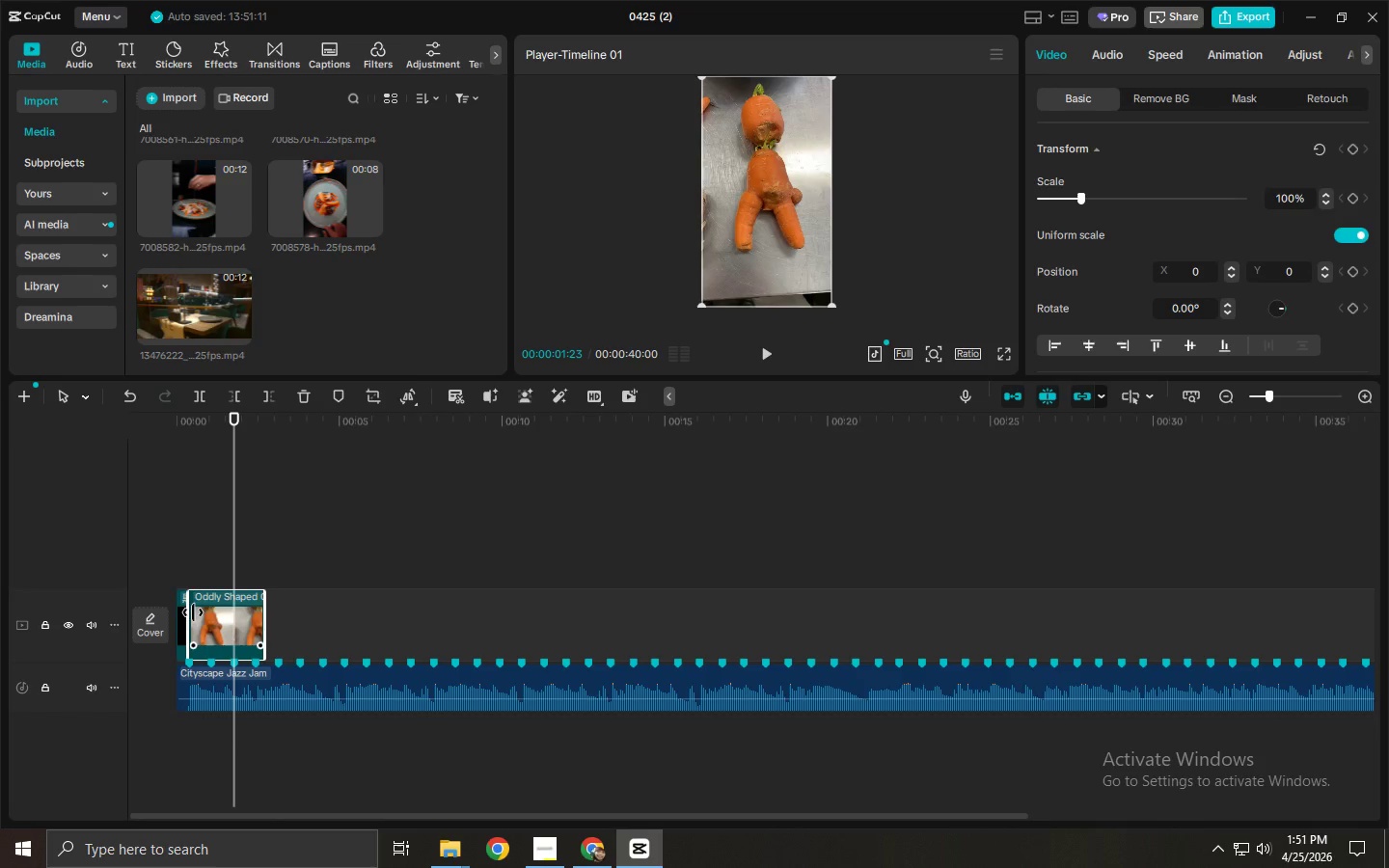 
left_click_drag(start_coordinate=[191, 612], to_coordinate=[197, 613])
 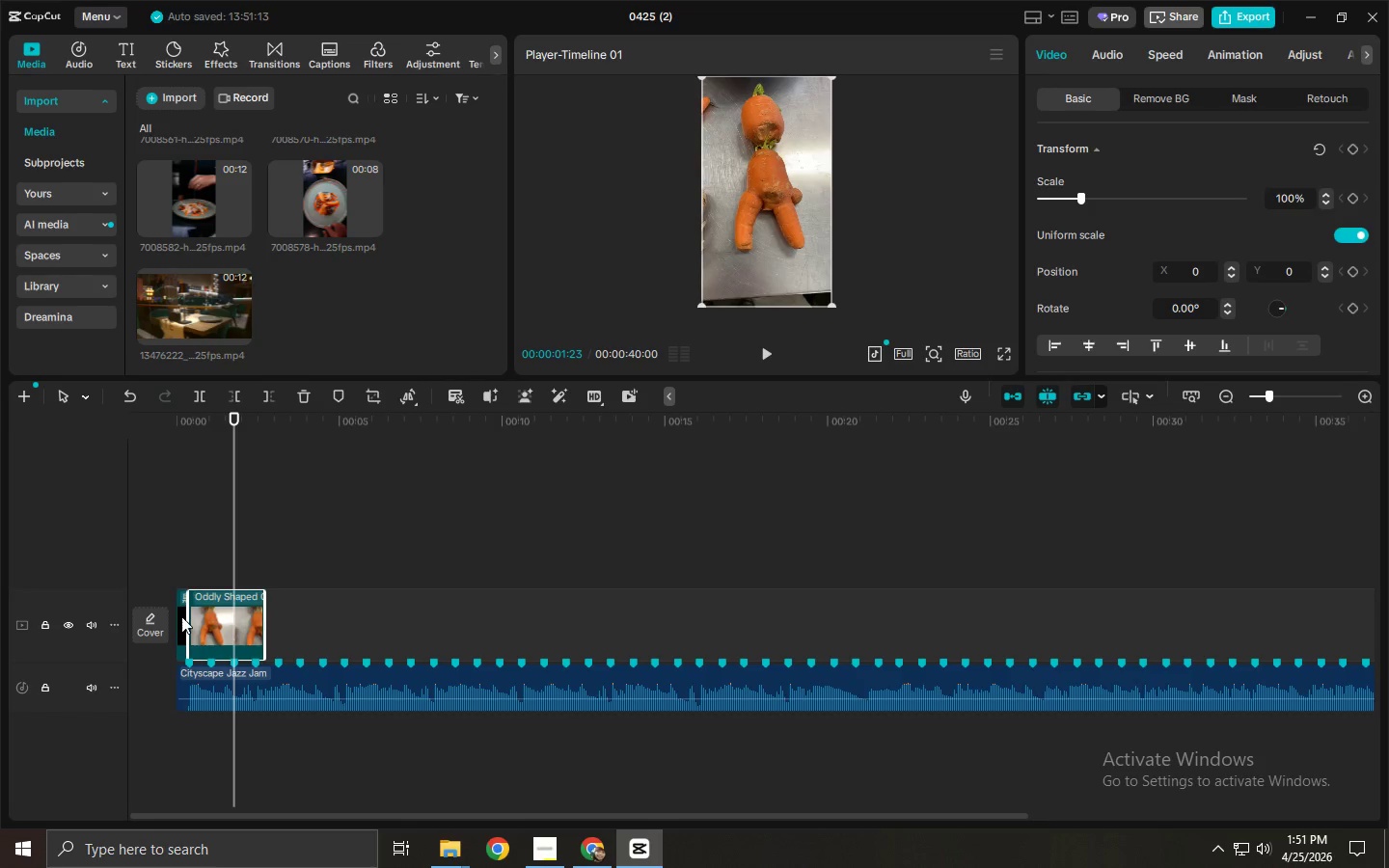 
left_click_drag(start_coordinate=[189, 616], to_coordinate=[203, 617])
 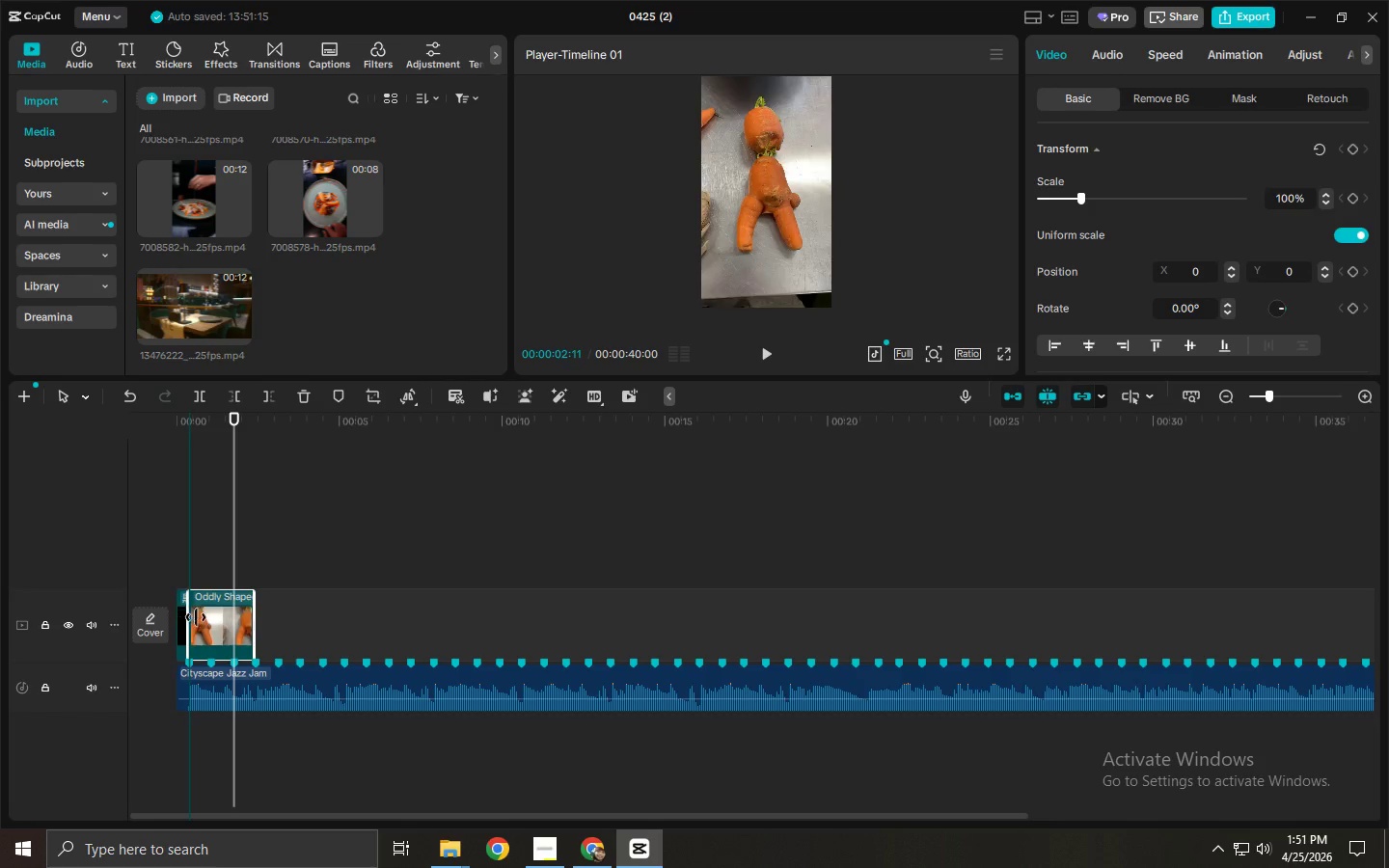 
left_click_drag(start_coordinate=[244, 617], to_coordinate=[251, 618])
 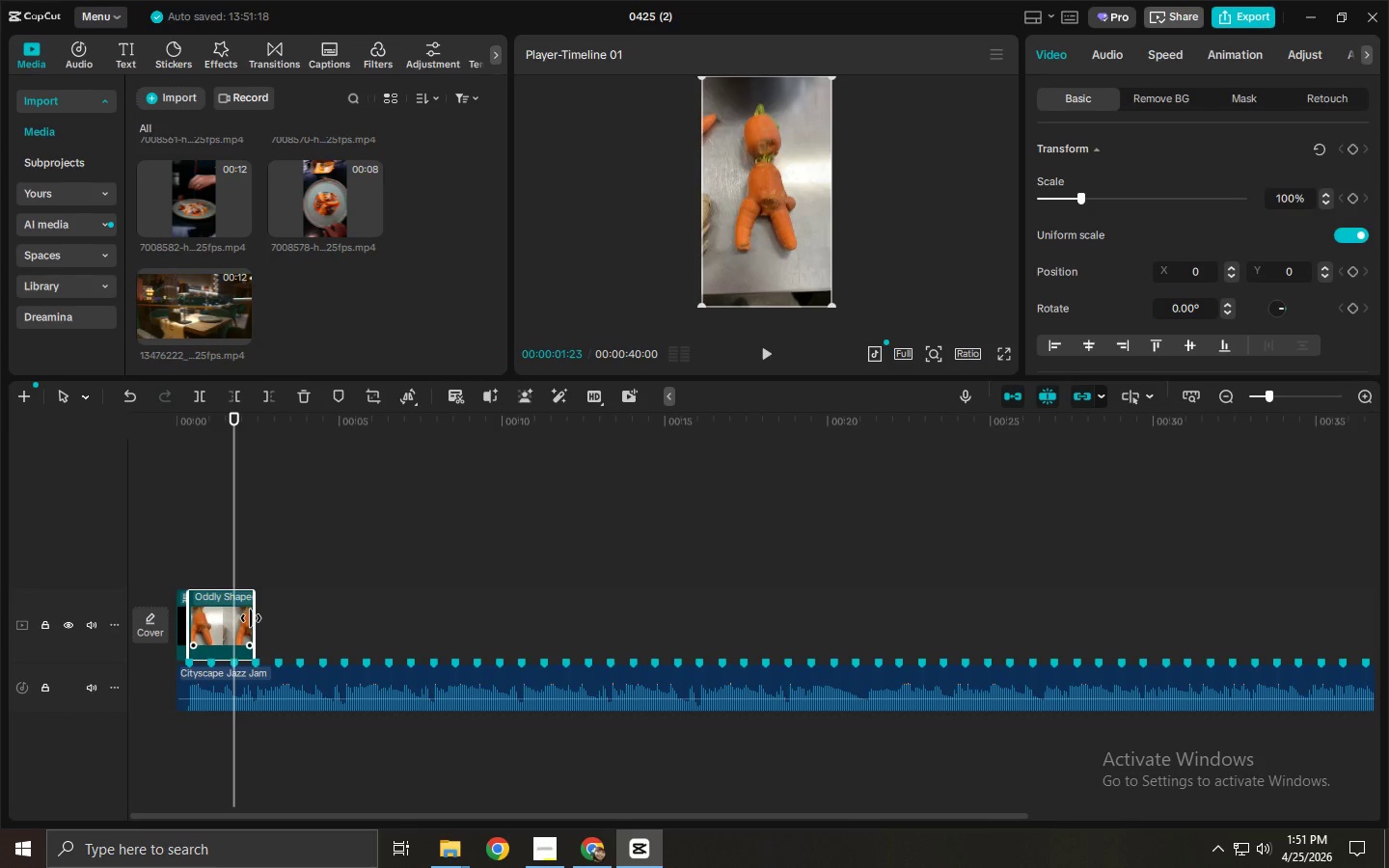 
left_click_drag(start_coordinate=[251, 618], to_coordinate=[259, 619])
 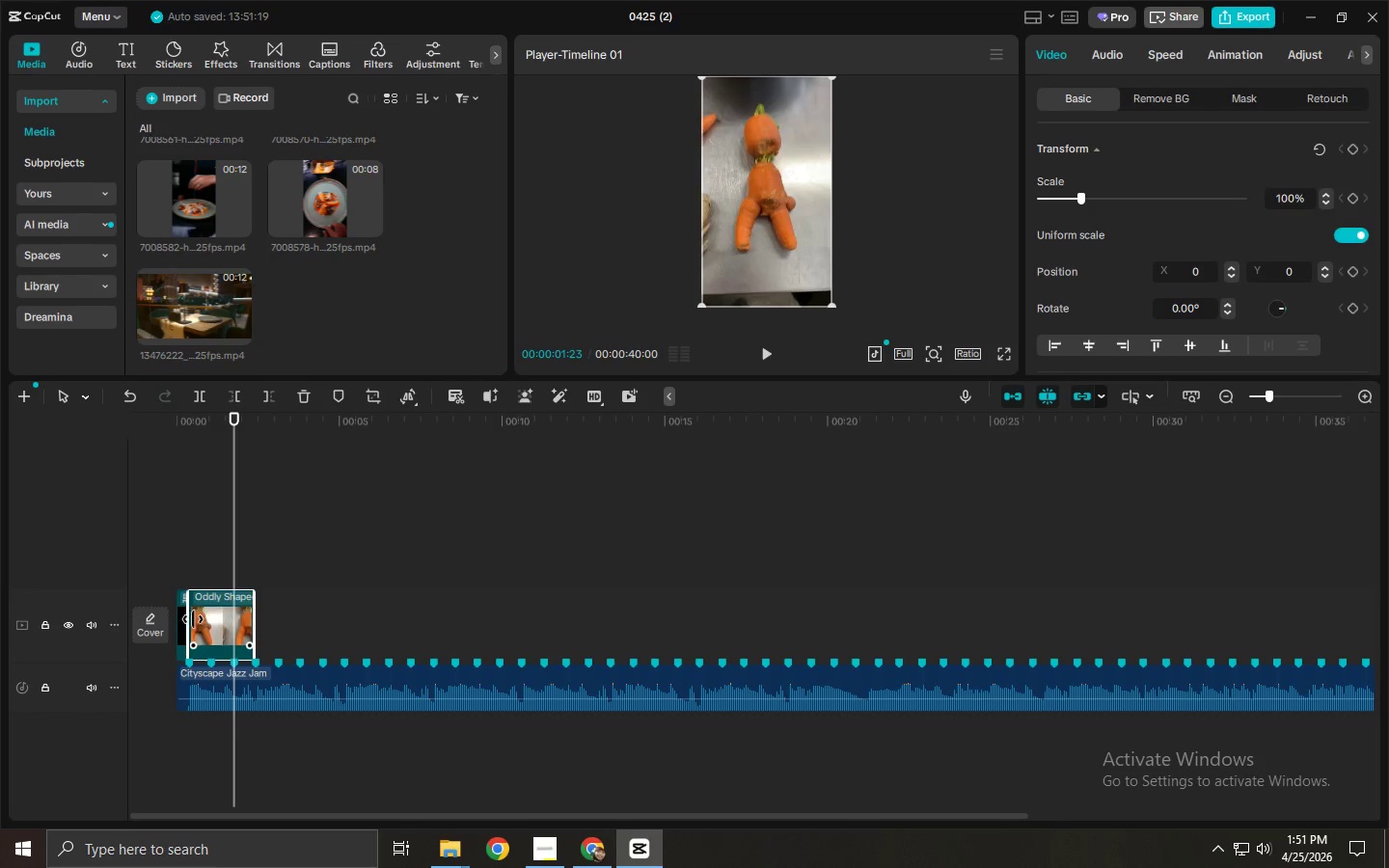 
left_click_drag(start_coordinate=[193, 619], to_coordinate=[187, 619])
 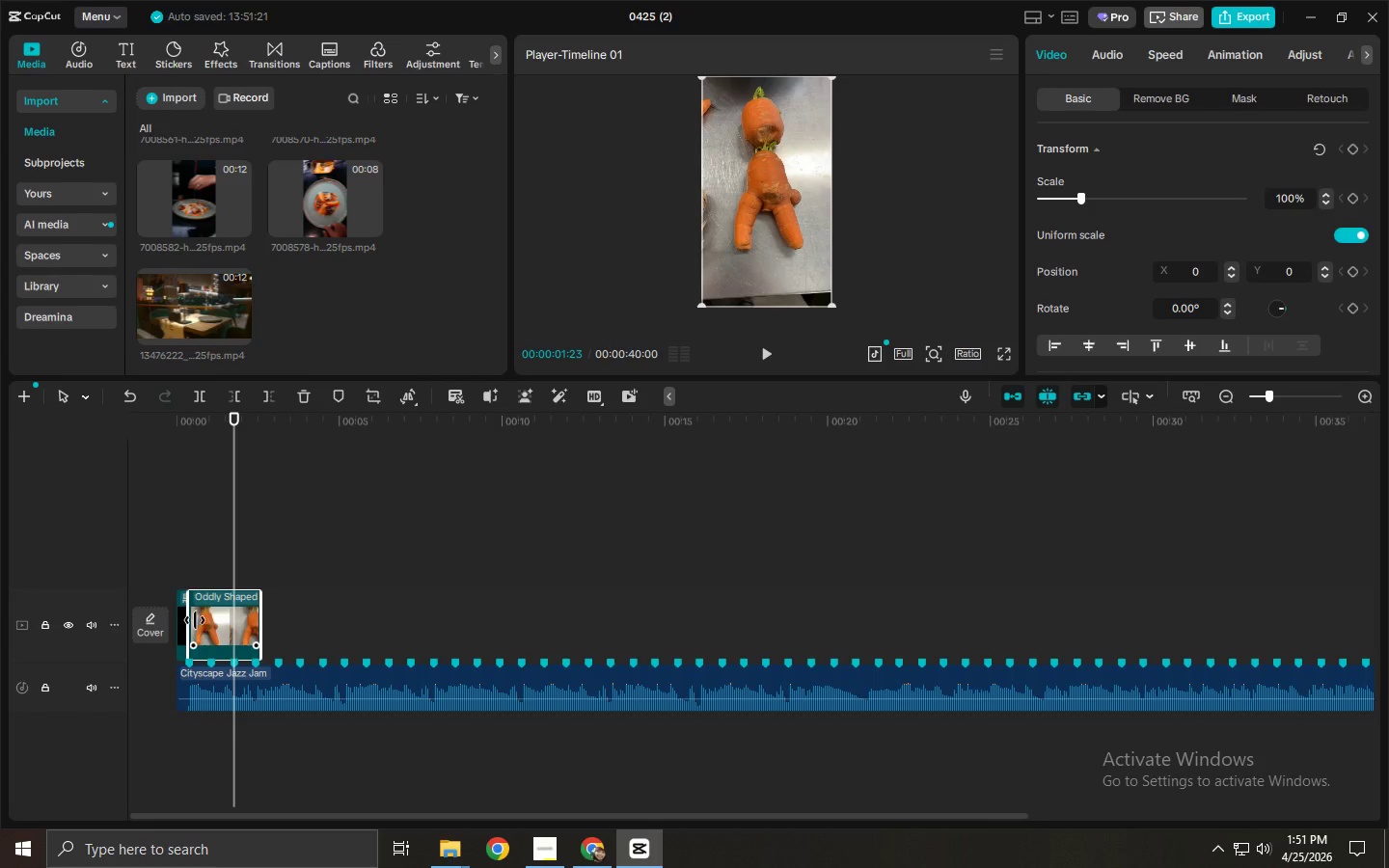 
left_click_drag(start_coordinate=[195, 620], to_coordinate=[200, 621])
 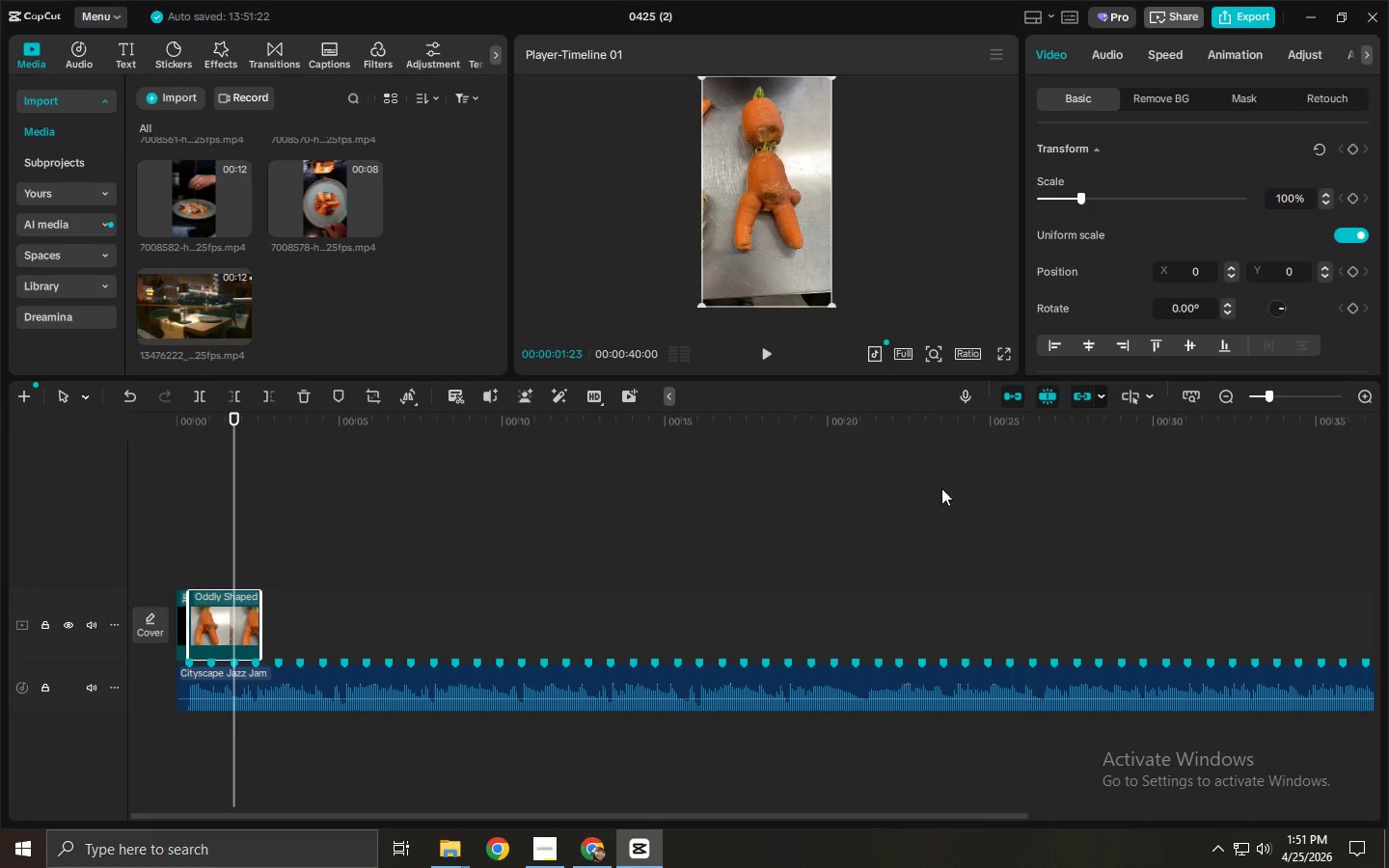 
hold_key(key=ControlLeft, duration=1.25)
 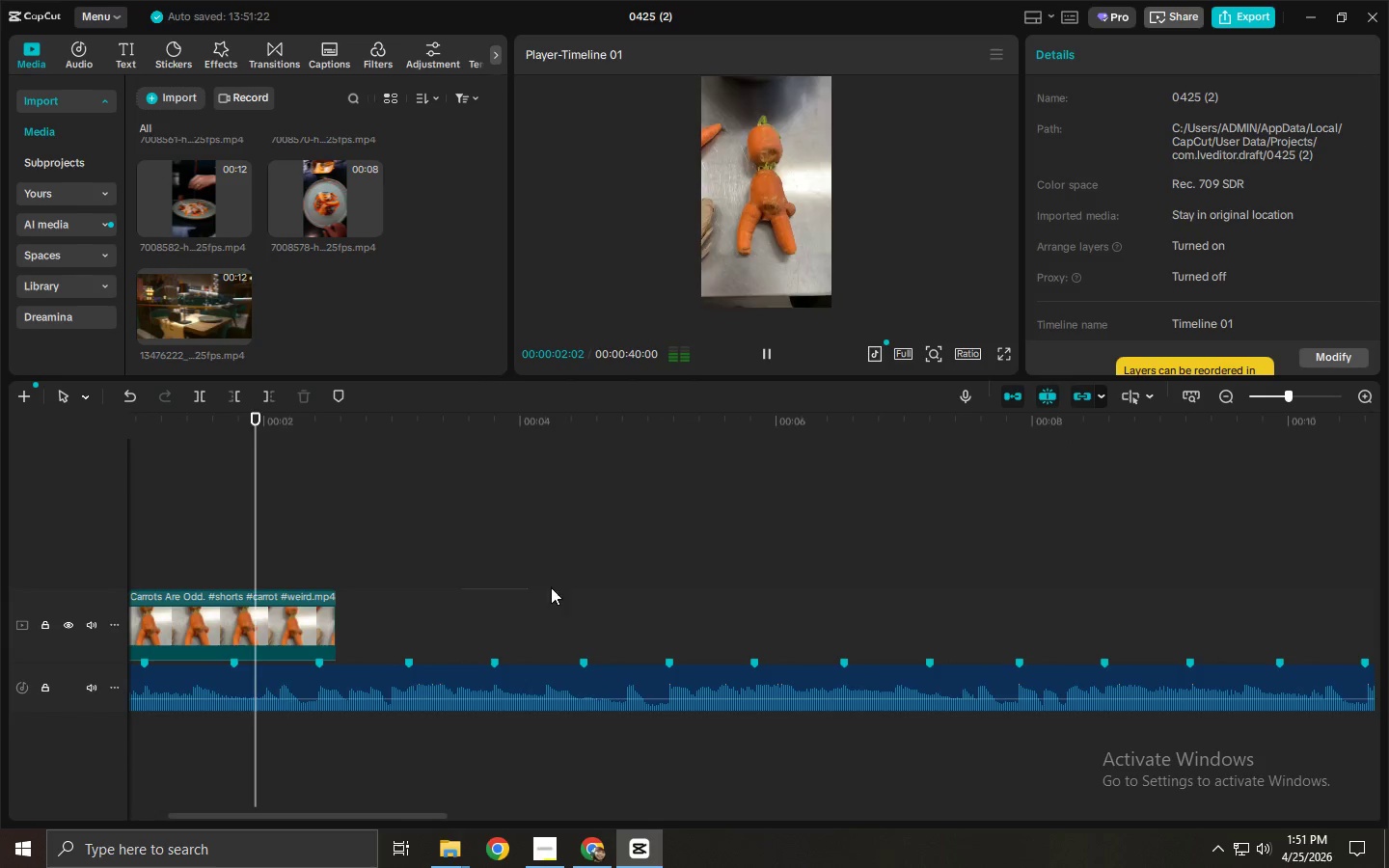 
hold_key(key=Space, duration=0.38)
 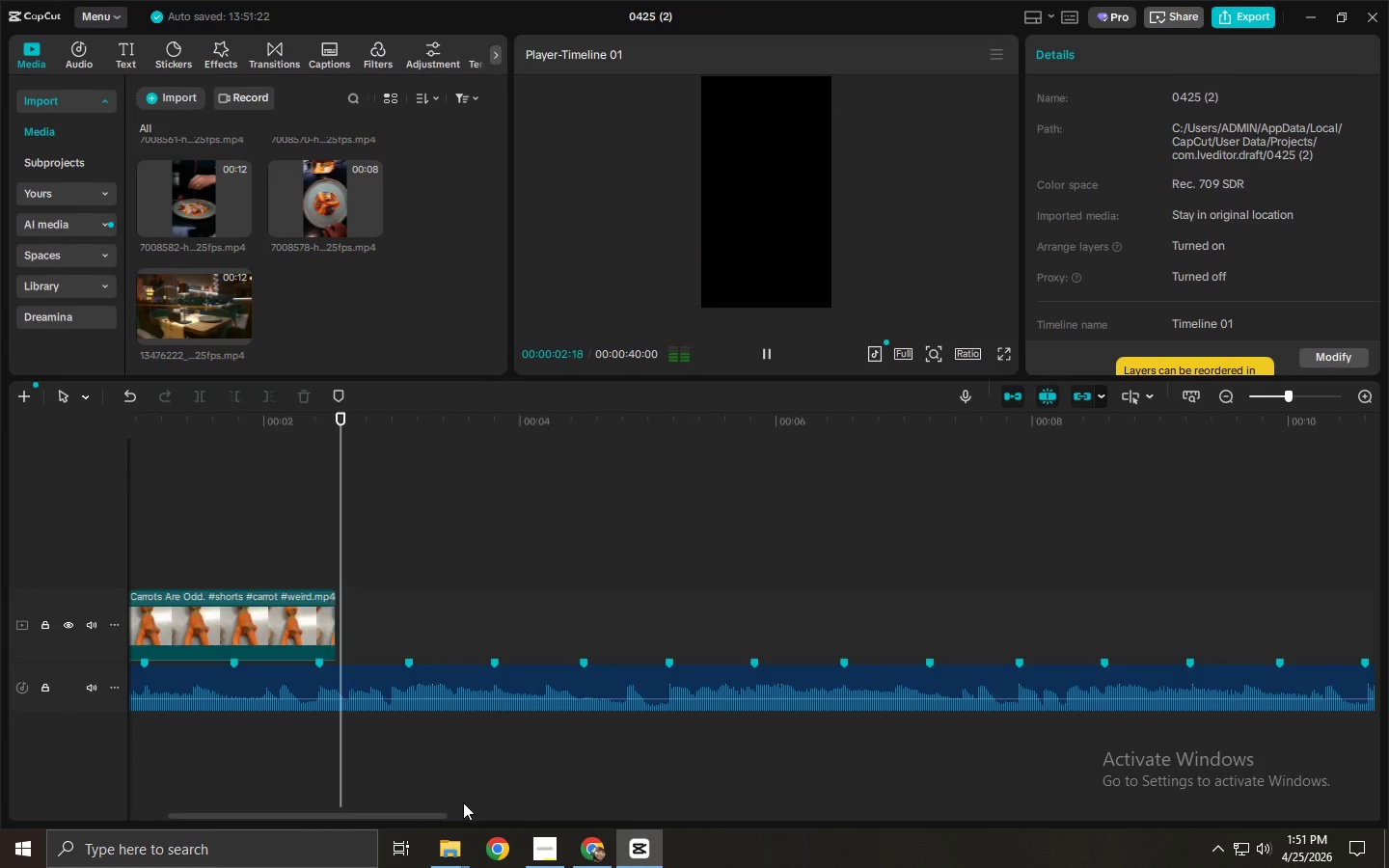 
left_click_drag(start_coordinate=[461, 589], to_coordinate=[547, 587])
 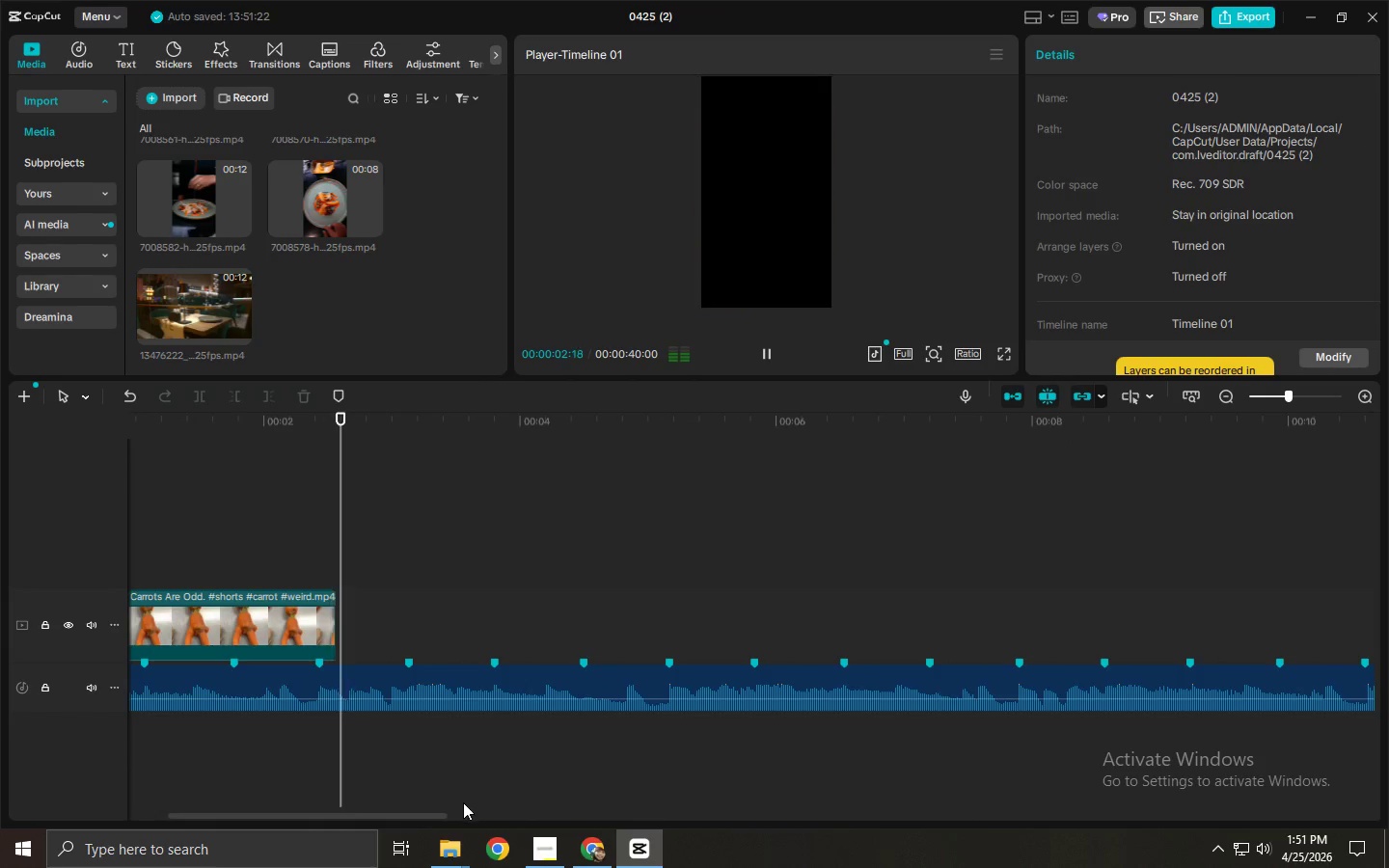 
scroll: coordinate [439, 583], scroll_direction: up, amount: 24.0
 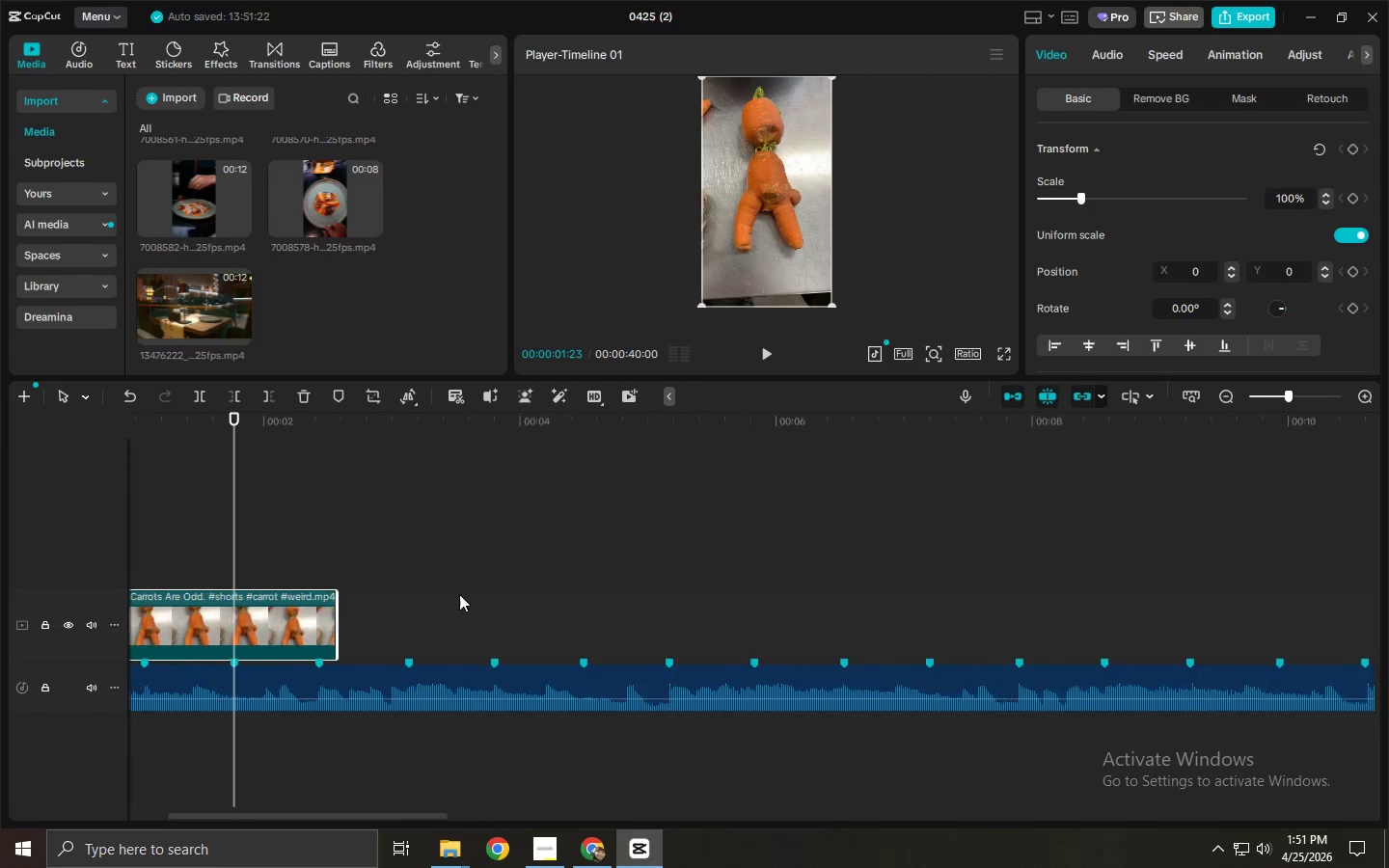 
left_click_drag(start_coordinate=[421, 817], to_coordinate=[209, 817])
 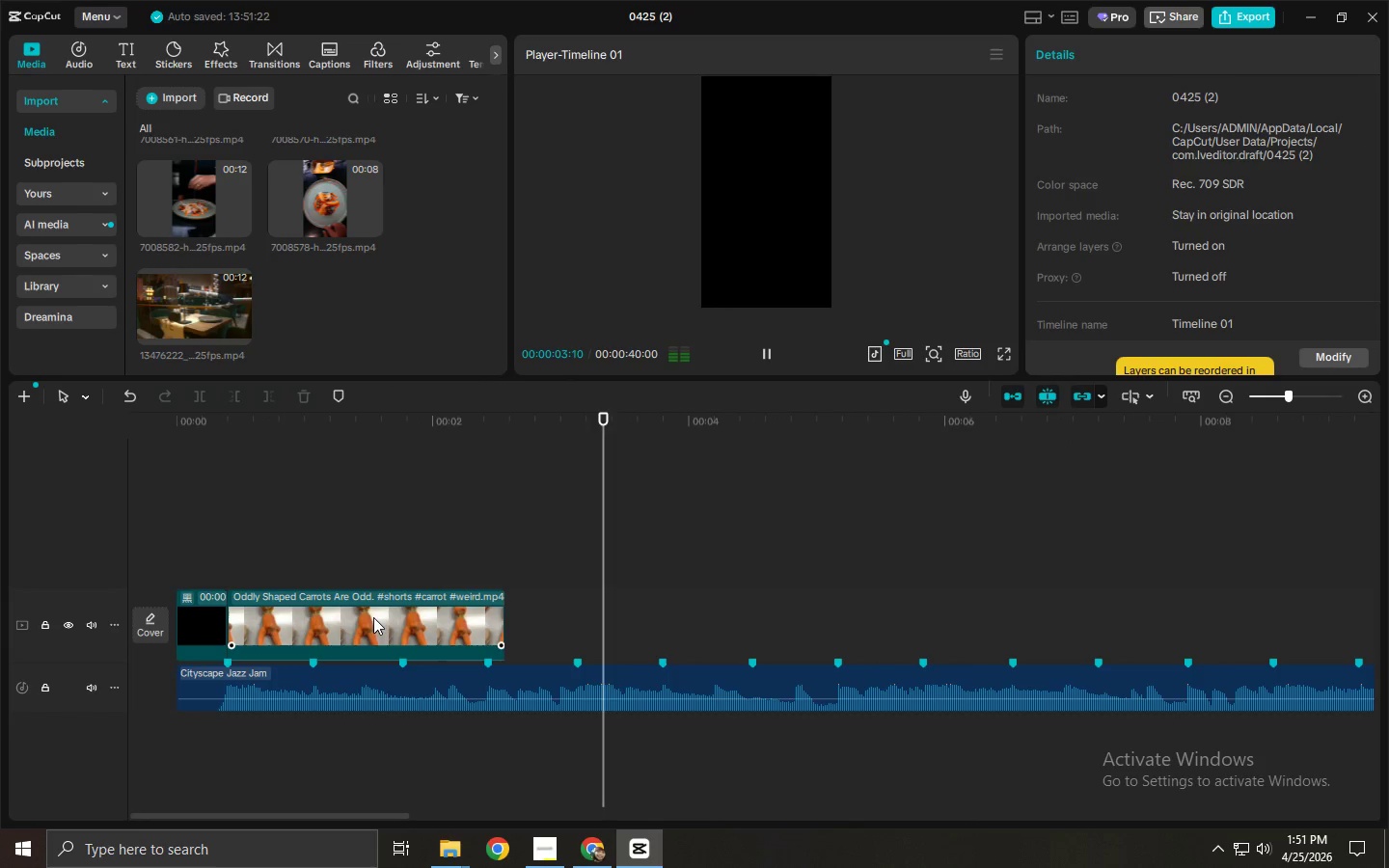 
left_click([374, 616])
 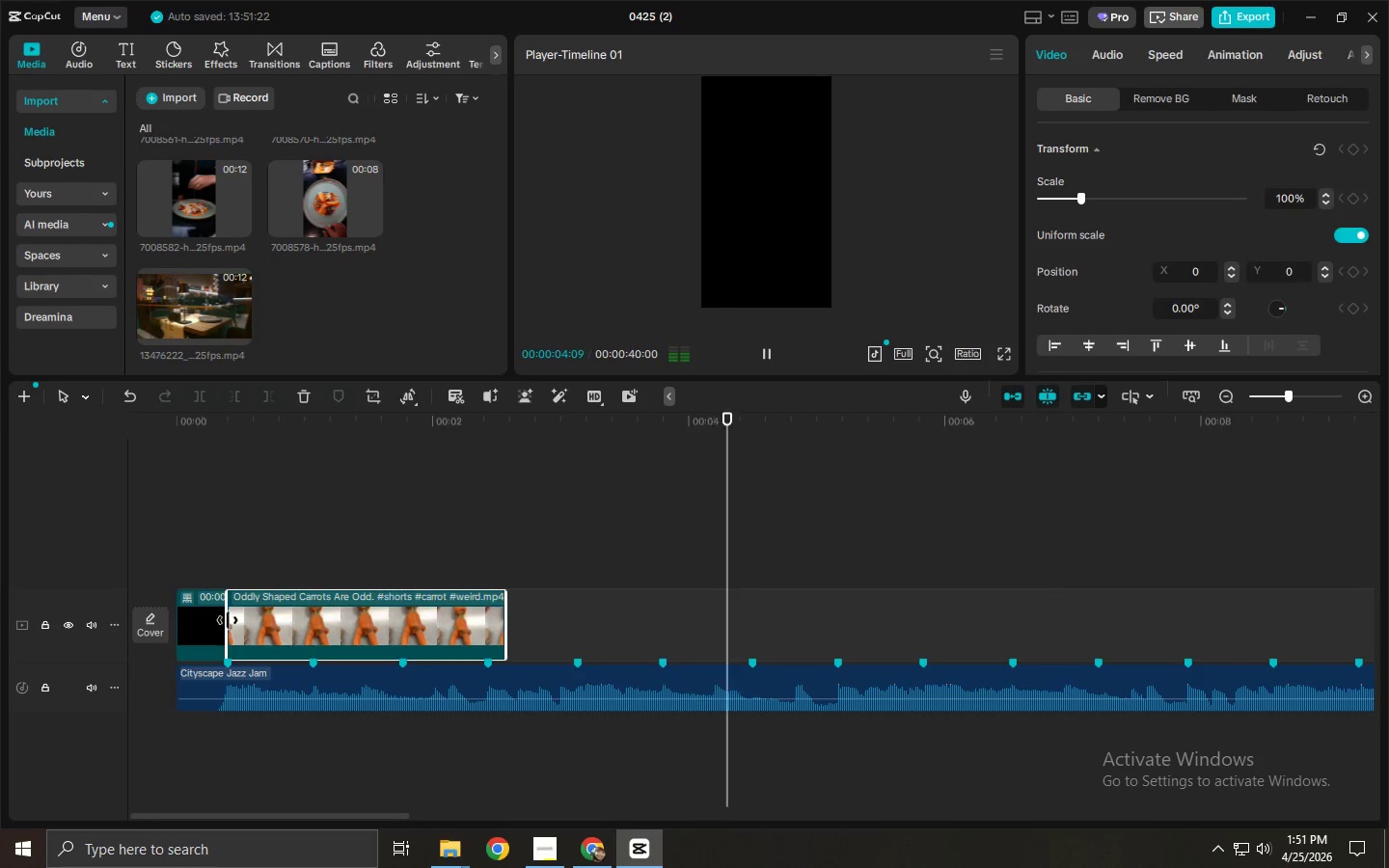 
left_click_drag(start_coordinate=[229, 621], to_coordinate=[255, 626])
 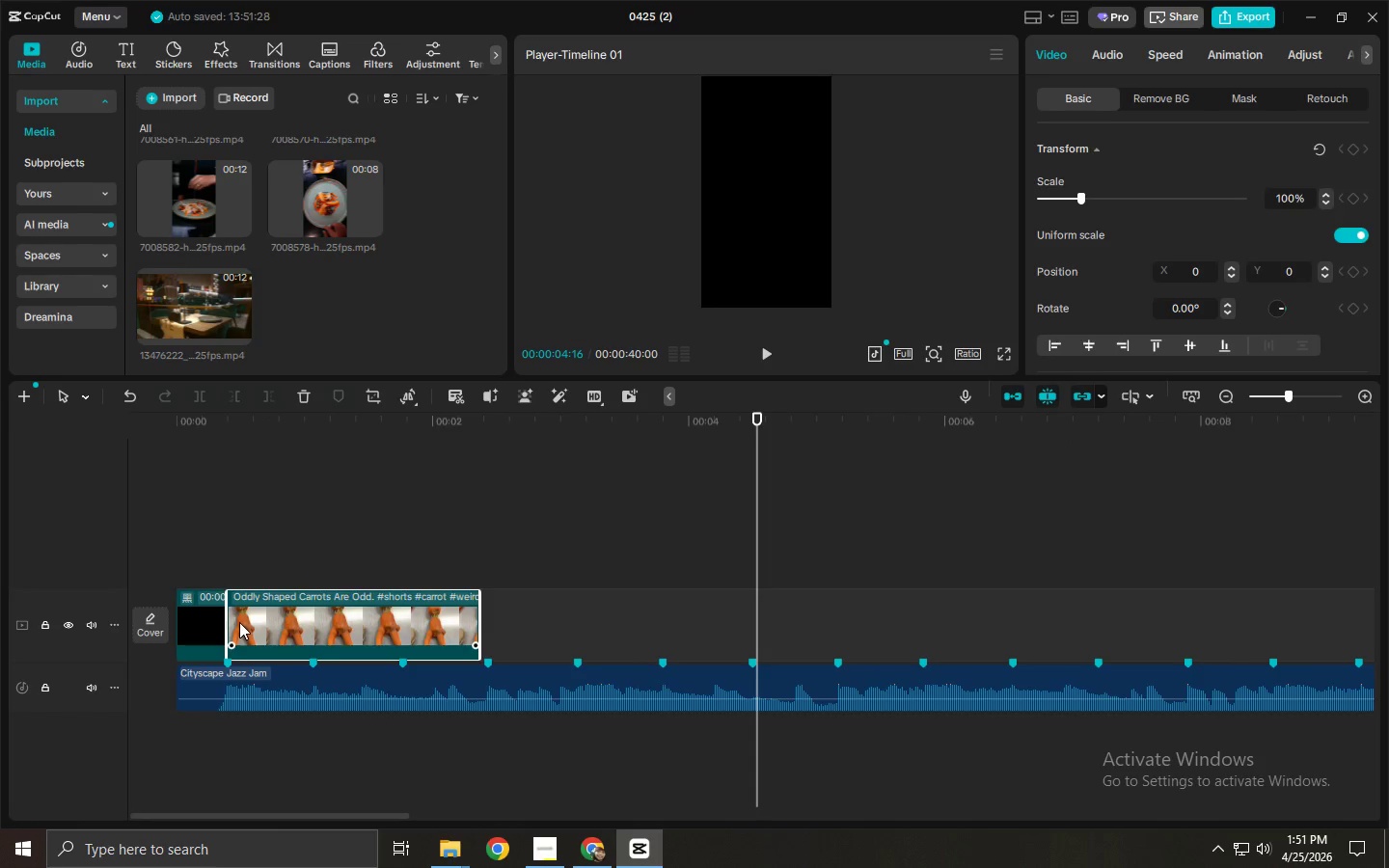 
left_click_drag(start_coordinate=[230, 621], to_coordinate=[216, 621])
 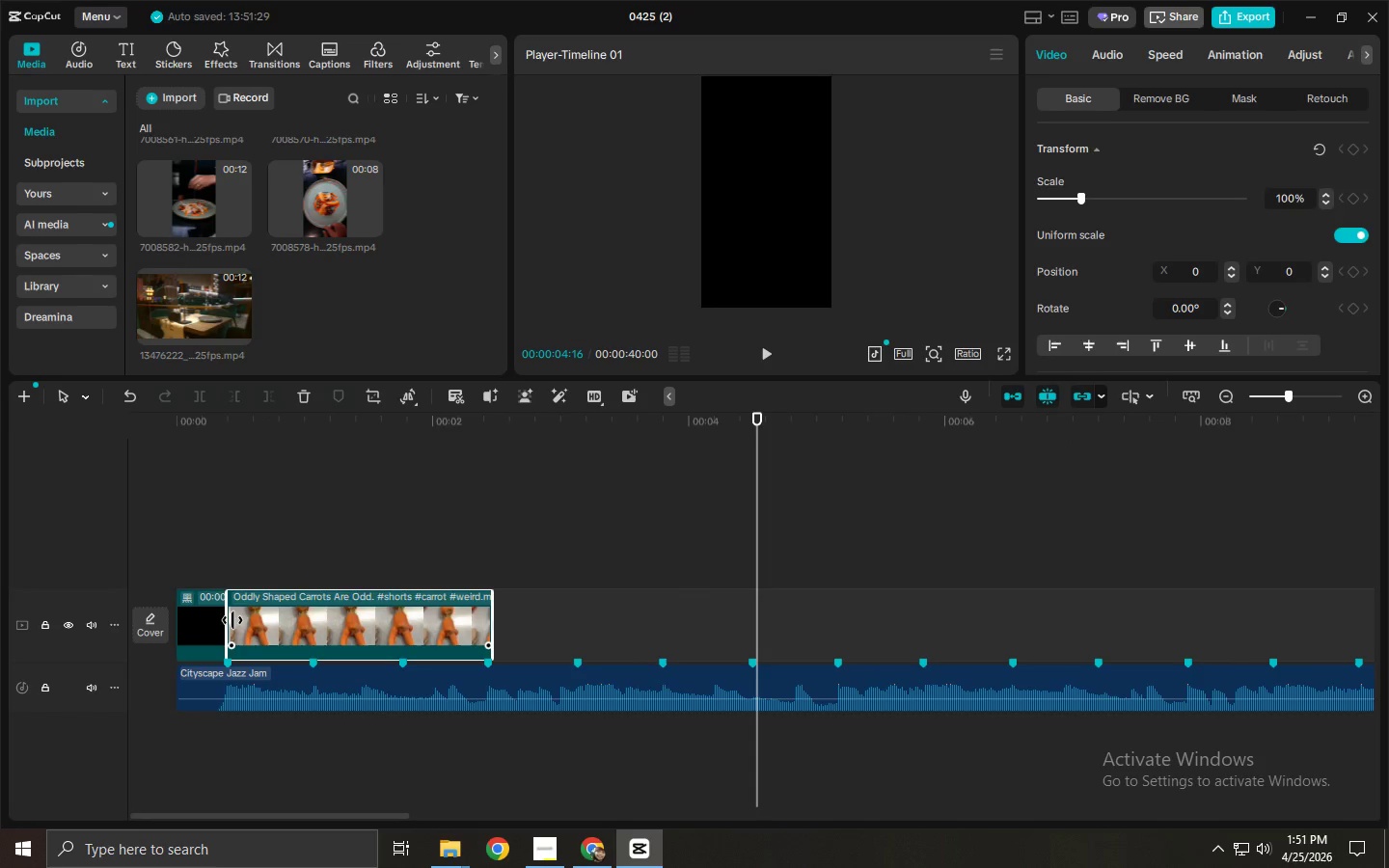 
left_click_drag(start_coordinate=[229, 620], to_coordinate=[237, 621])
 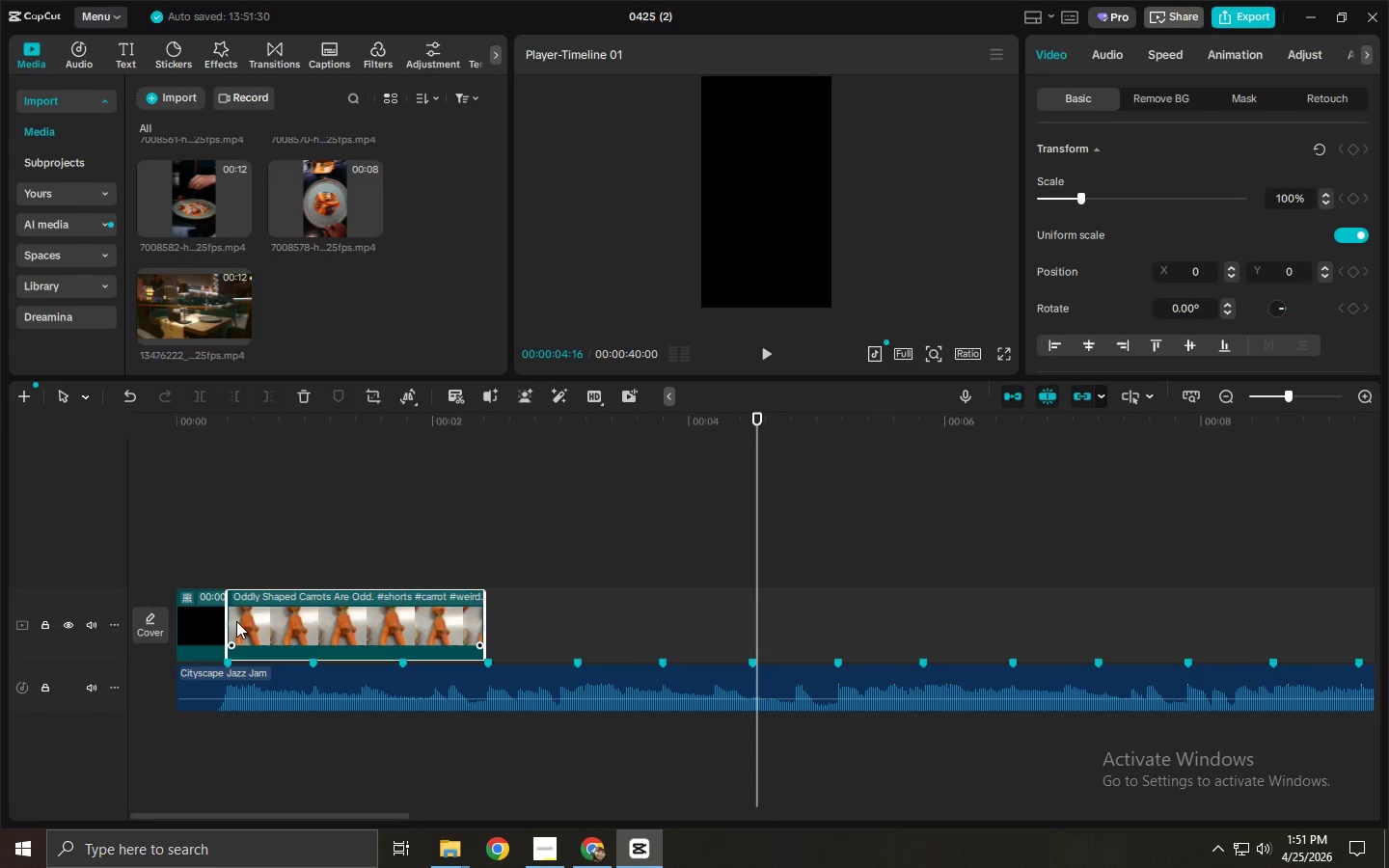 
left_click_drag(start_coordinate=[233, 621], to_coordinate=[227, 621])
 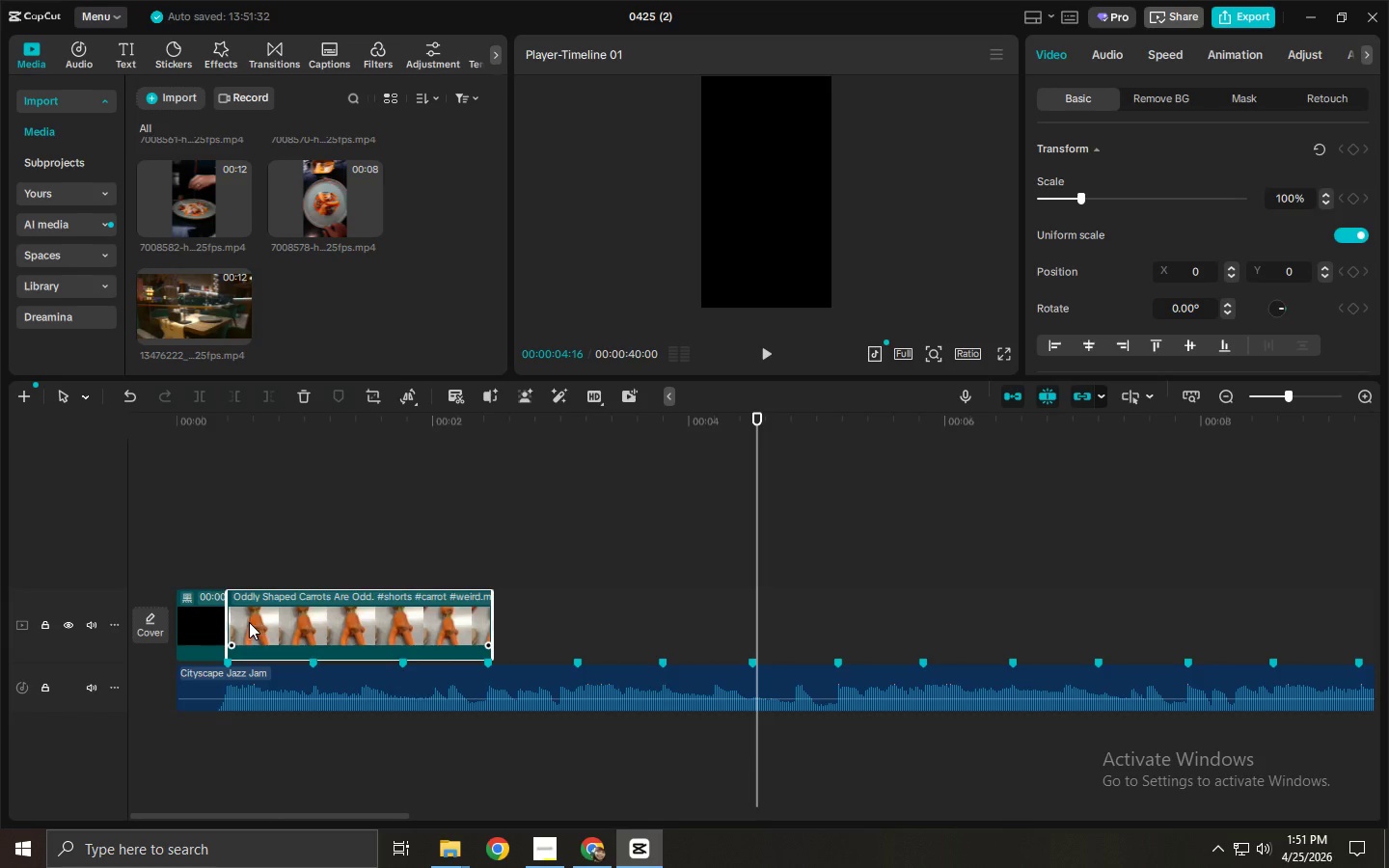 
left_click_drag(start_coordinate=[230, 622], to_coordinate=[236, 624])
 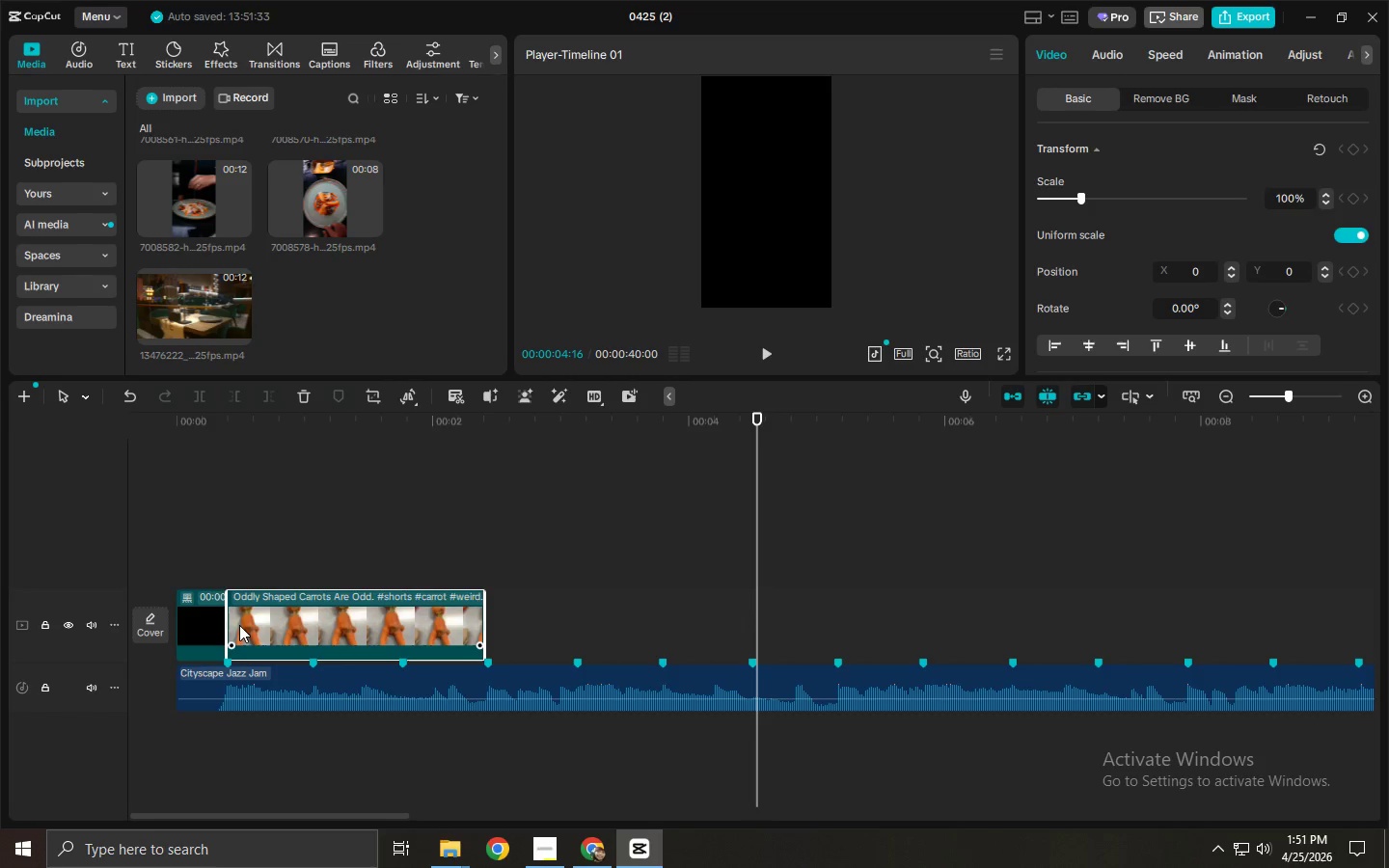 
left_click_drag(start_coordinate=[230, 626], to_coordinate=[222, 627])
 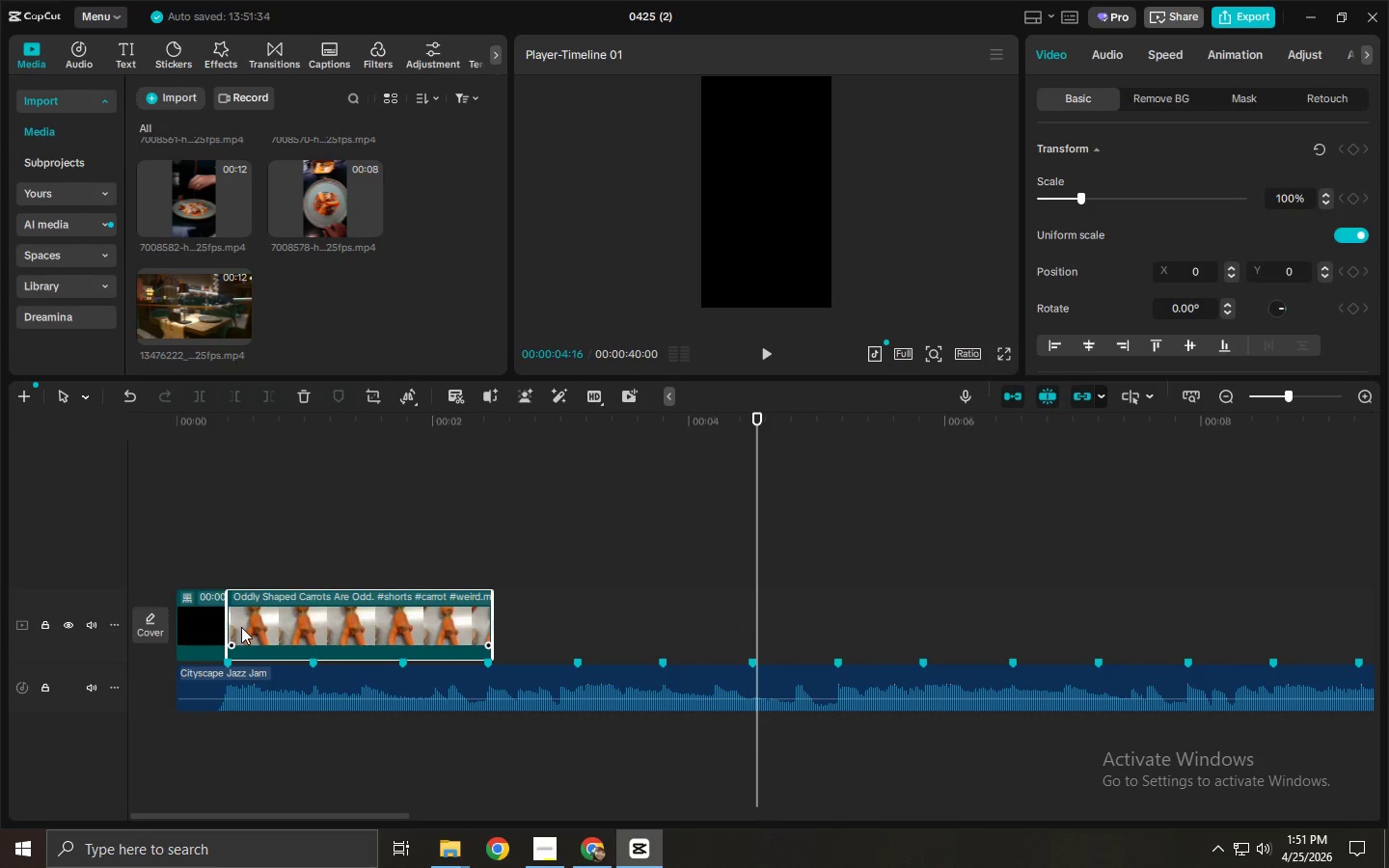 
left_click_drag(start_coordinate=[233, 627], to_coordinate=[257, 628])
 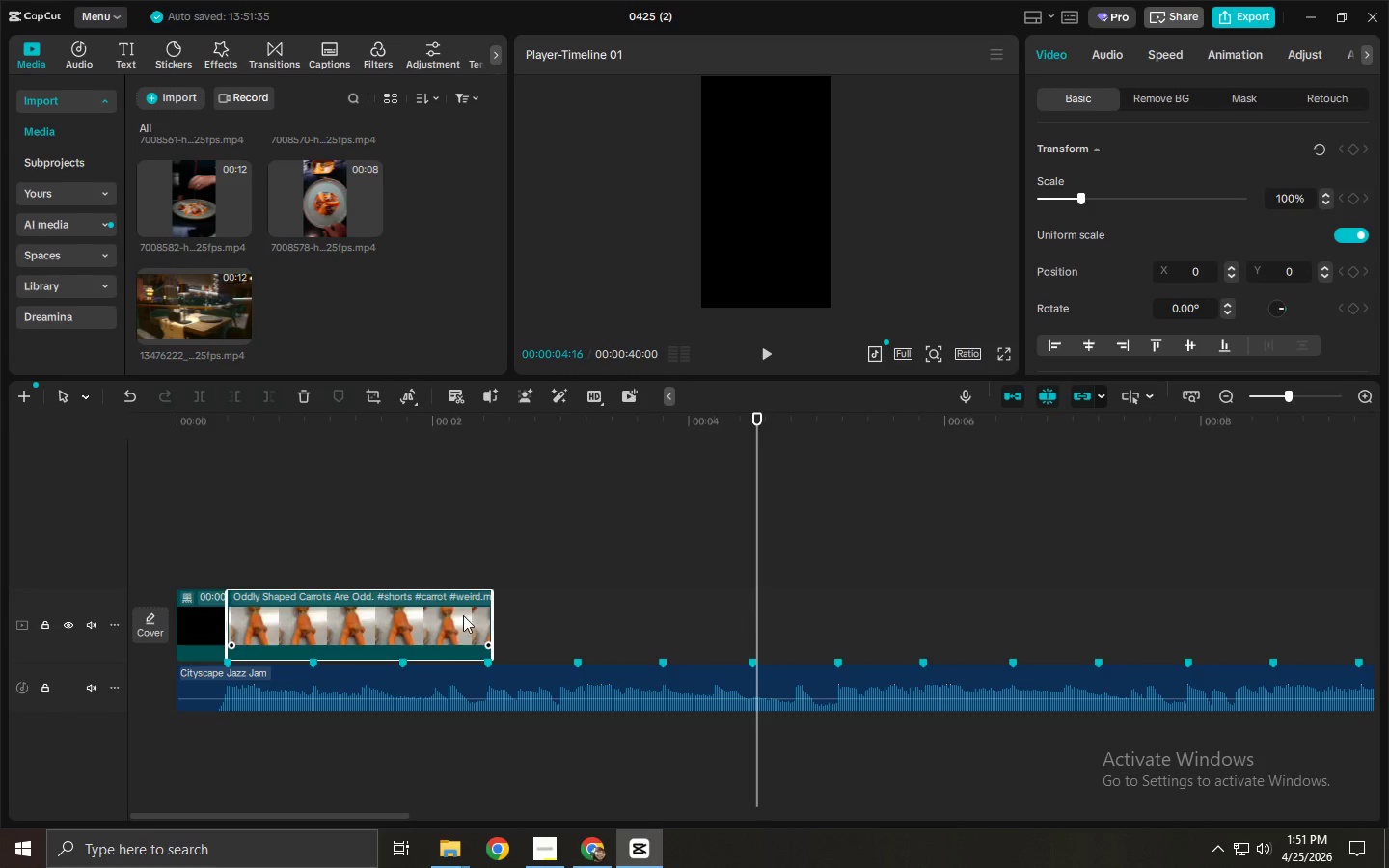 
left_click([469, 615])
 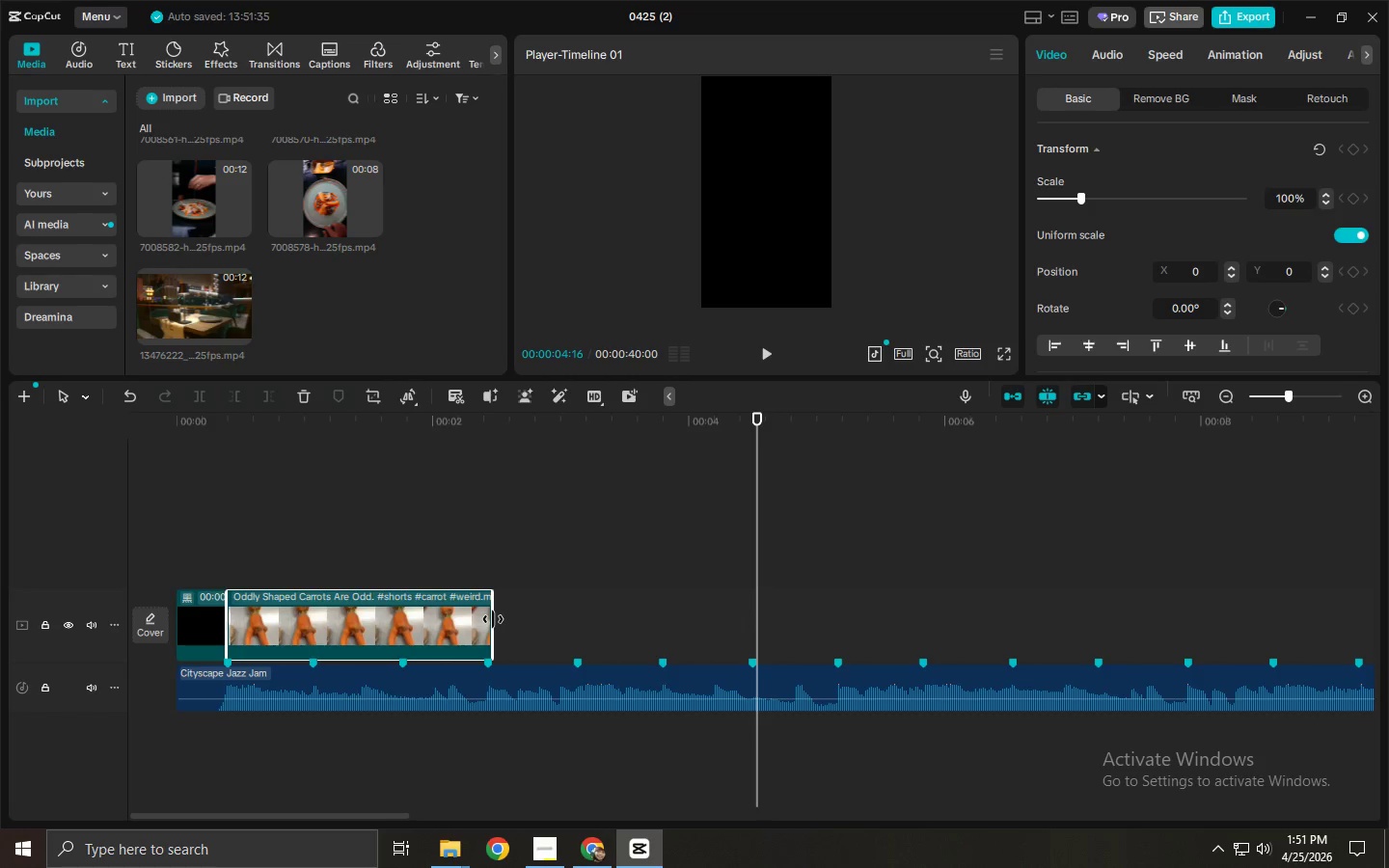 
left_click_drag(start_coordinate=[493, 619], to_coordinate=[483, 625])
 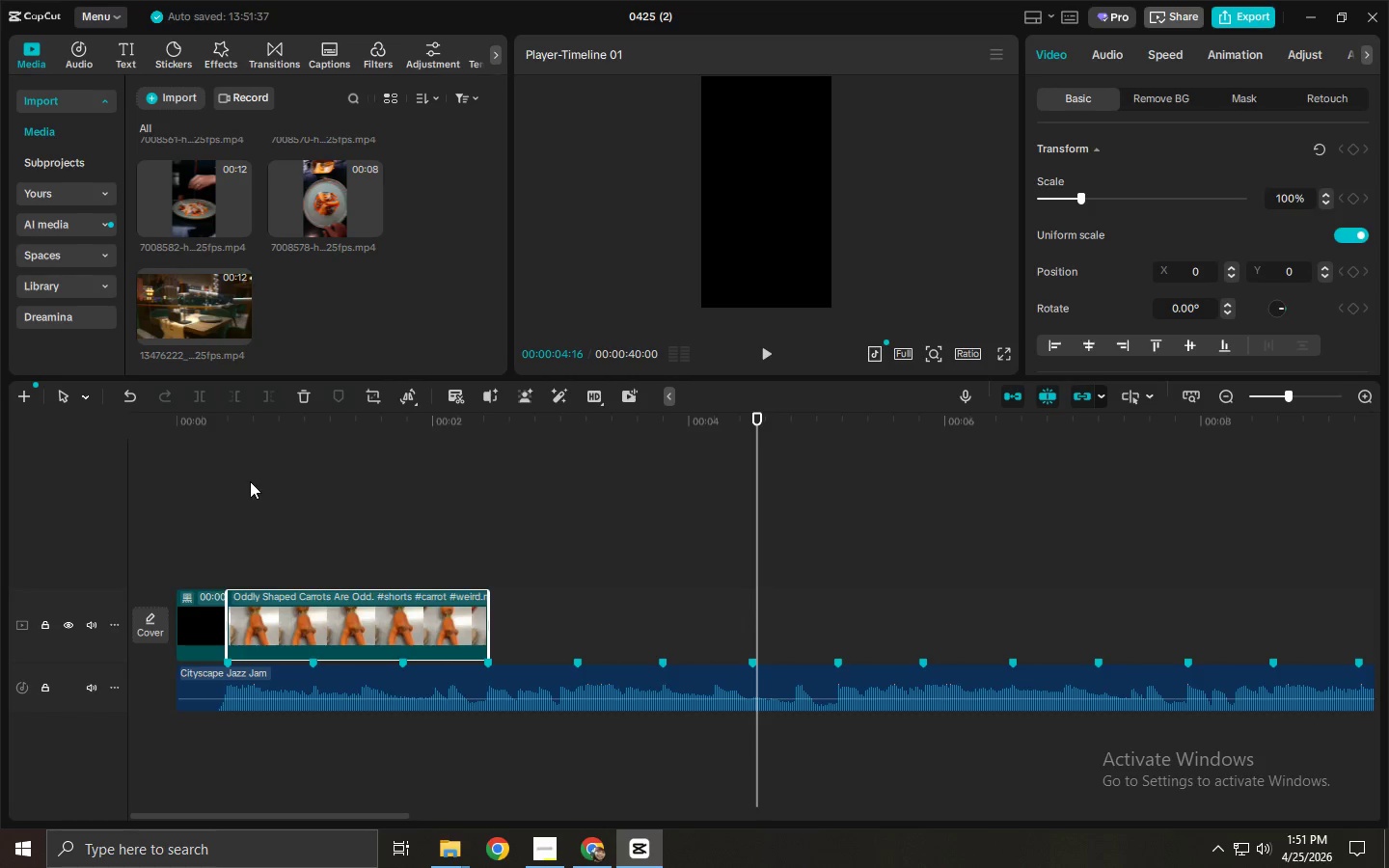 
left_click_drag(start_coordinate=[241, 422], to_coordinate=[198, 426])
 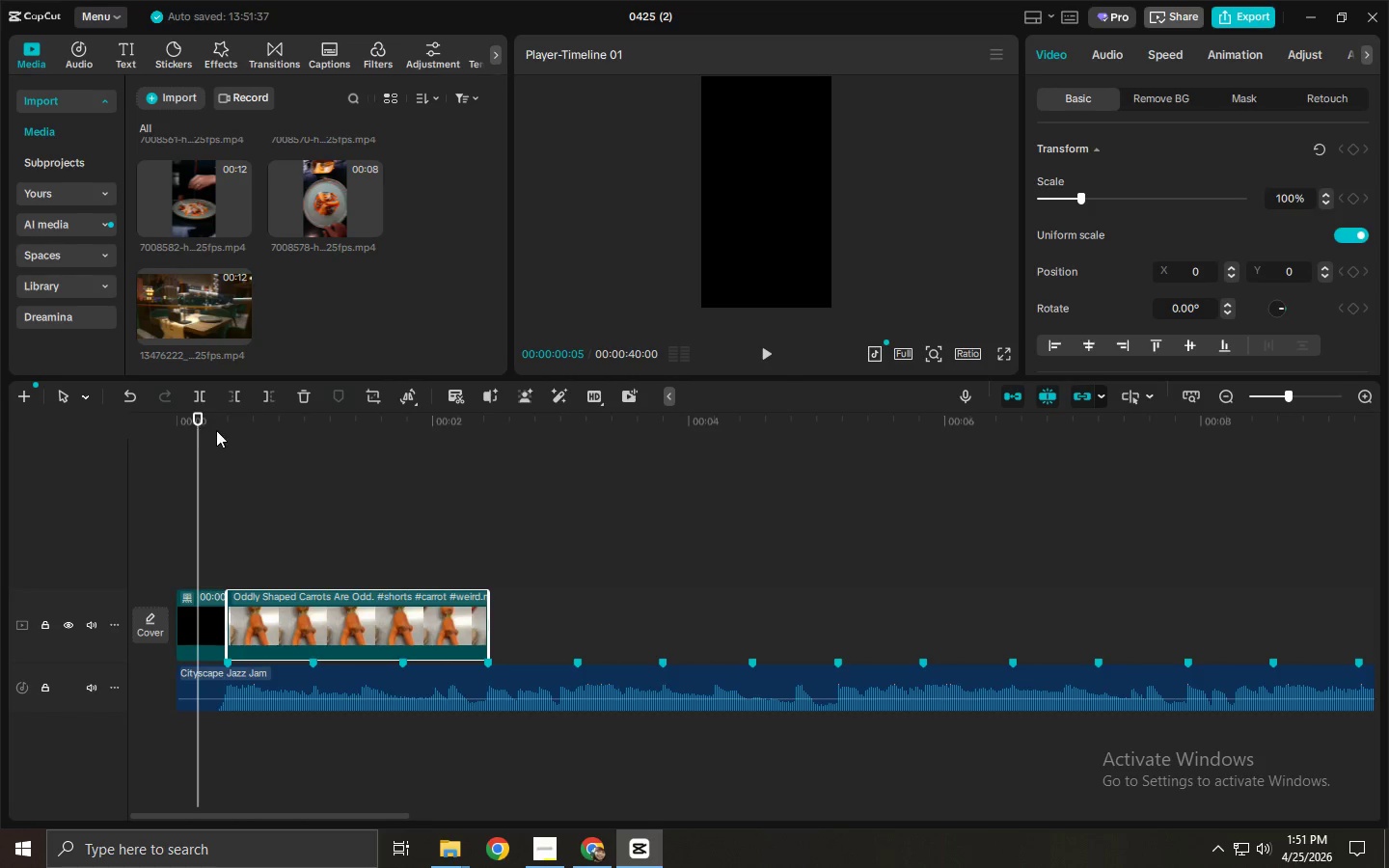 
key(Space)
 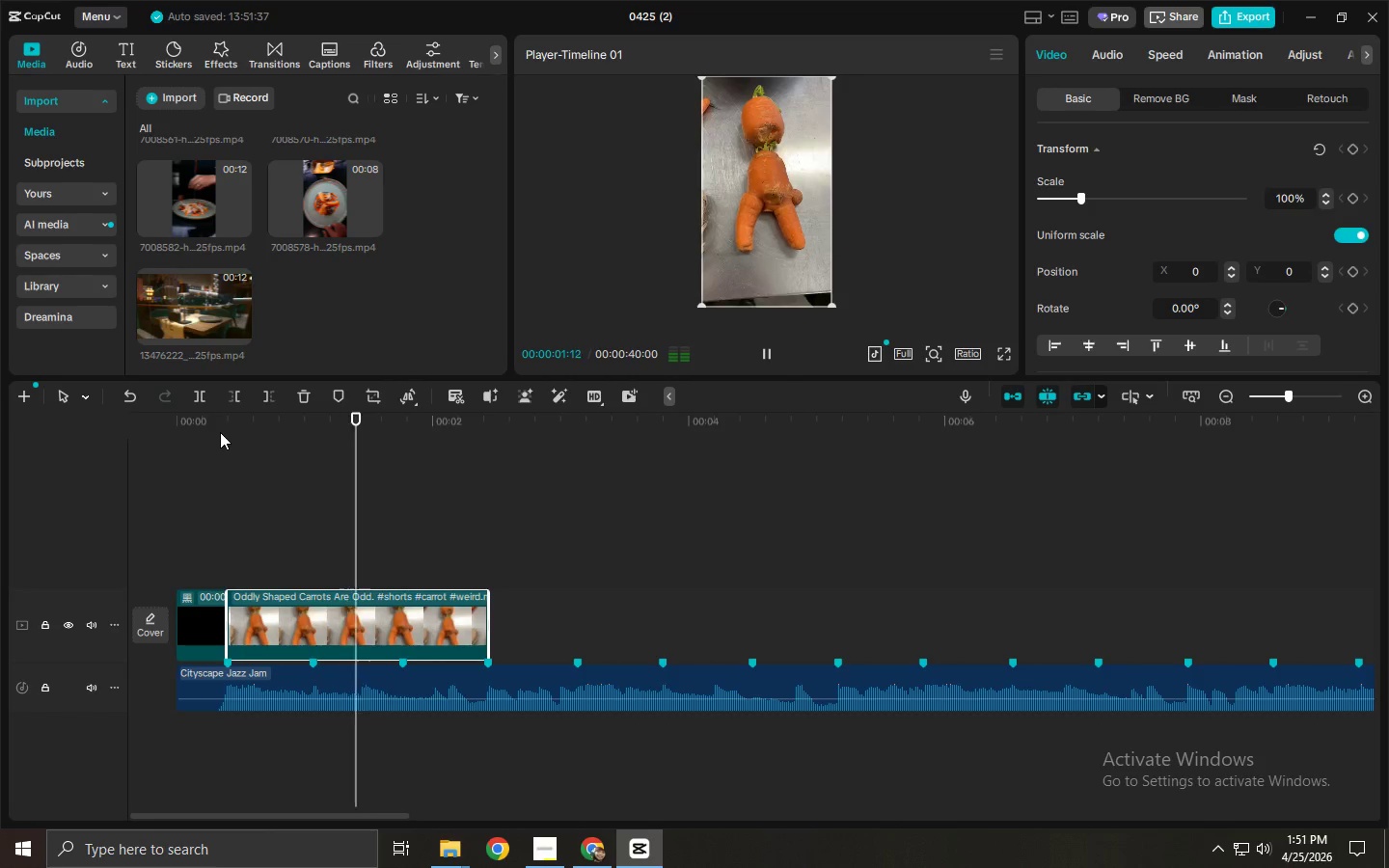 
key(Space)
 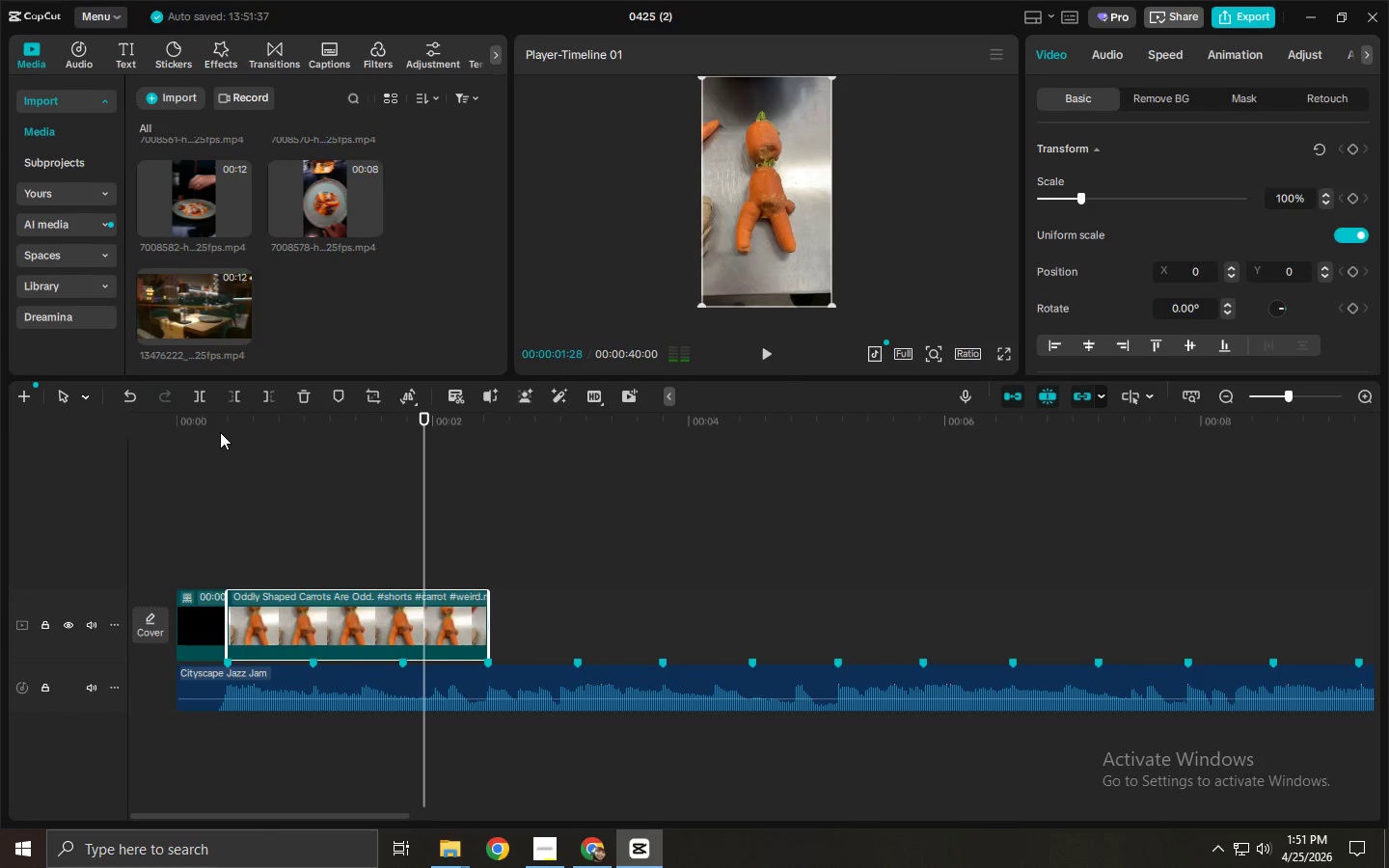 
key(Space)
 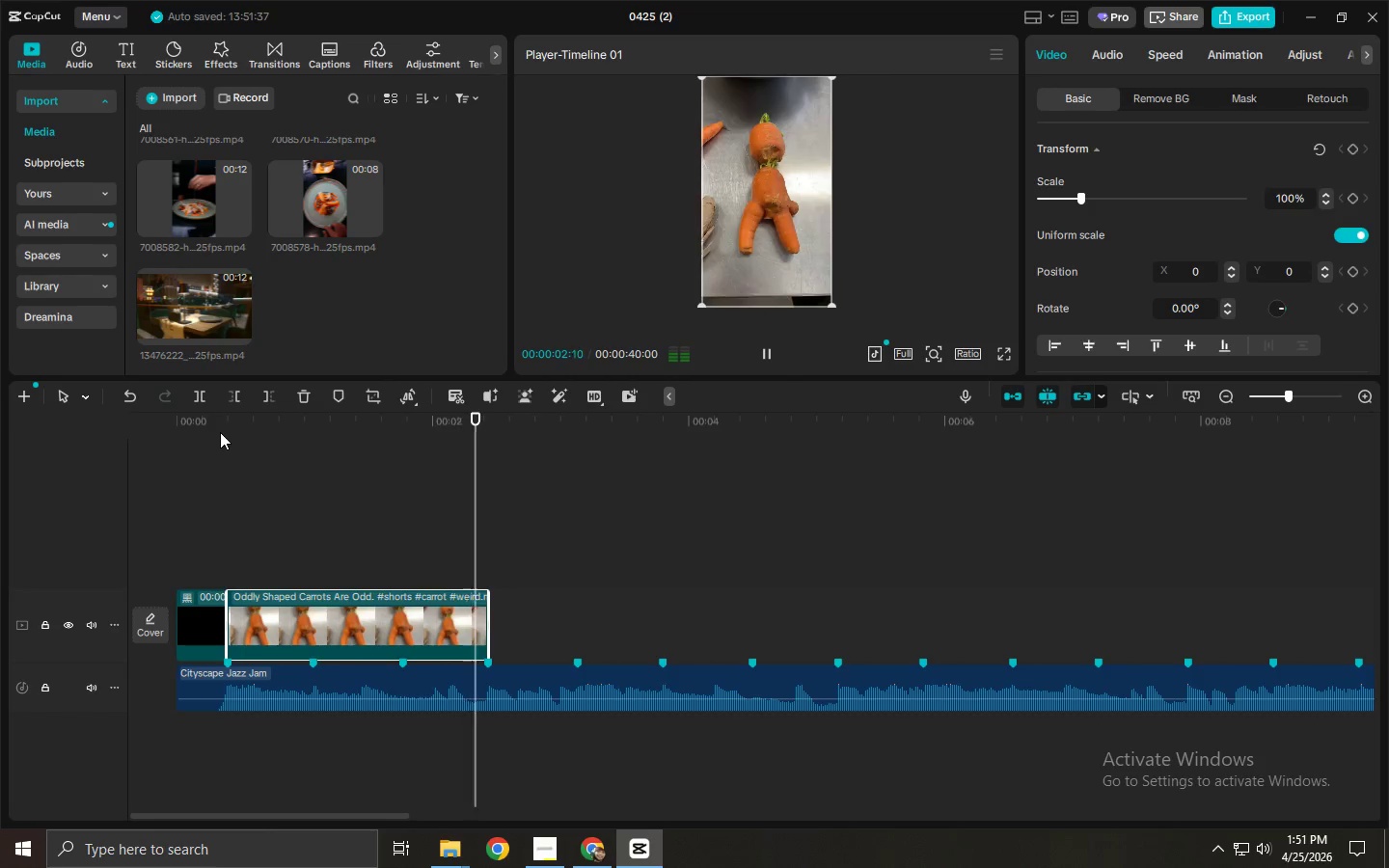 
key(Space)
 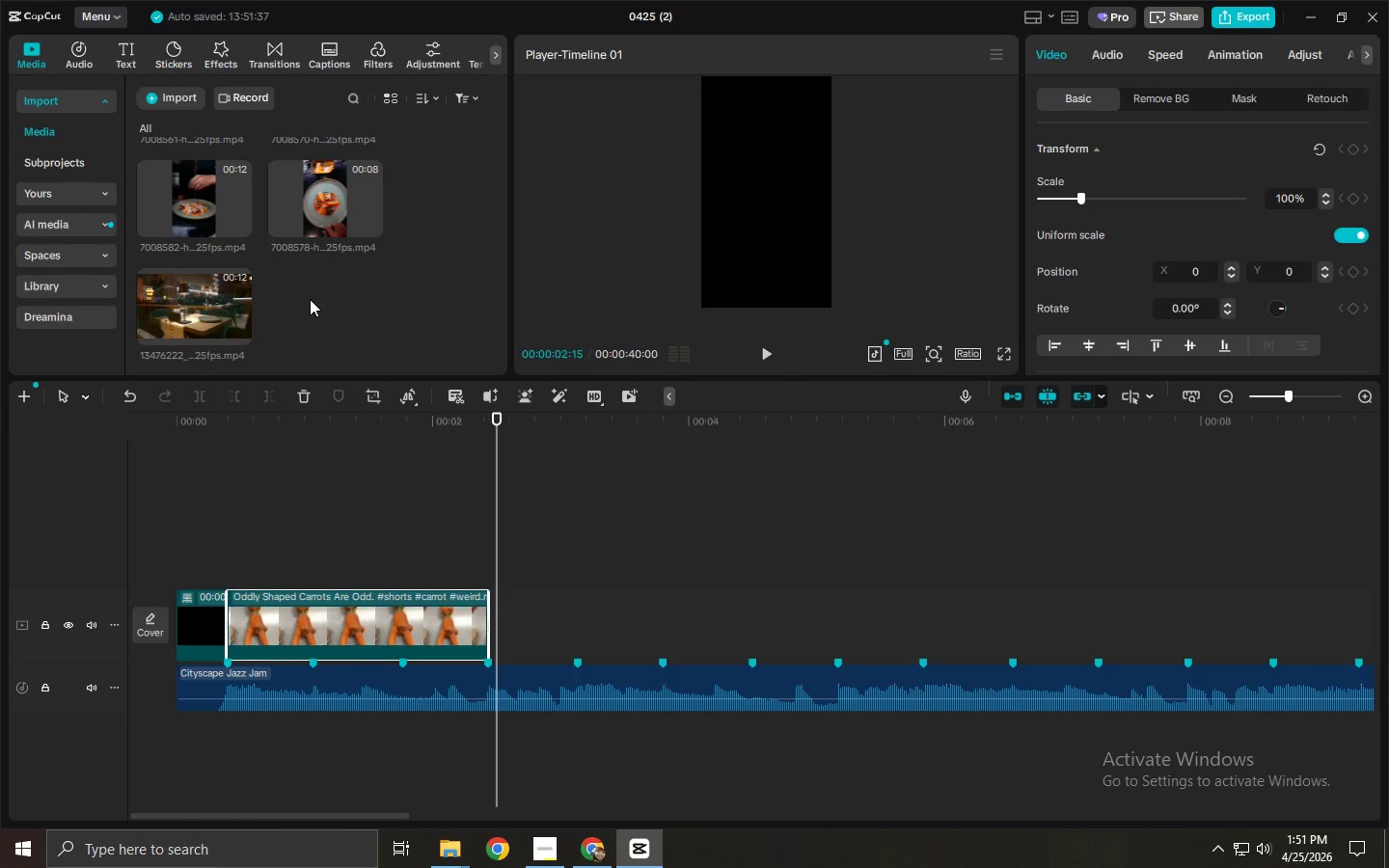 
scroll: coordinate [362, 284], scroll_direction: up, amount: 5.0
 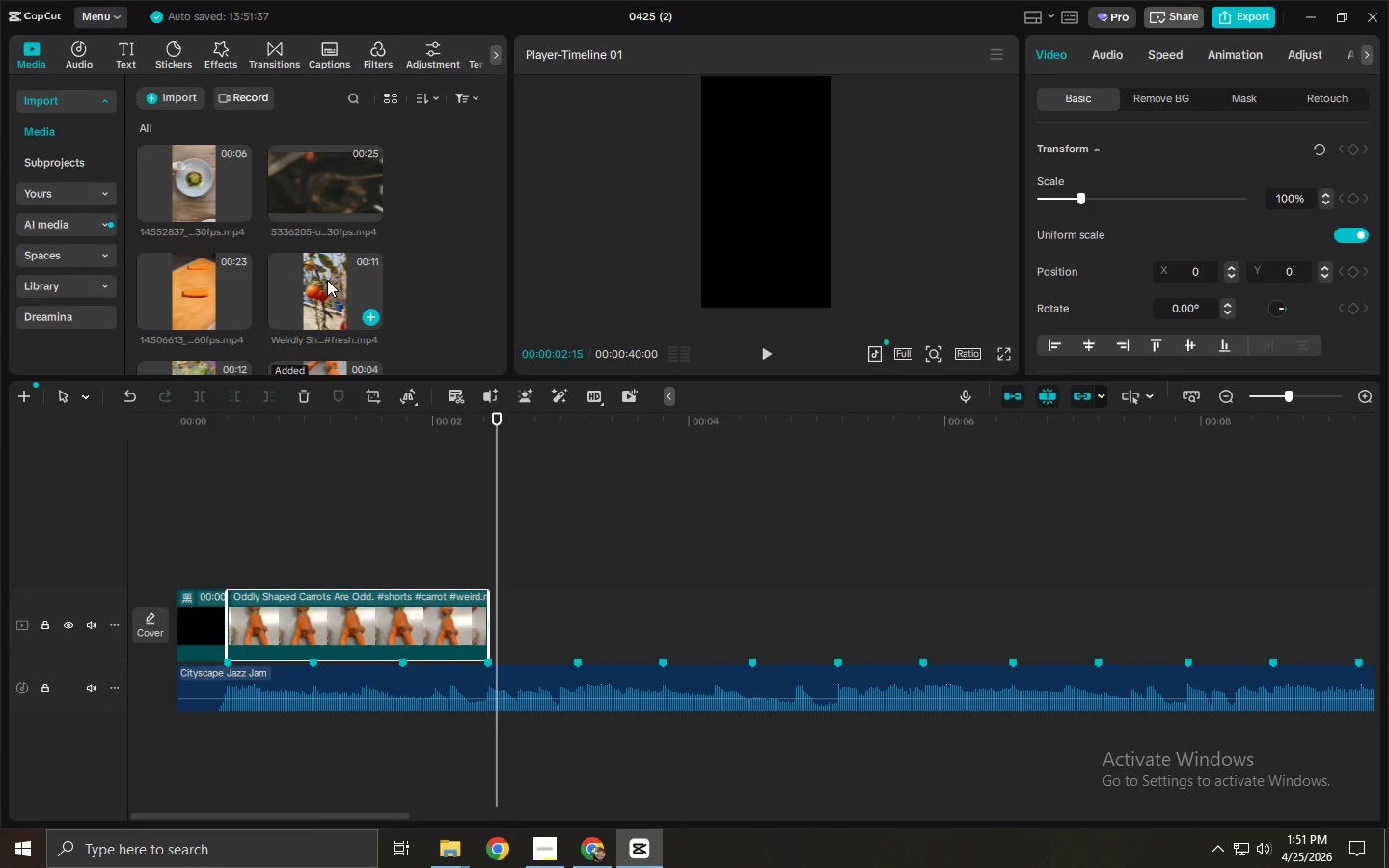 
left_click([323, 285])
 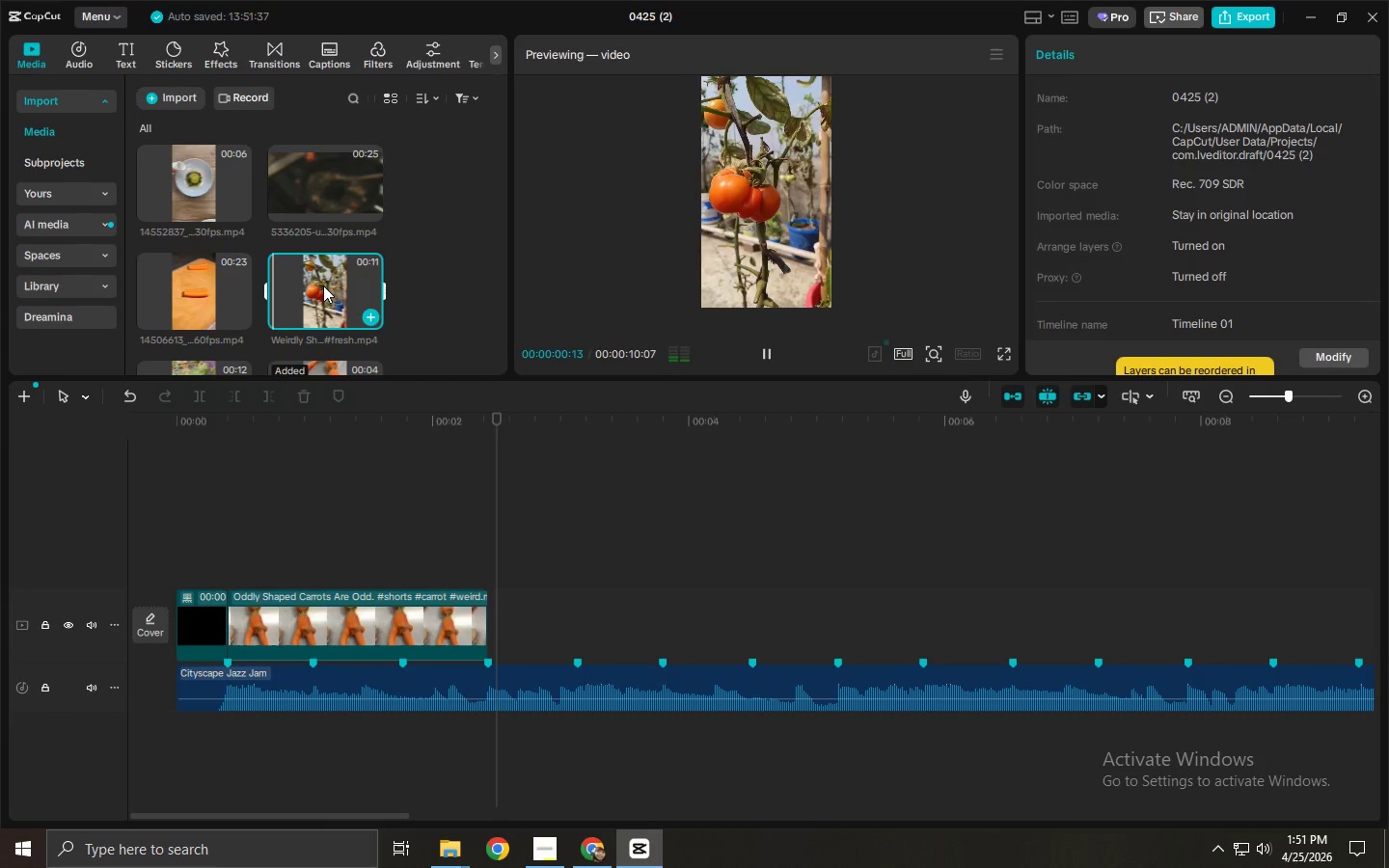 
left_click_drag(start_coordinate=[315, 281], to_coordinate=[508, 616])
 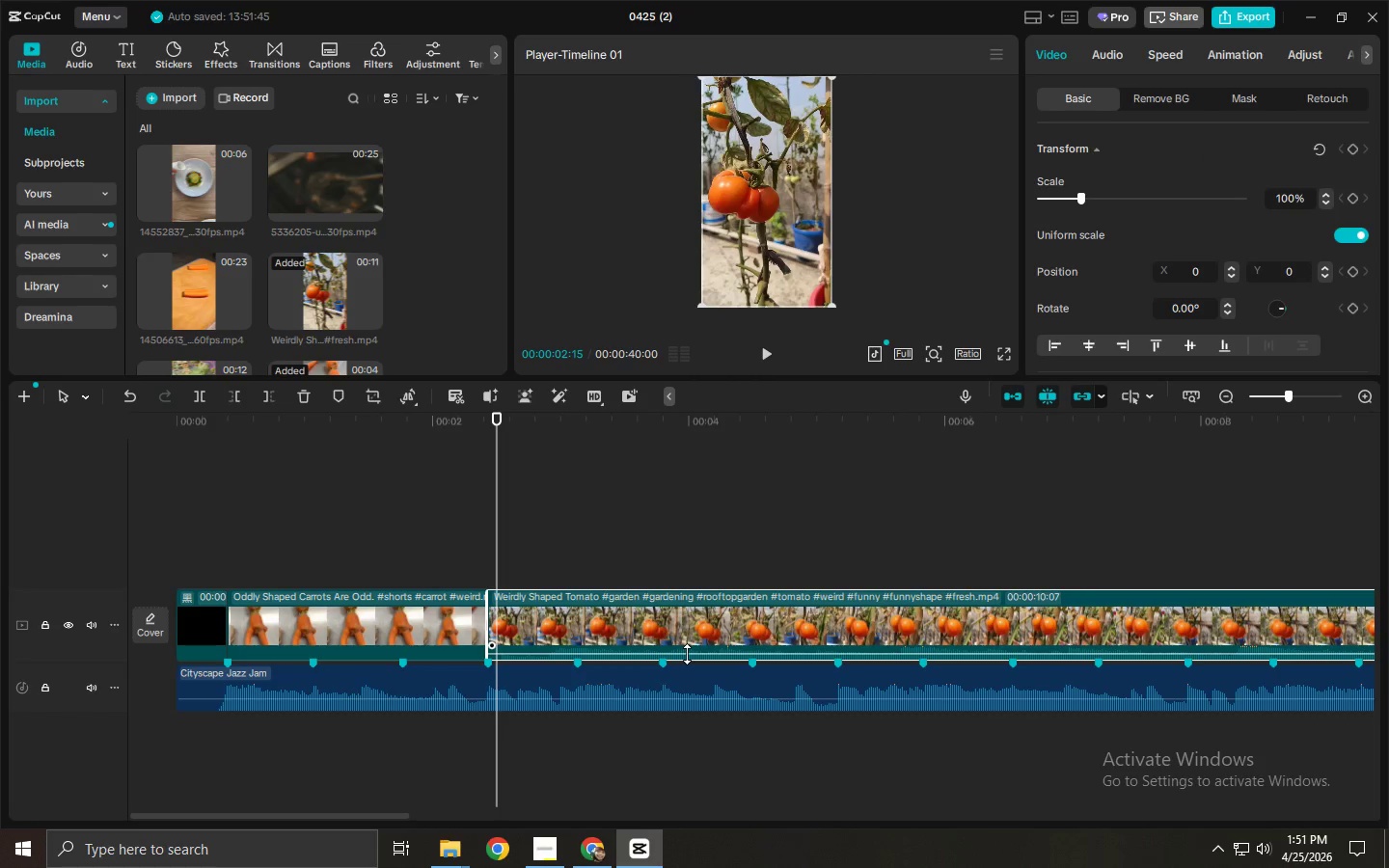 
left_click([687, 650])
 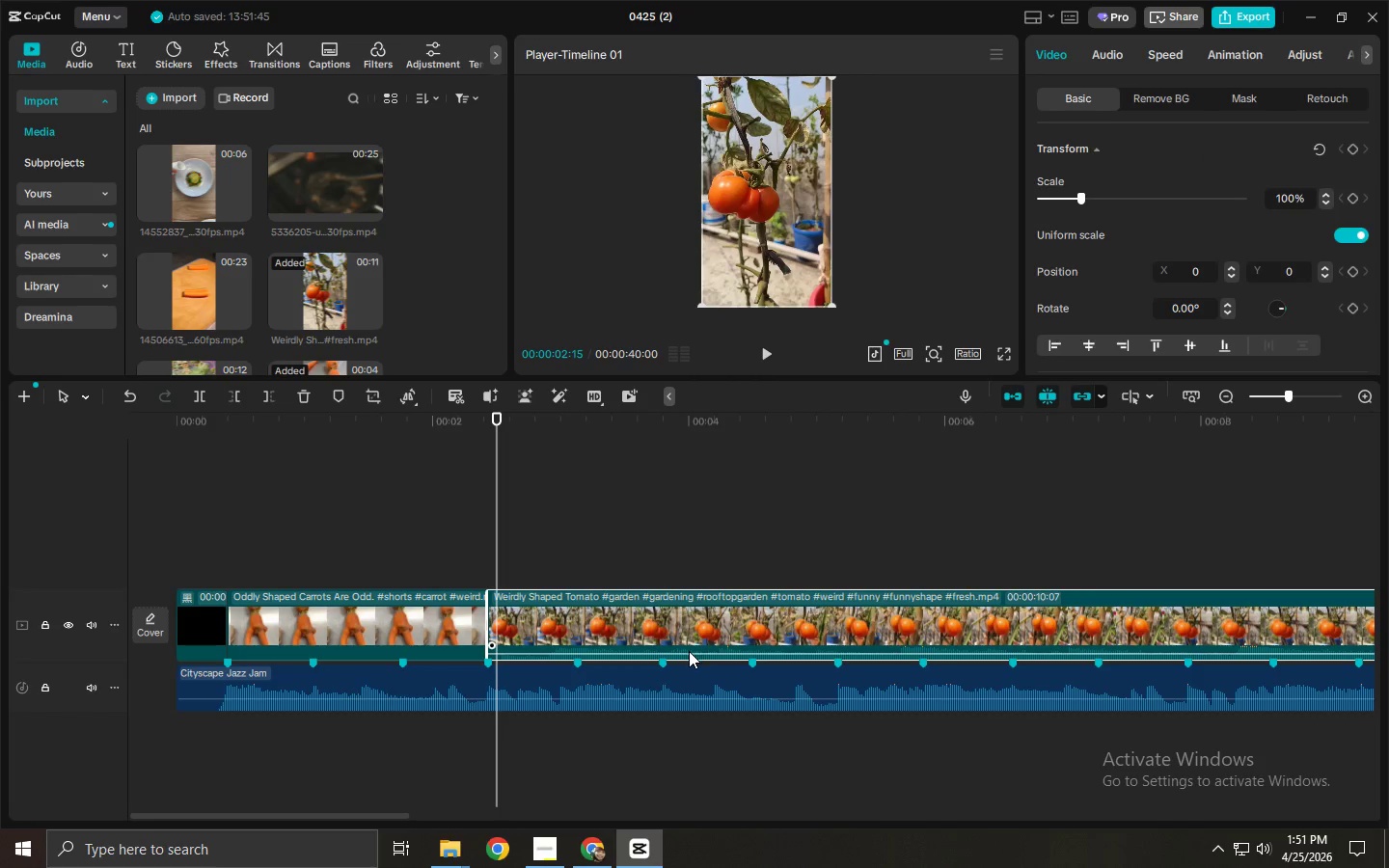 
left_click_drag(start_coordinate=[689, 653], to_coordinate=[688, 671])
 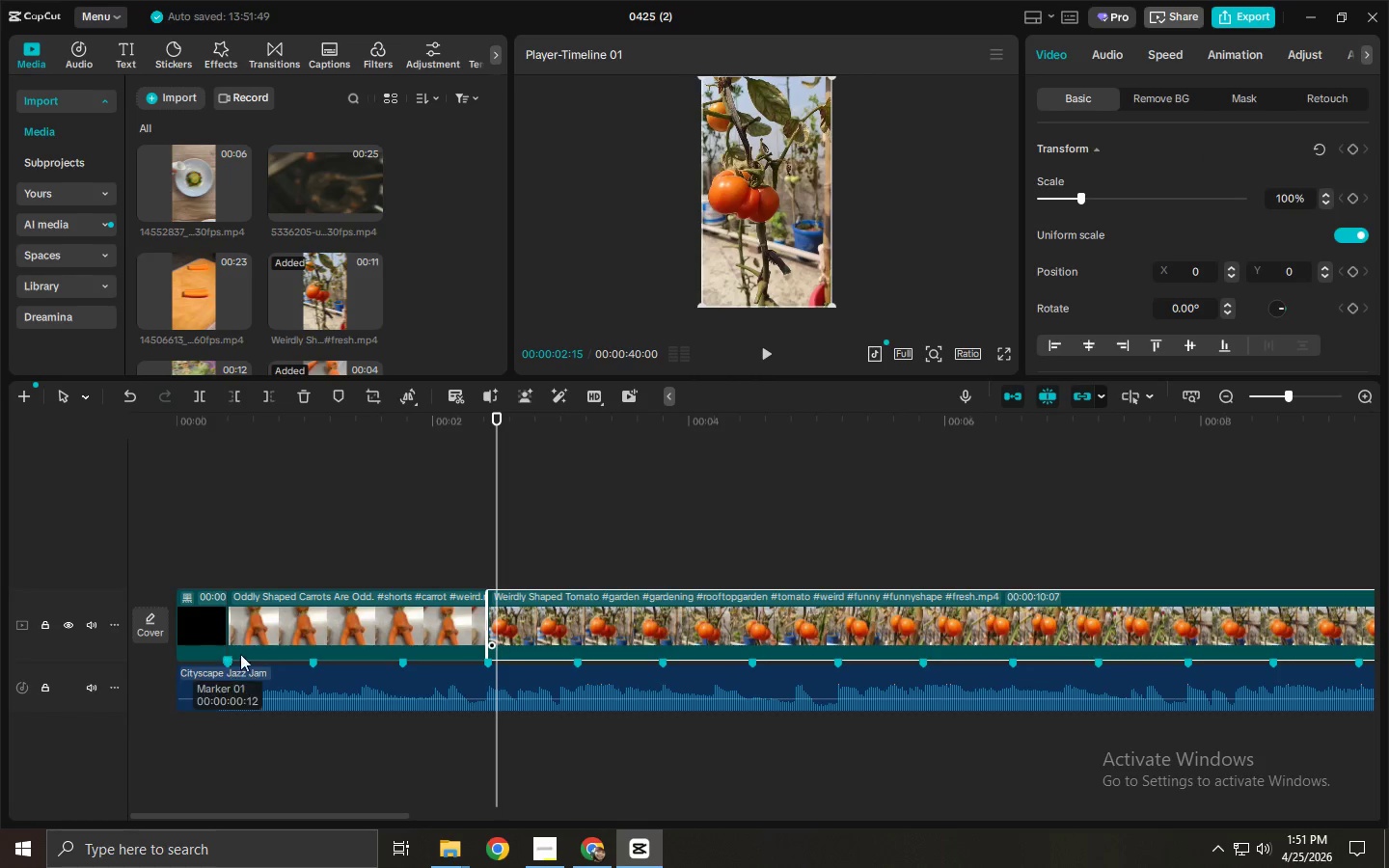 
left_click([279, 631])
 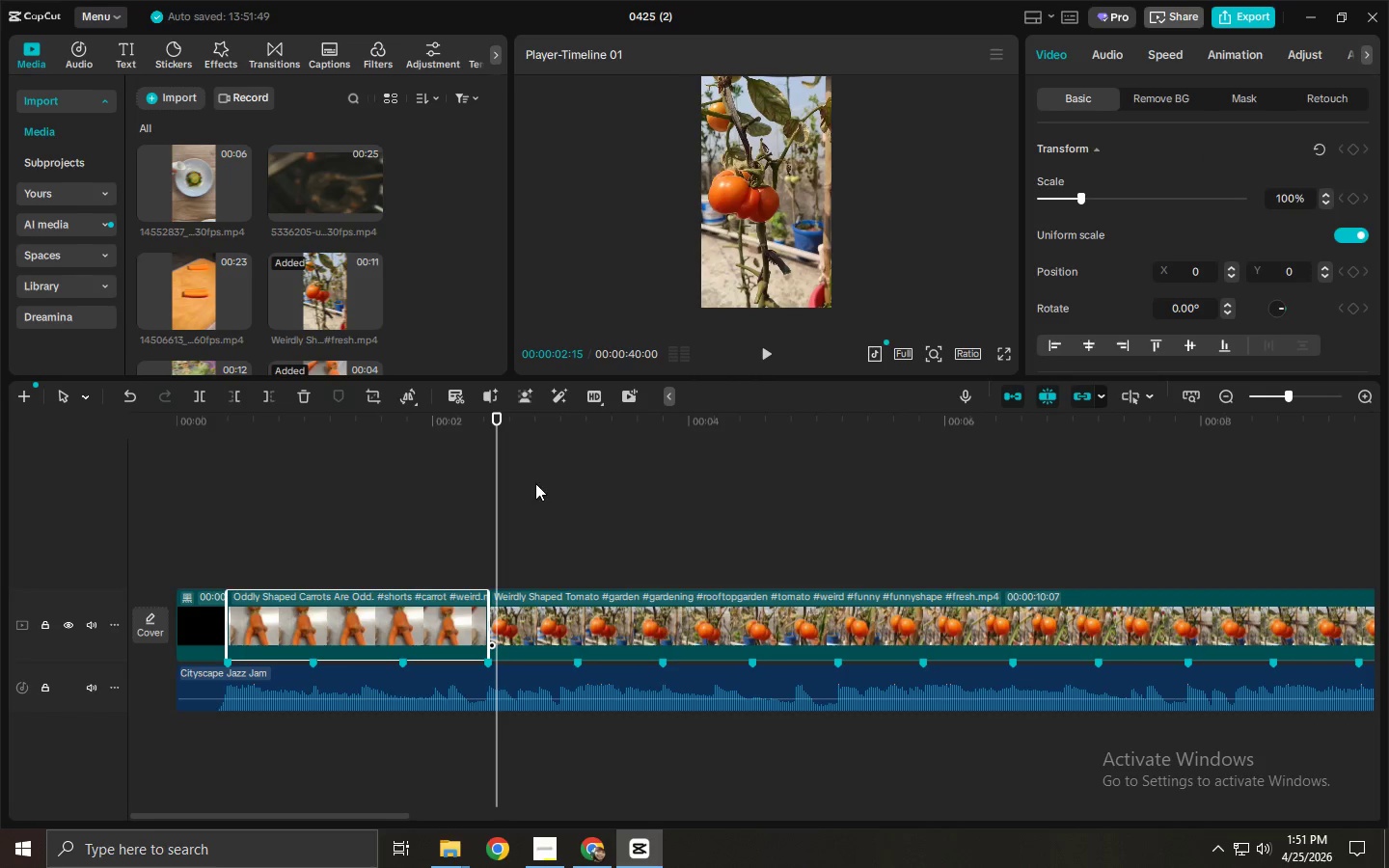 
left_click_drag(start_coordinate=[567, 432], to_coordinate=[579, 445])
 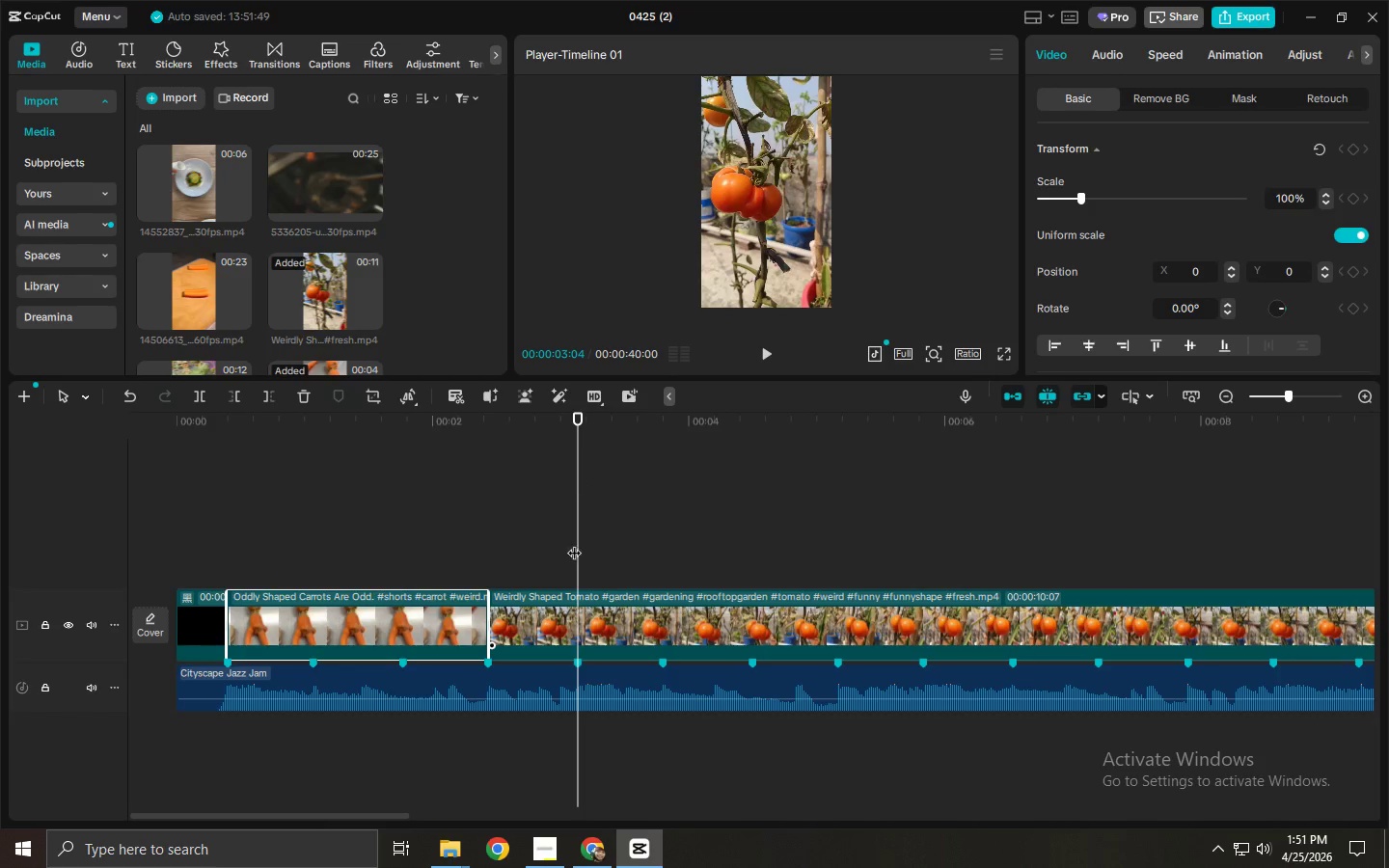 
key(Control+ControlLeft)
 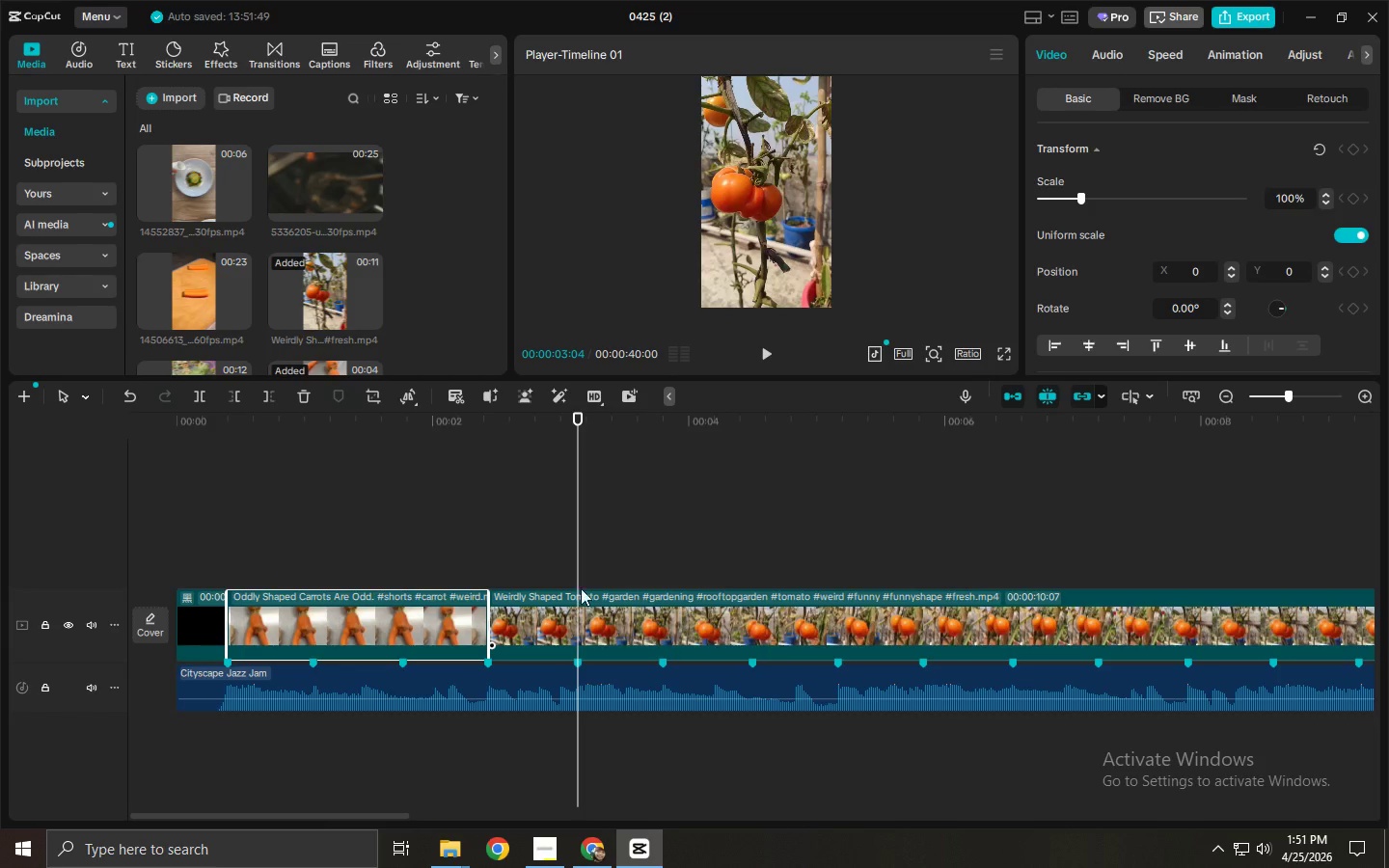 
key(Control+B)
 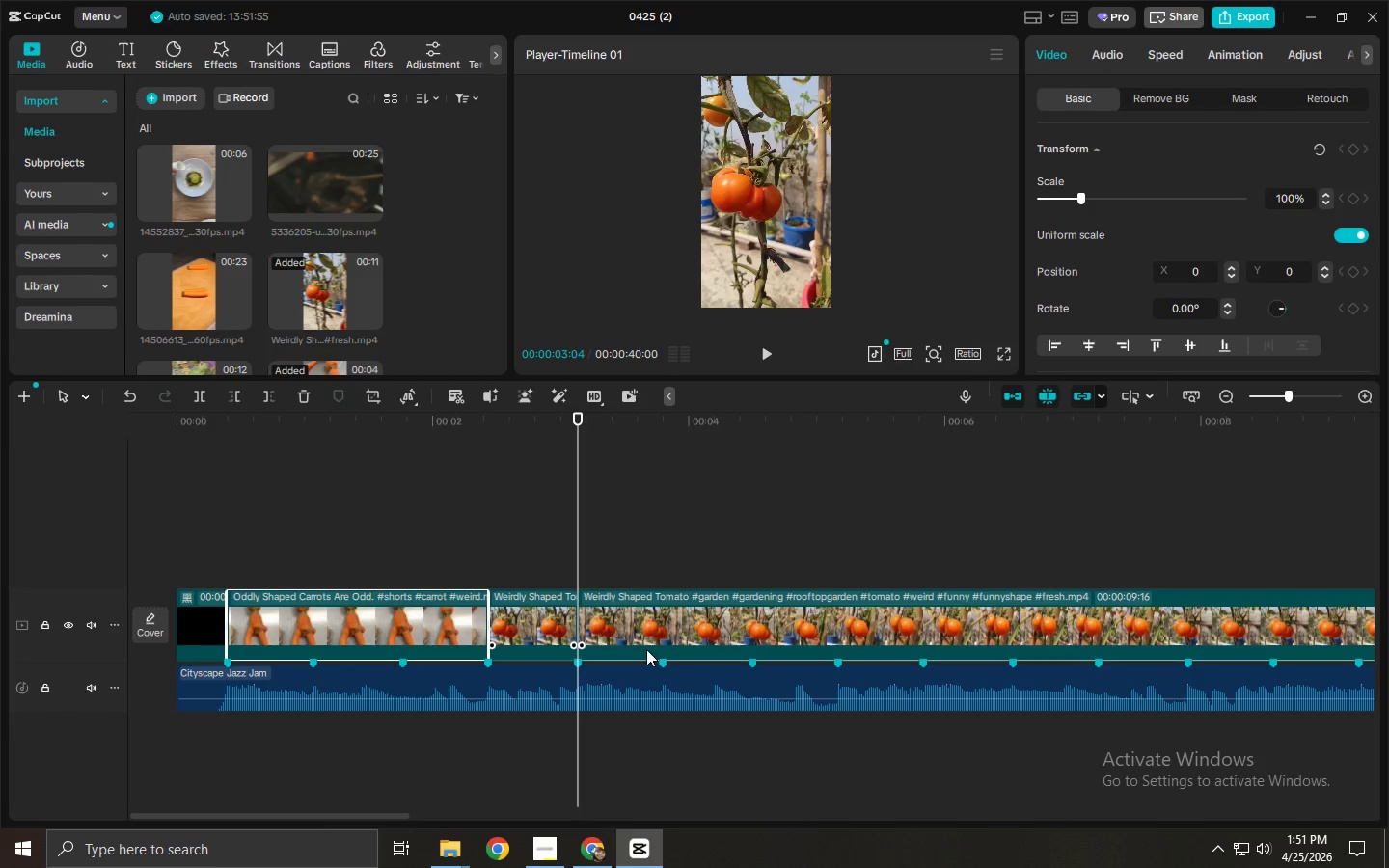 
left_click([659, 635])
 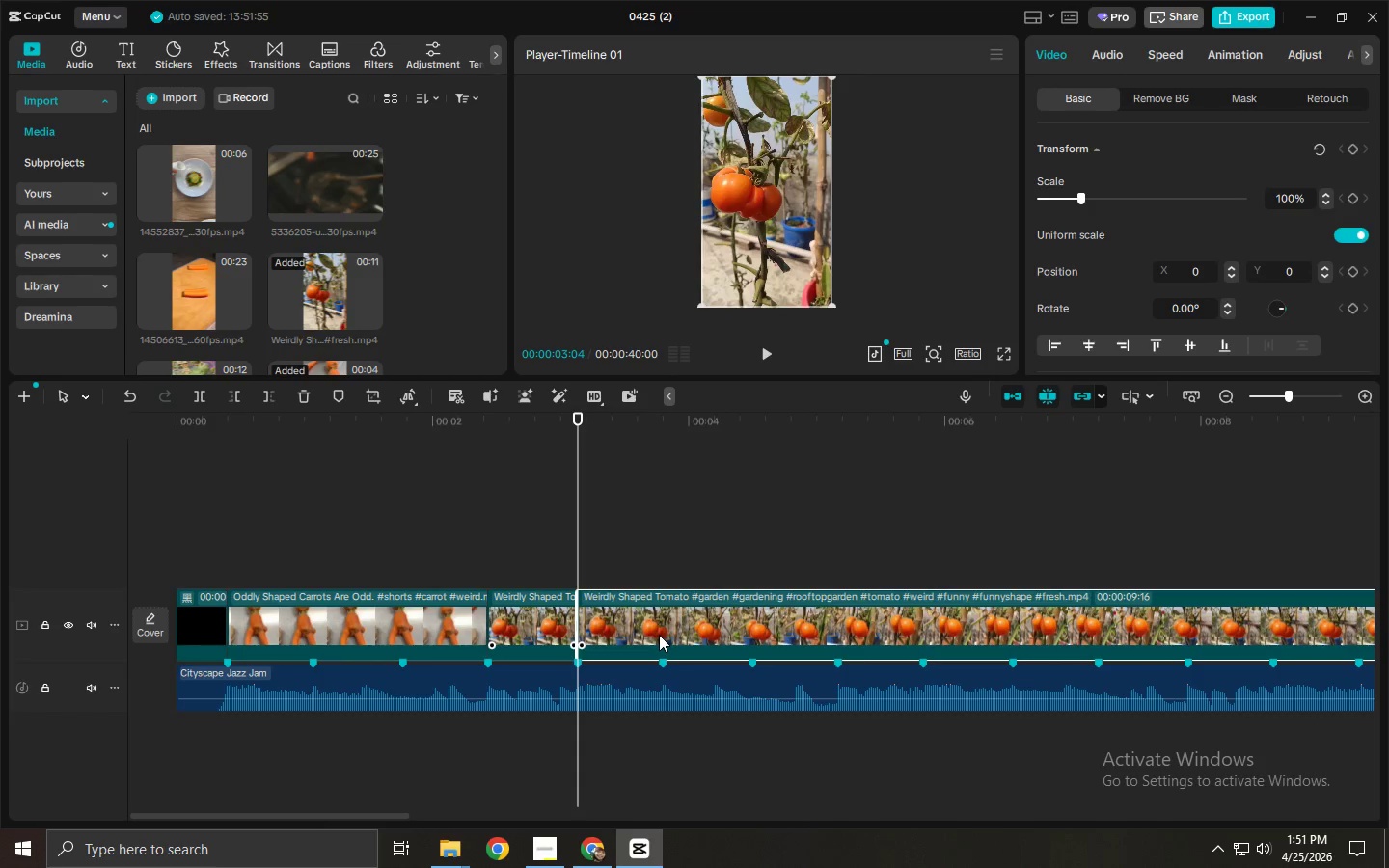 
key(Delete)
 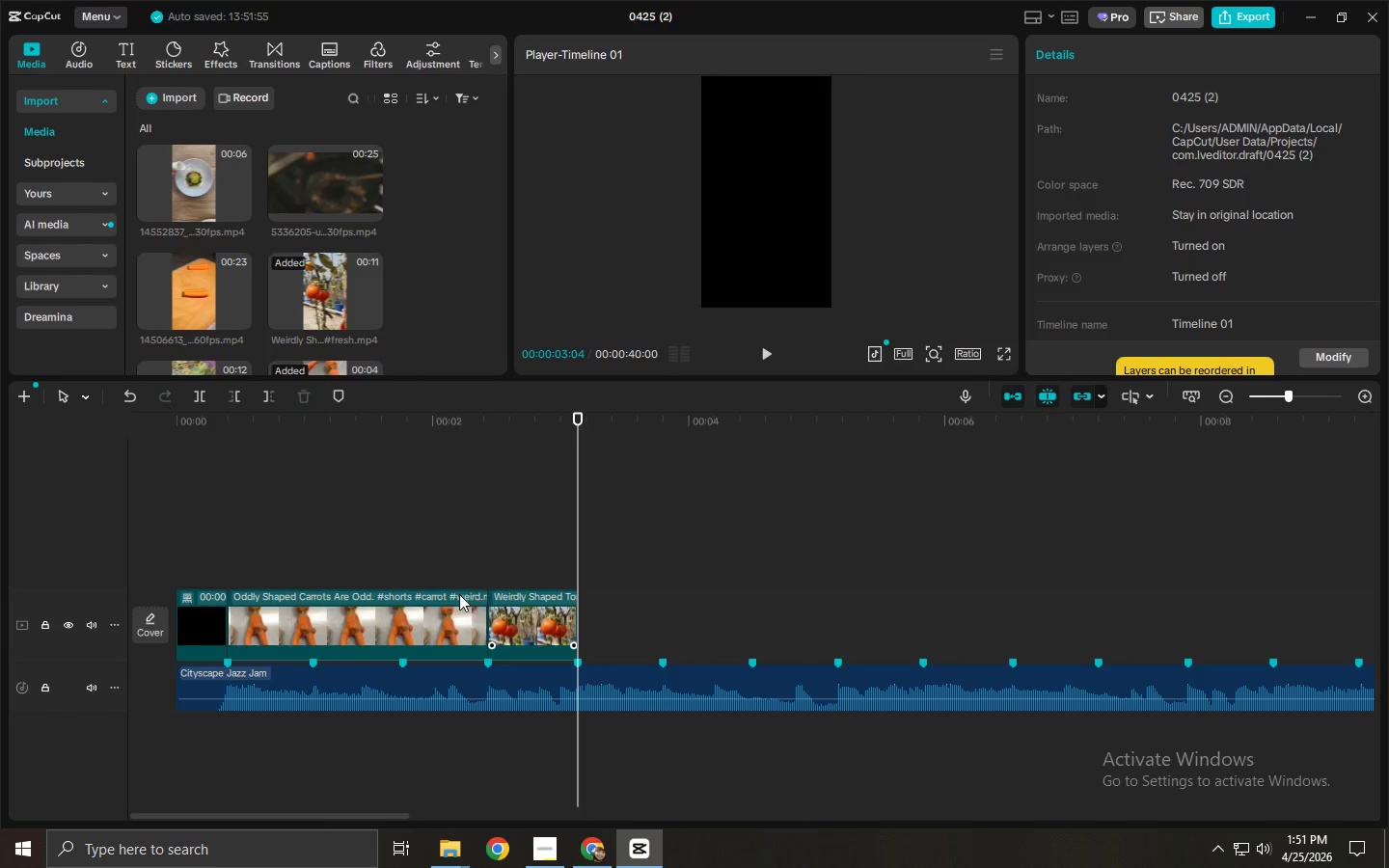 
left_click([456, 594])
 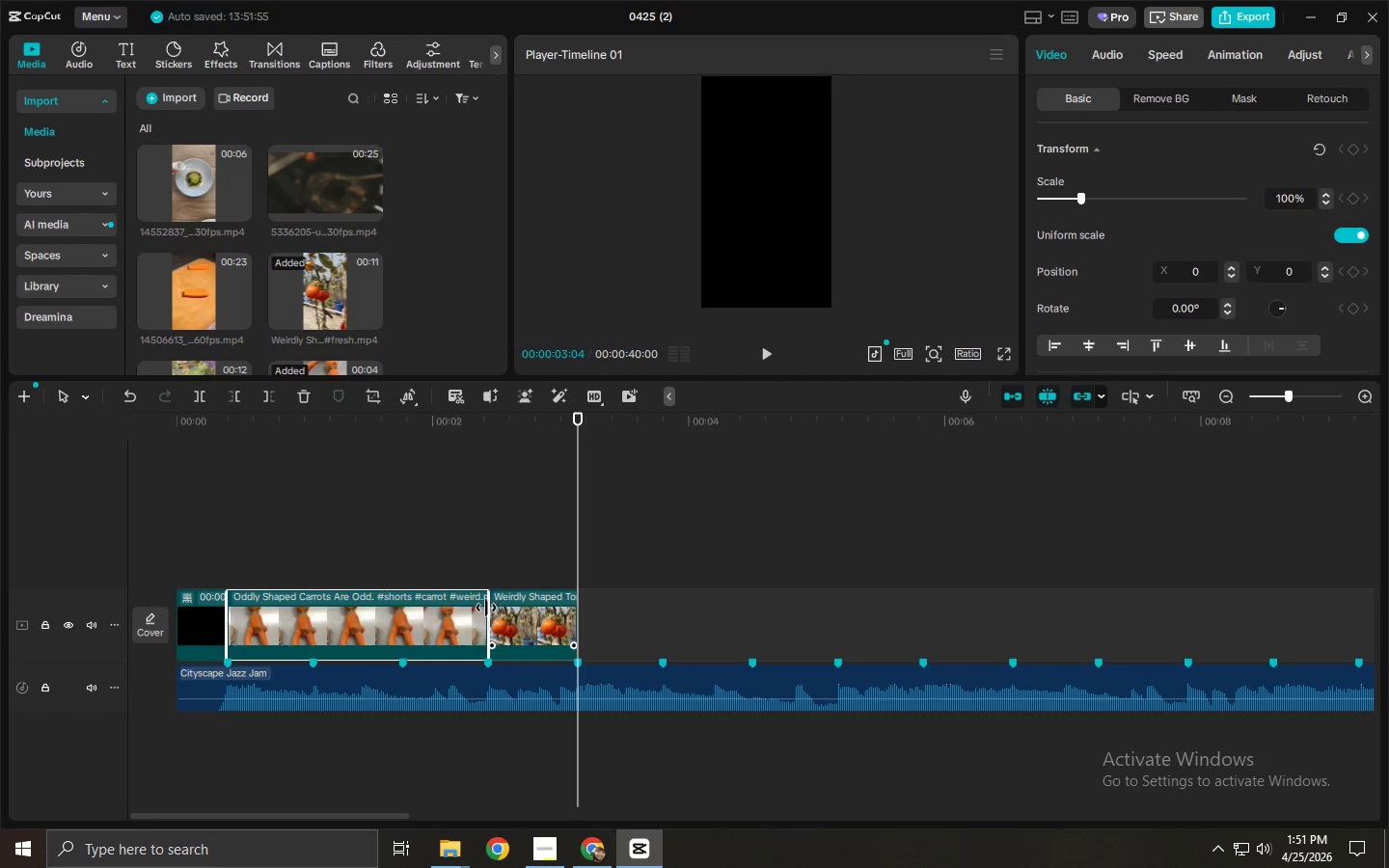 
left_click([484, 608])
 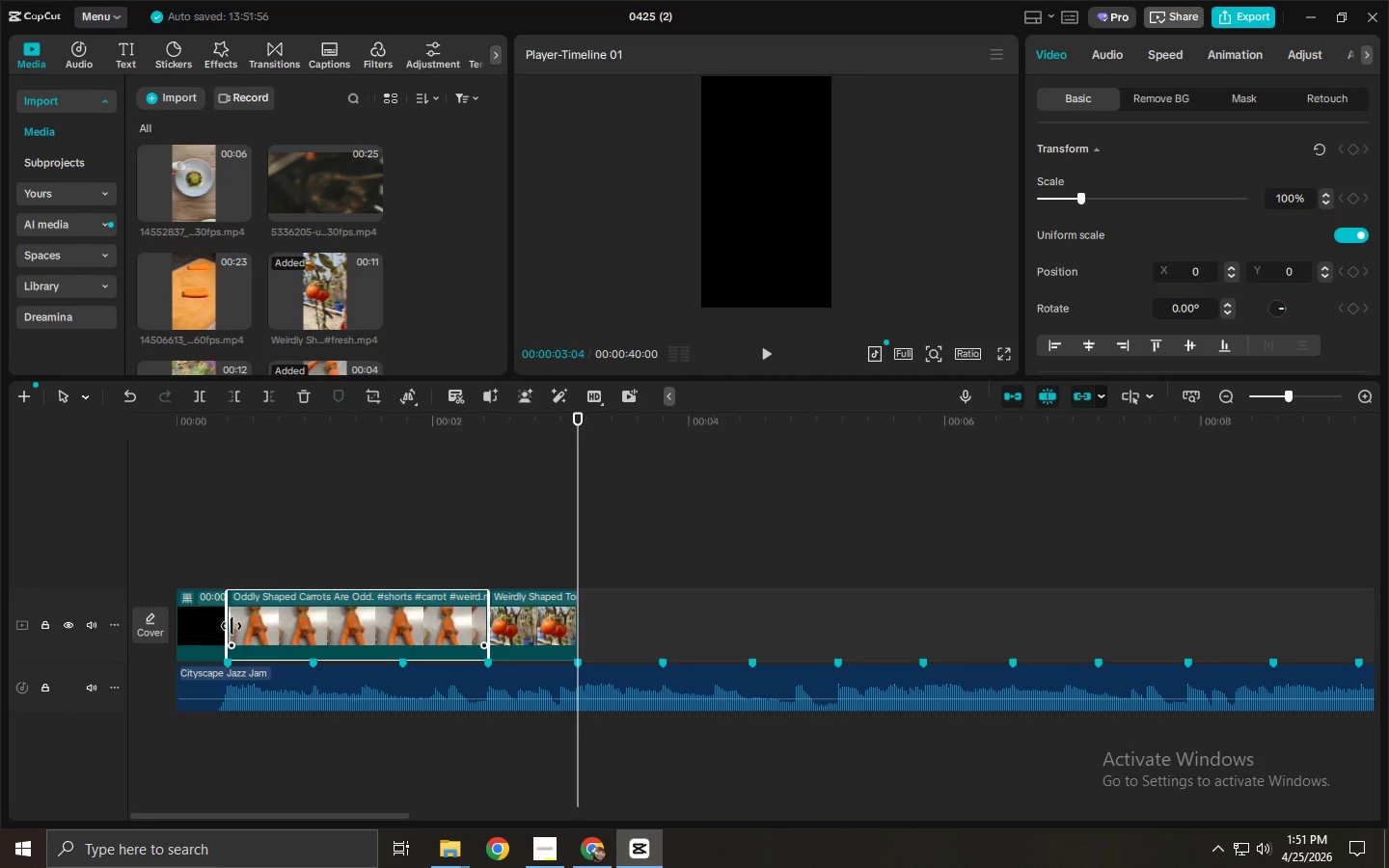 
left_click_drag(start_coordinate=[232, 624], to_coordinate=[288, 622])
 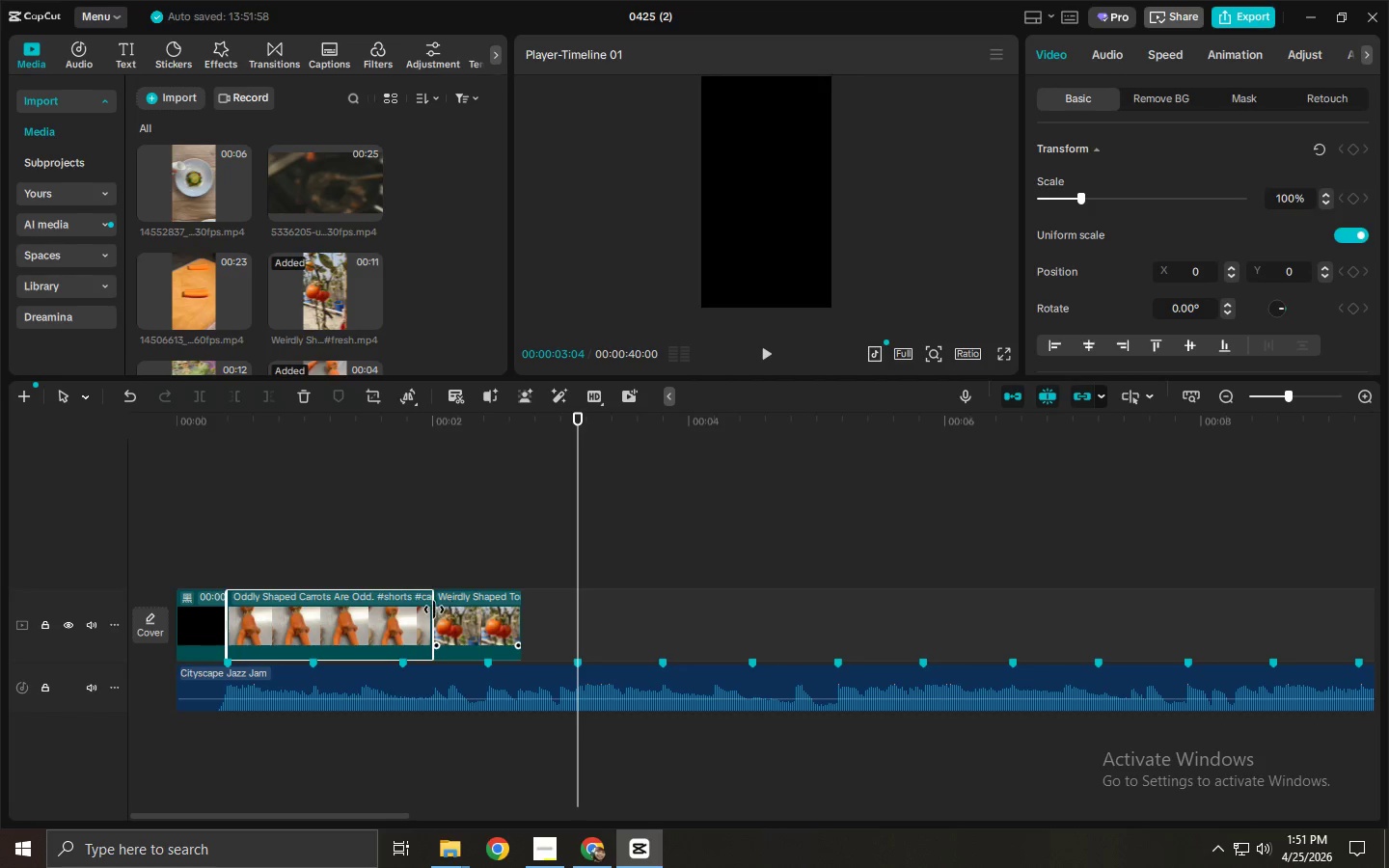 
left_click_drag(start_coordinate=[434, 610], to_coordinate=[398, 618])
 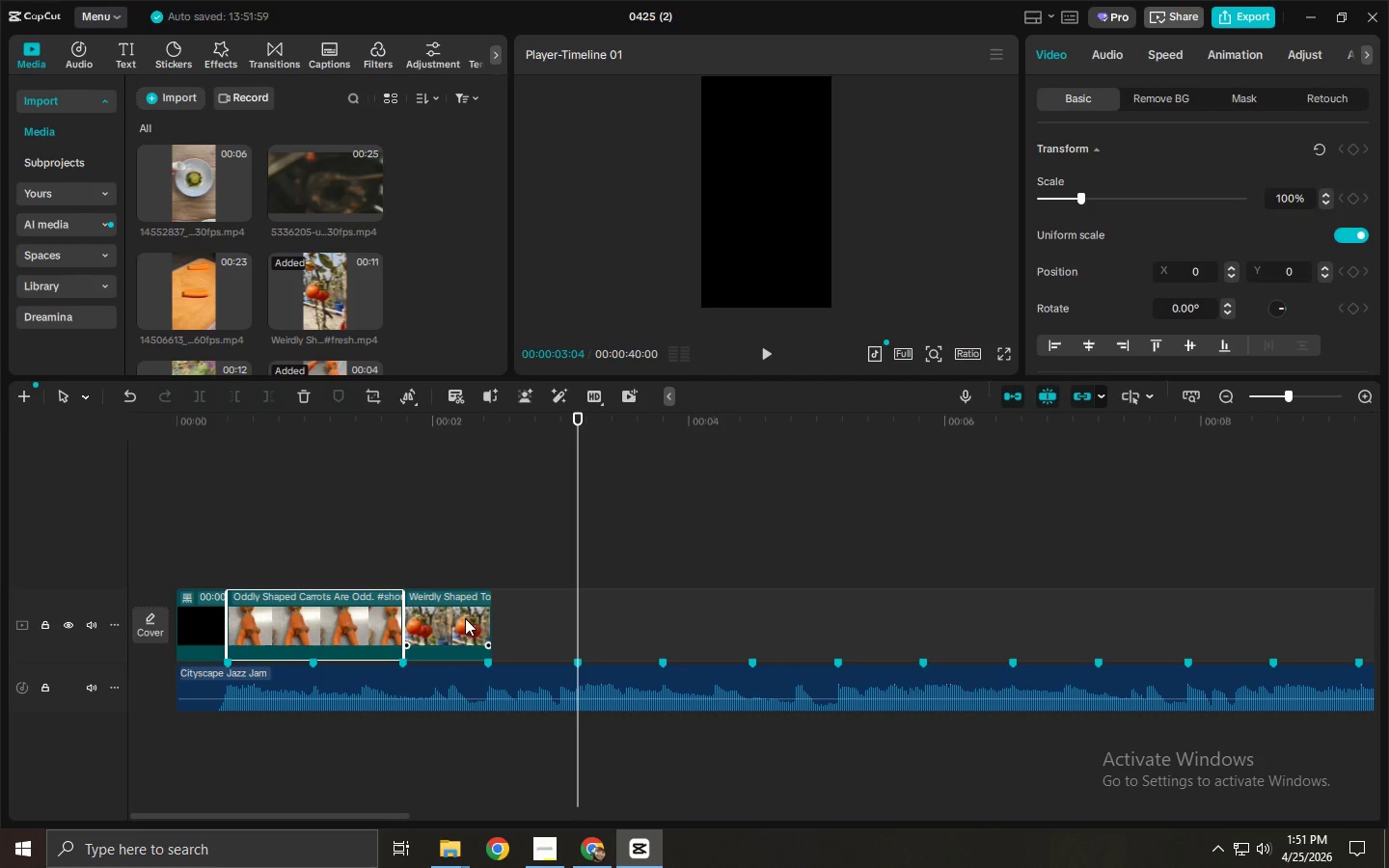 
left_click([465, 618])
 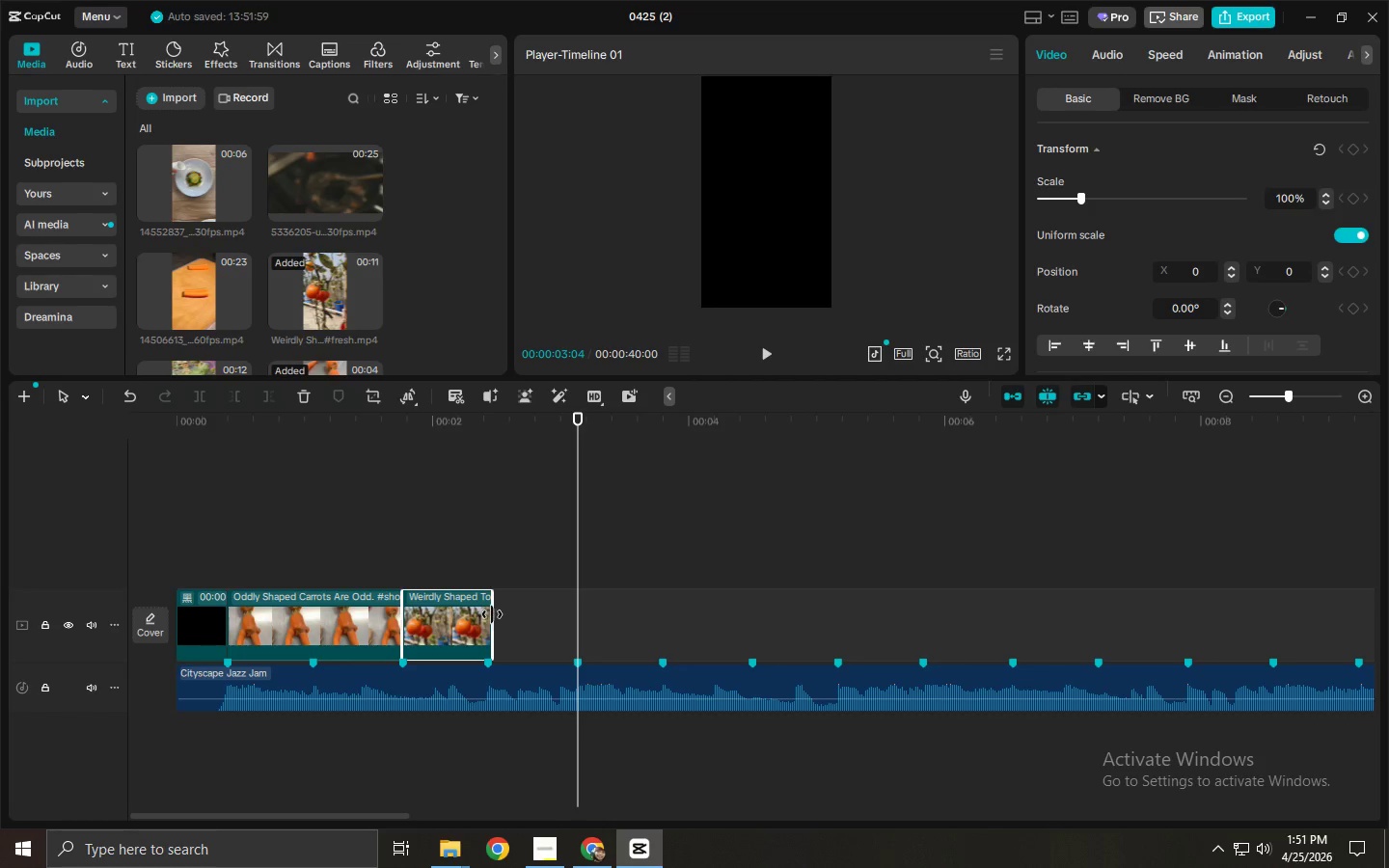 
left_click_drag(start_coordinate=[492, 614], to_coordinate=[568, 608])
 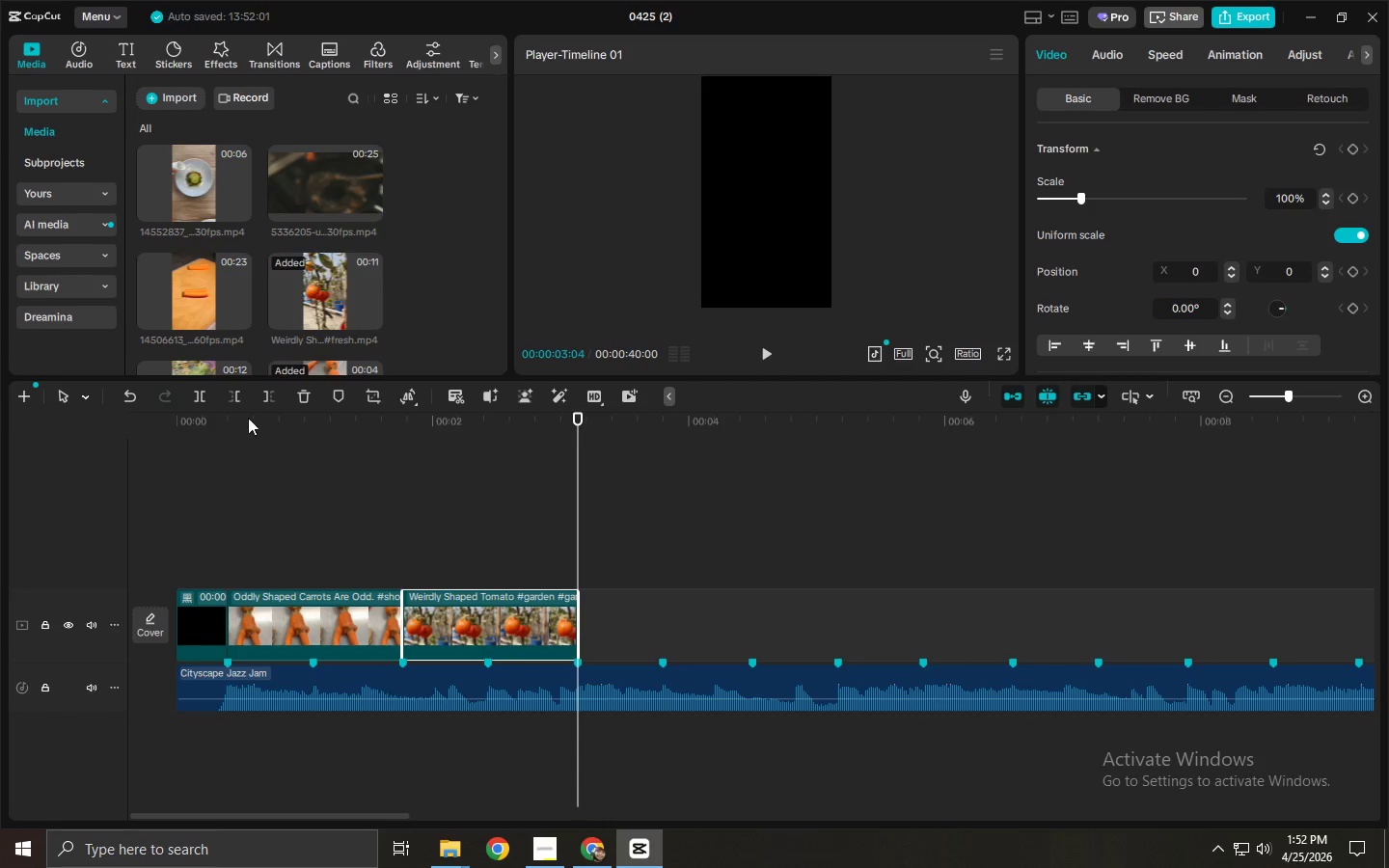 
left_click_drag(start_coordinate=[248, 418], to_coordinate=[101, 444])
 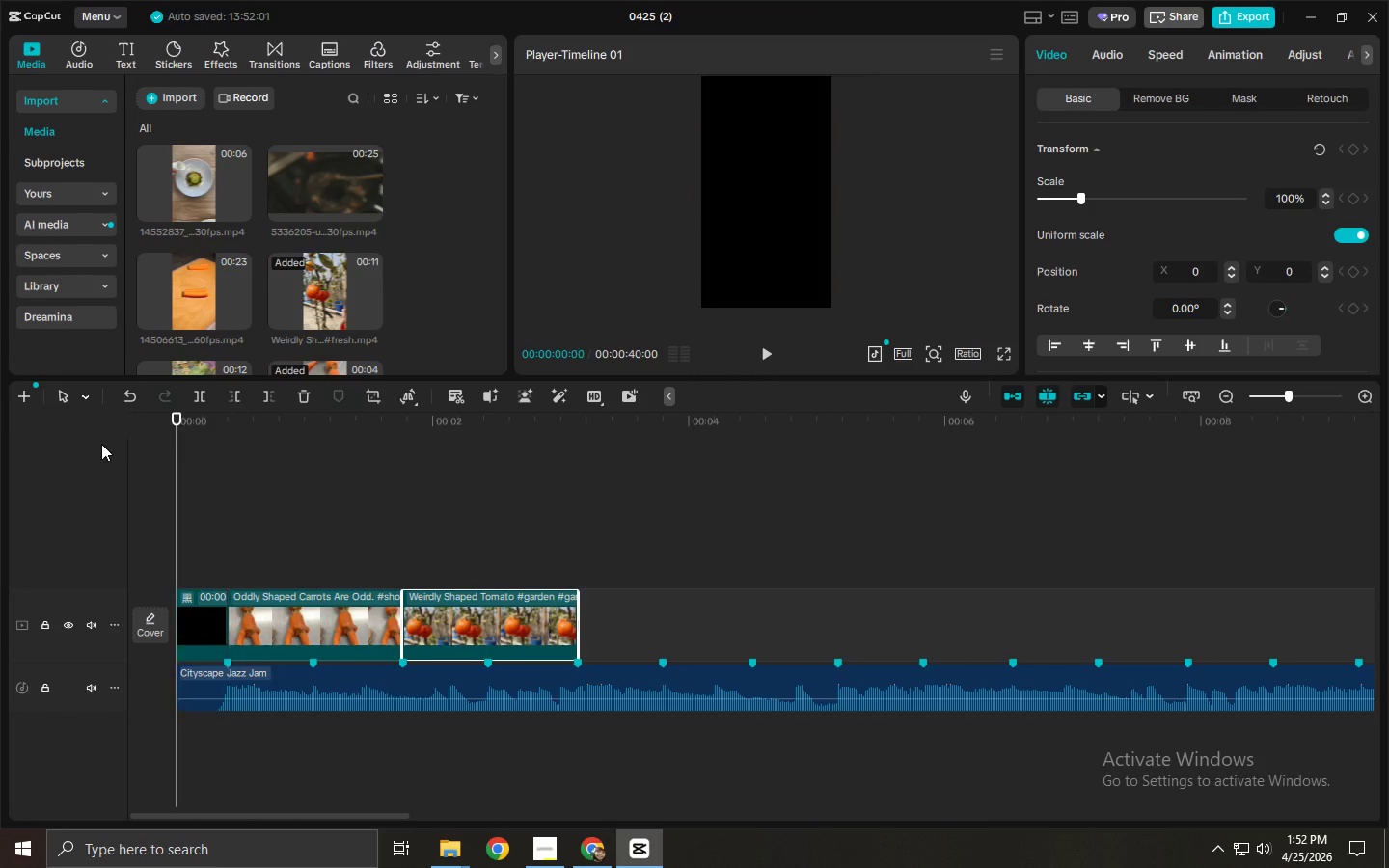 
key(Space)
 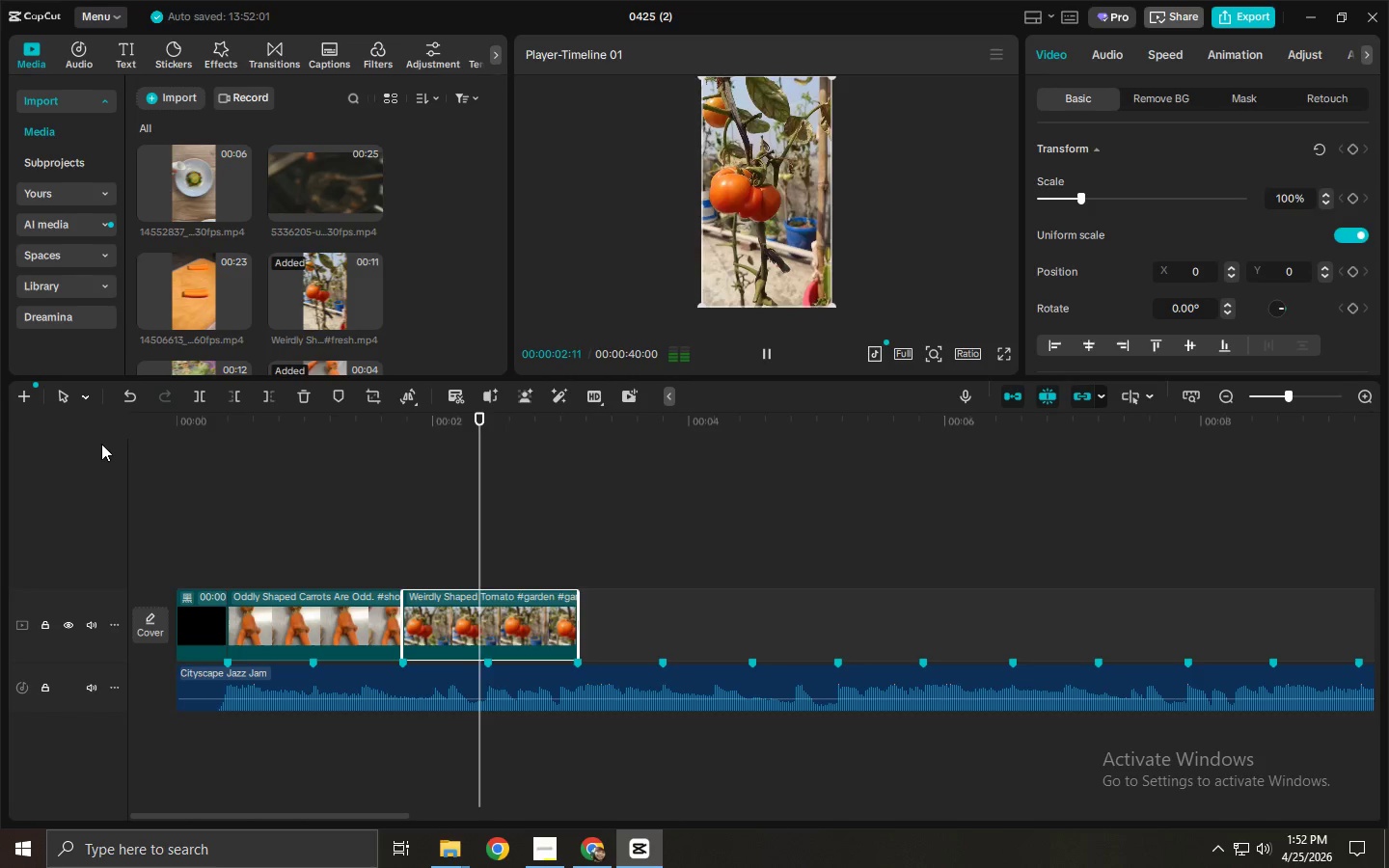 
key(Space)
 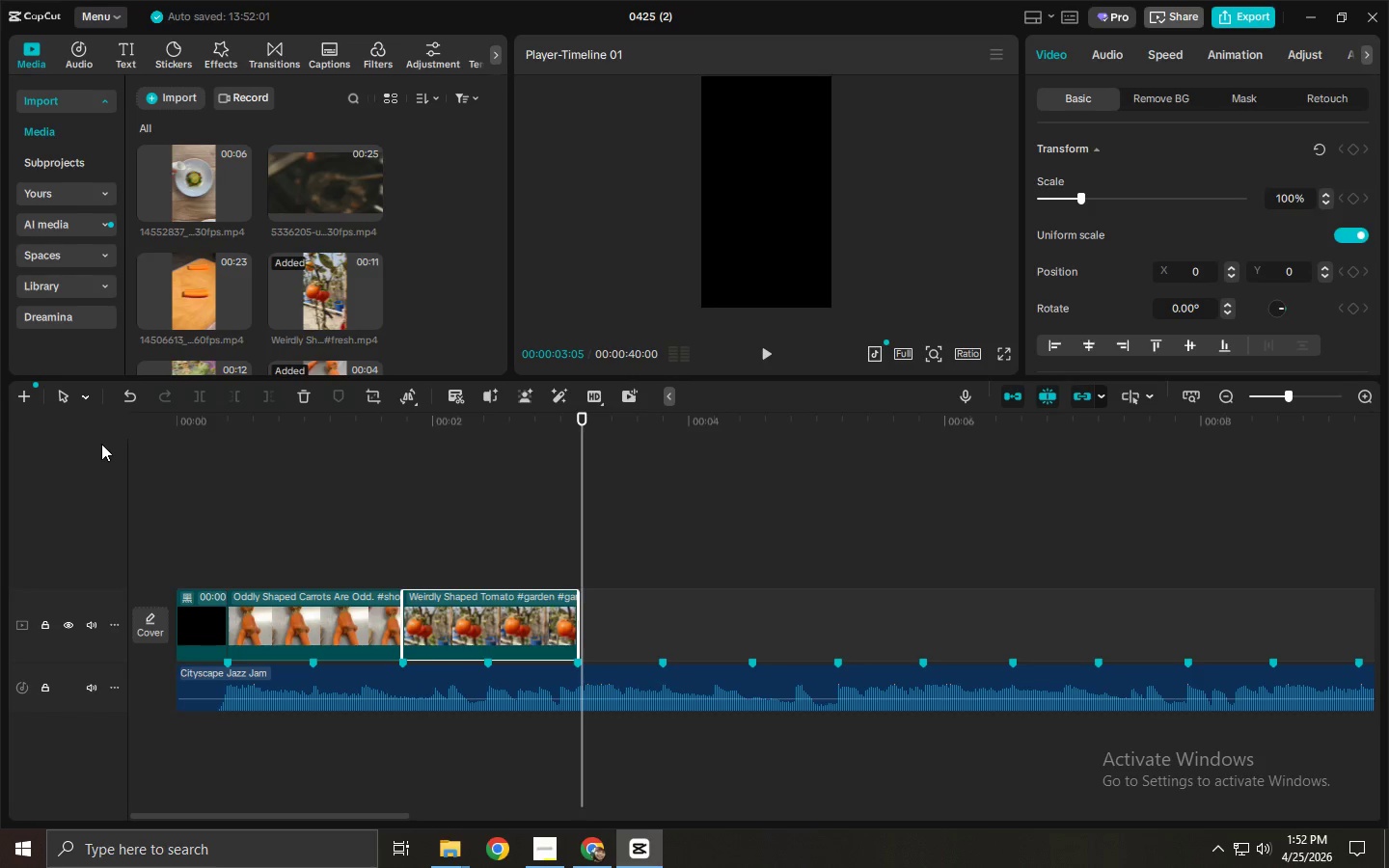 
scroll: coordinate [248, 278], scroll_direction: down, amount: 4.0
 